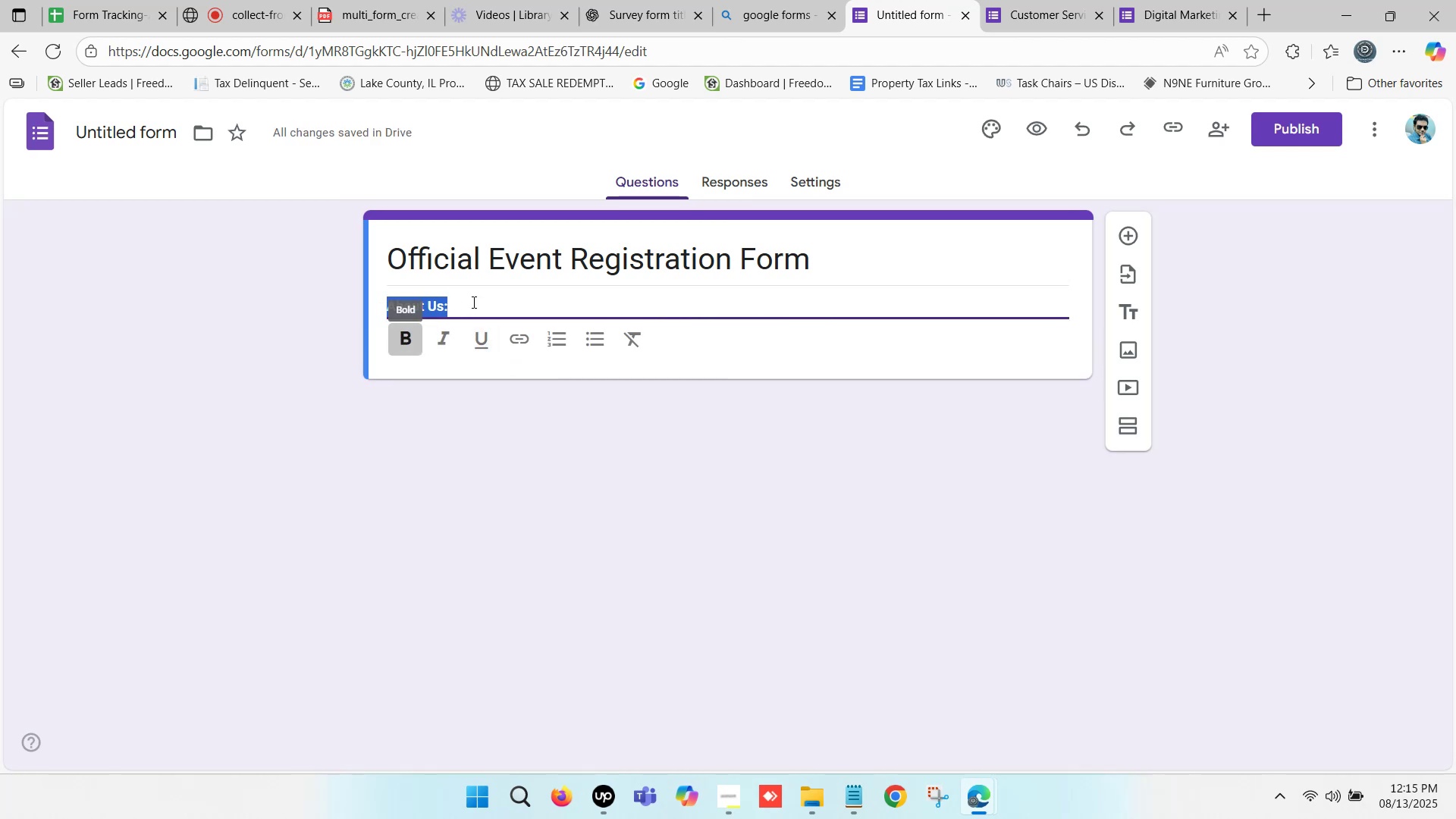 
left_click([472, 300])
 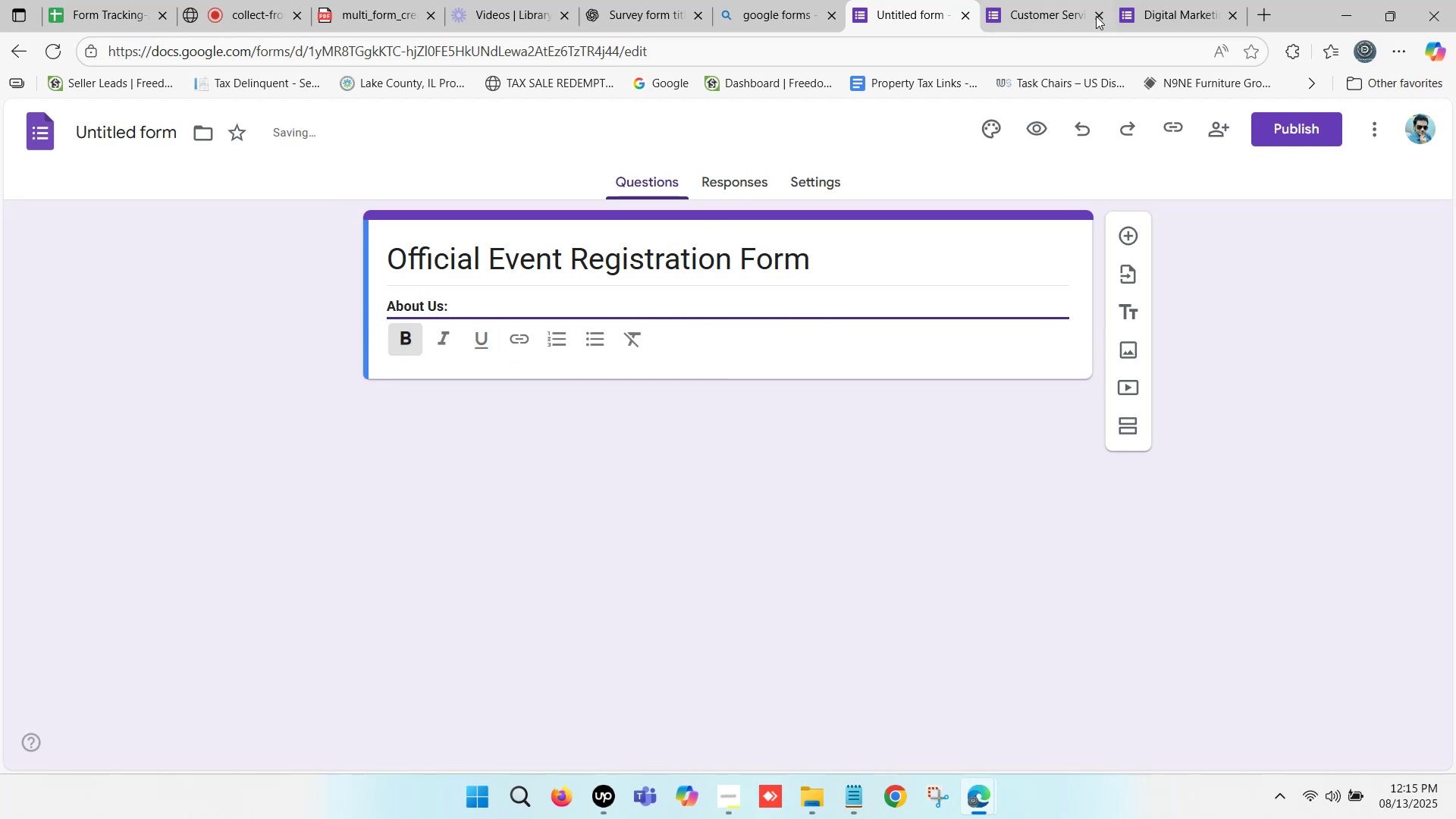 
left_click([1185, 0])
 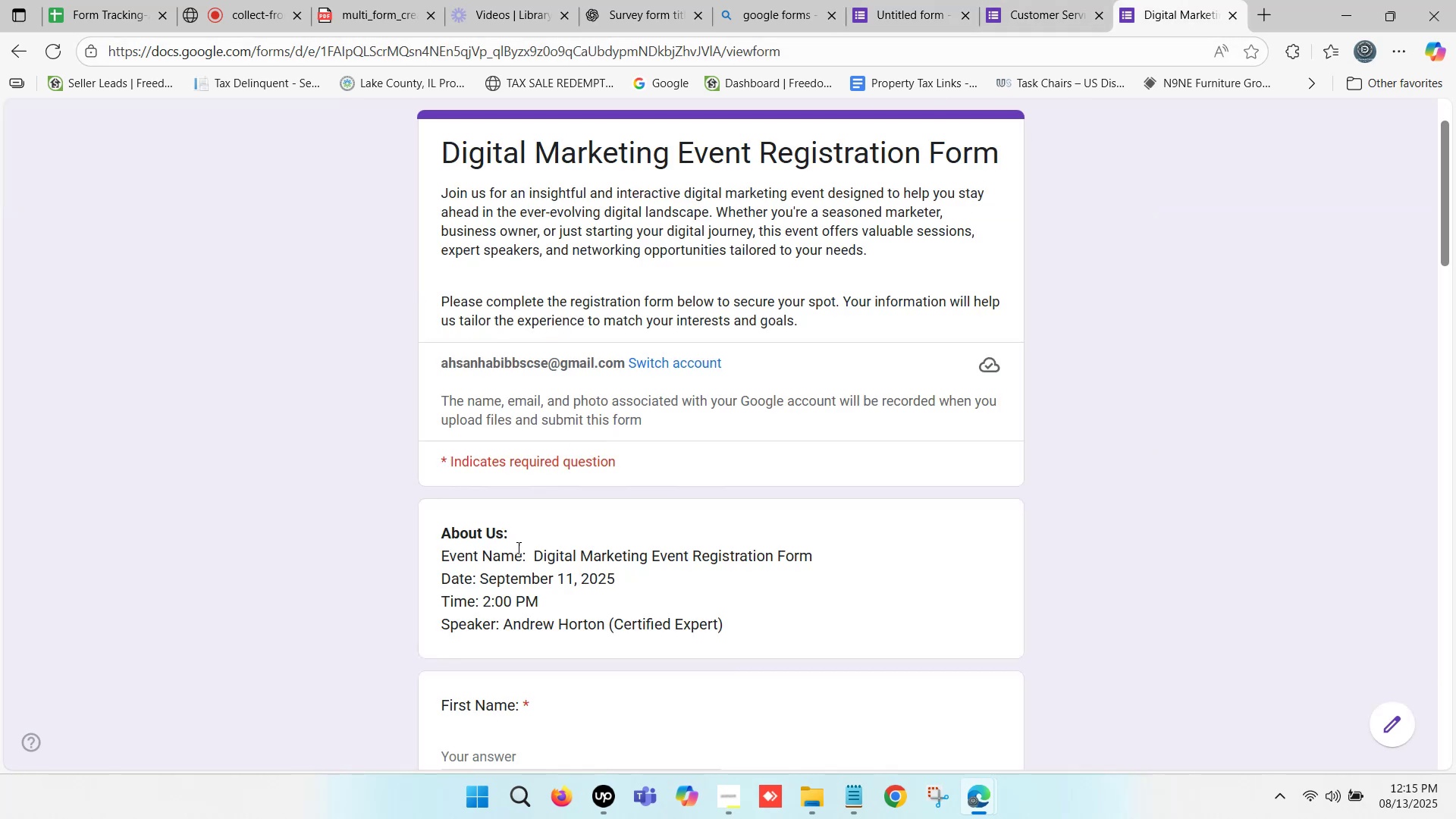 
left_click_drag(start_coordinate=[526, 559], to_coordinate=[439, 557])
 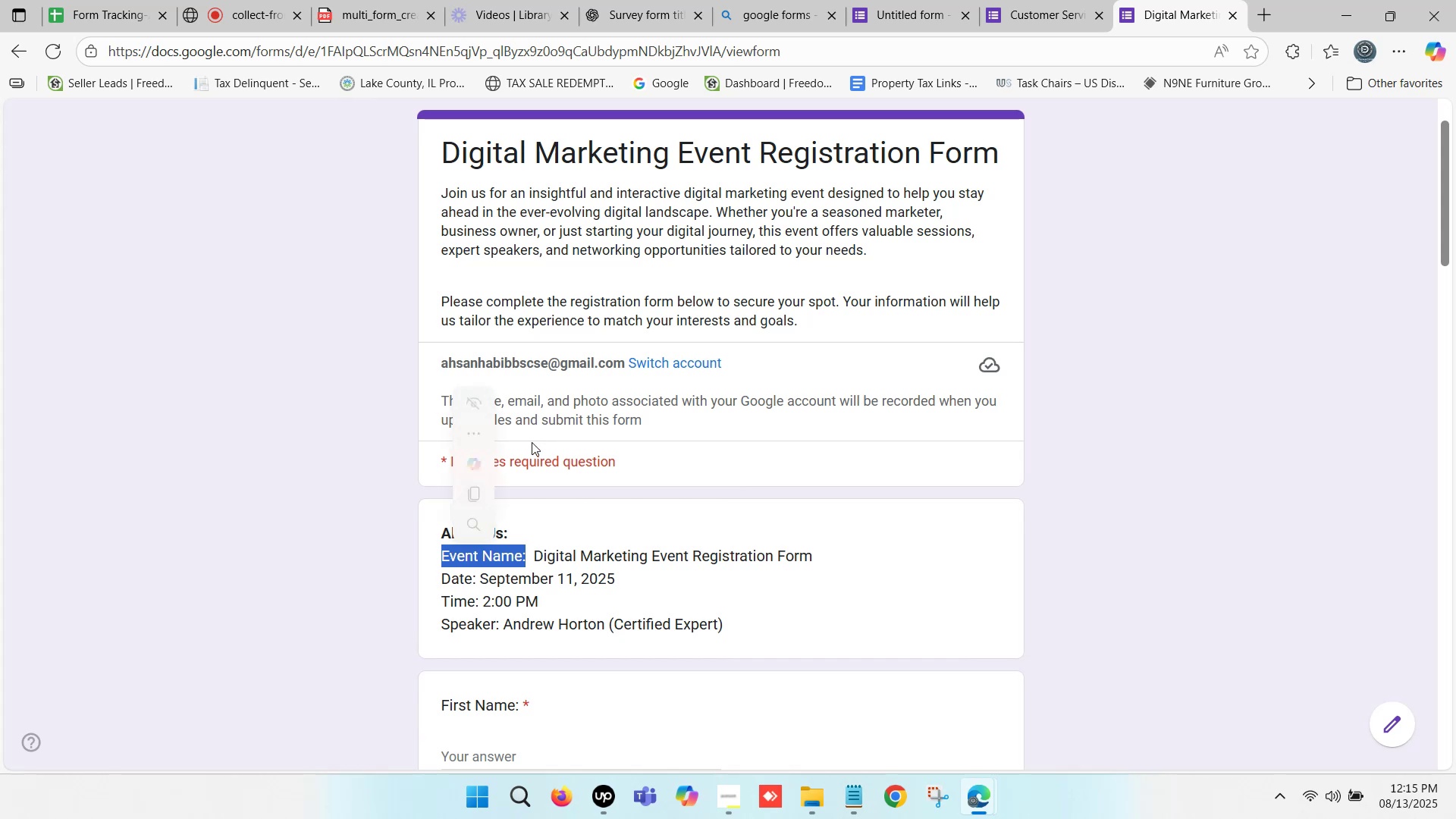 
key(Control+ControlLeft)
 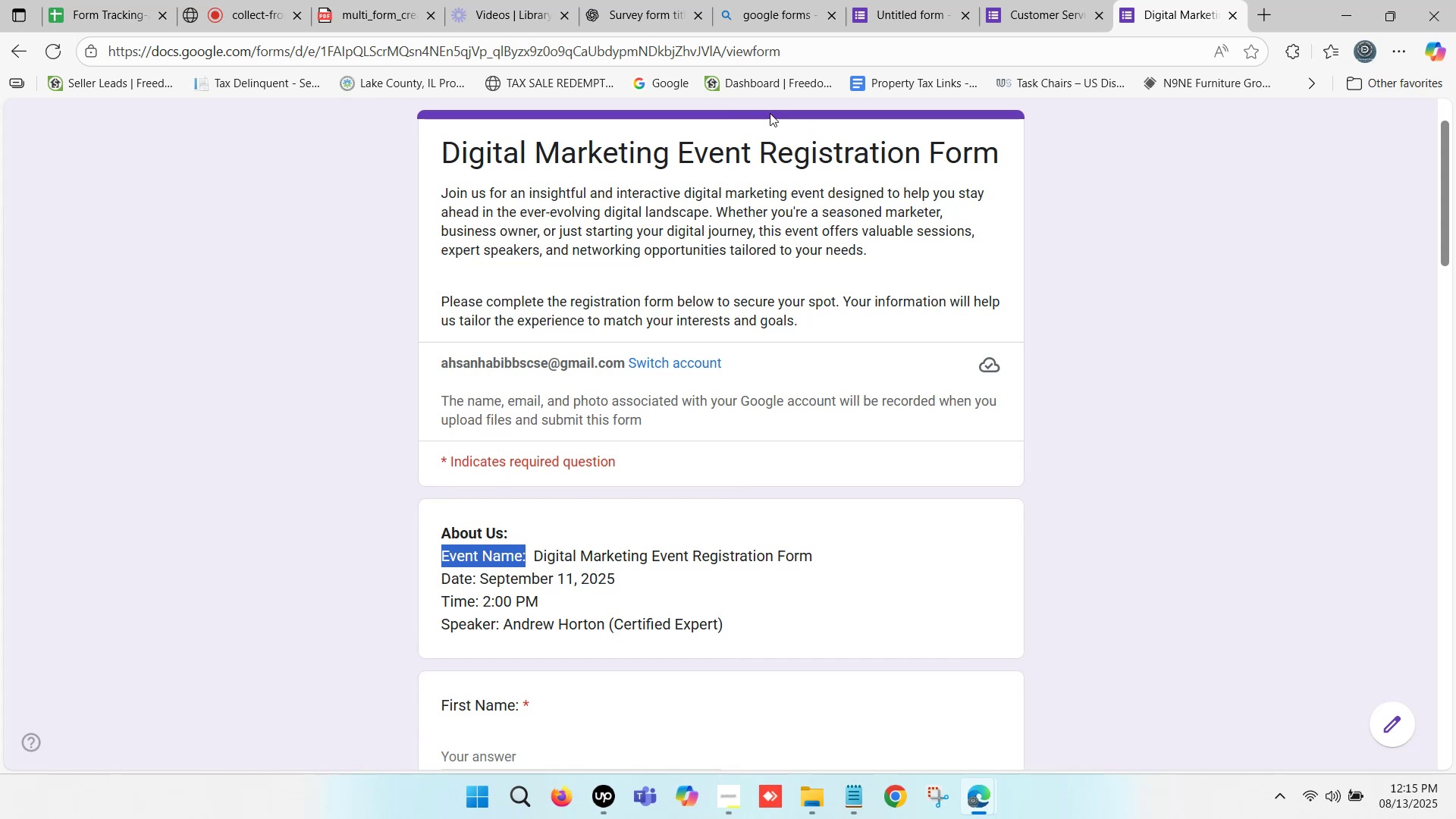 
key(Control+C)
 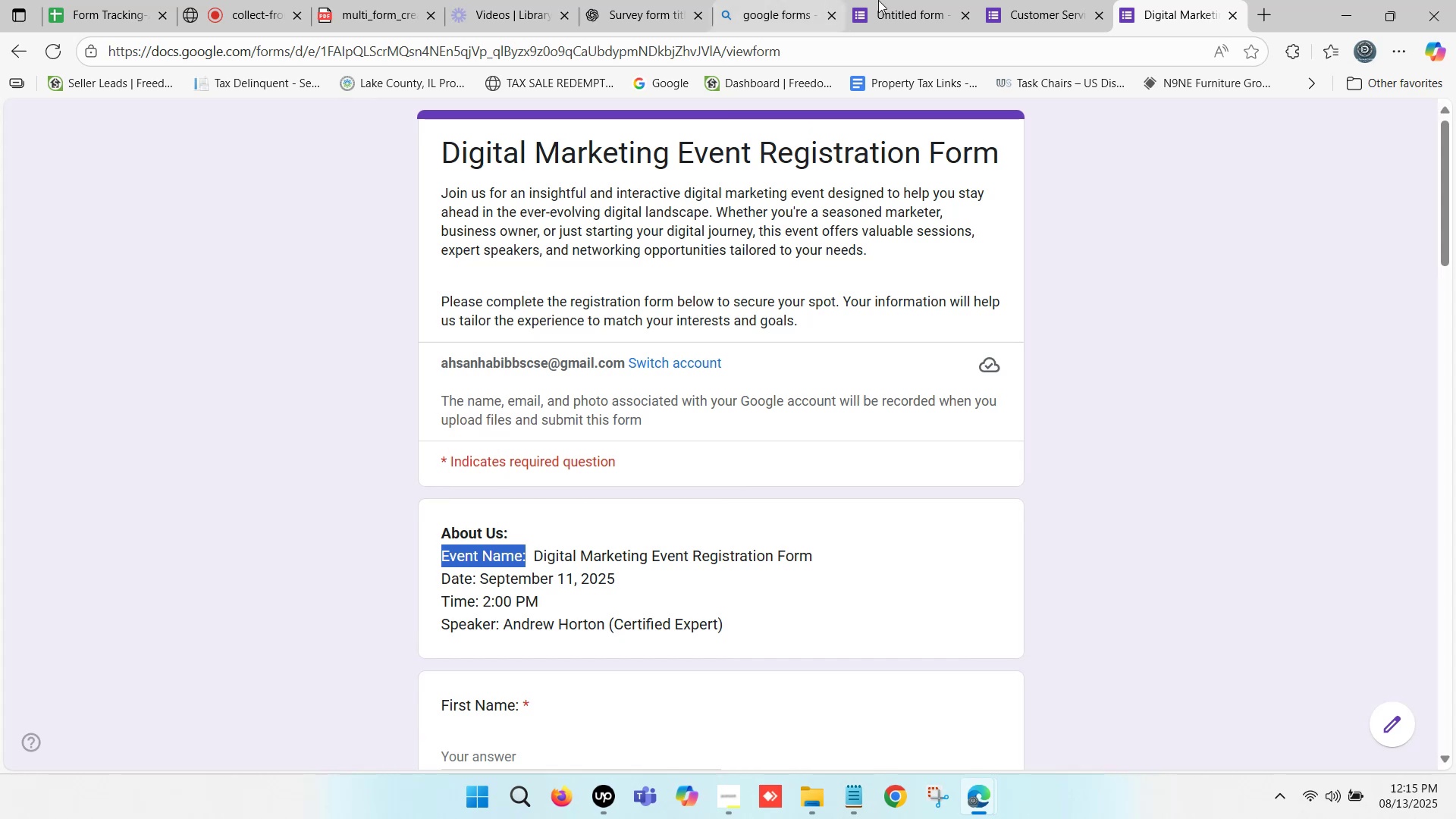 
left_click([909, 0])
 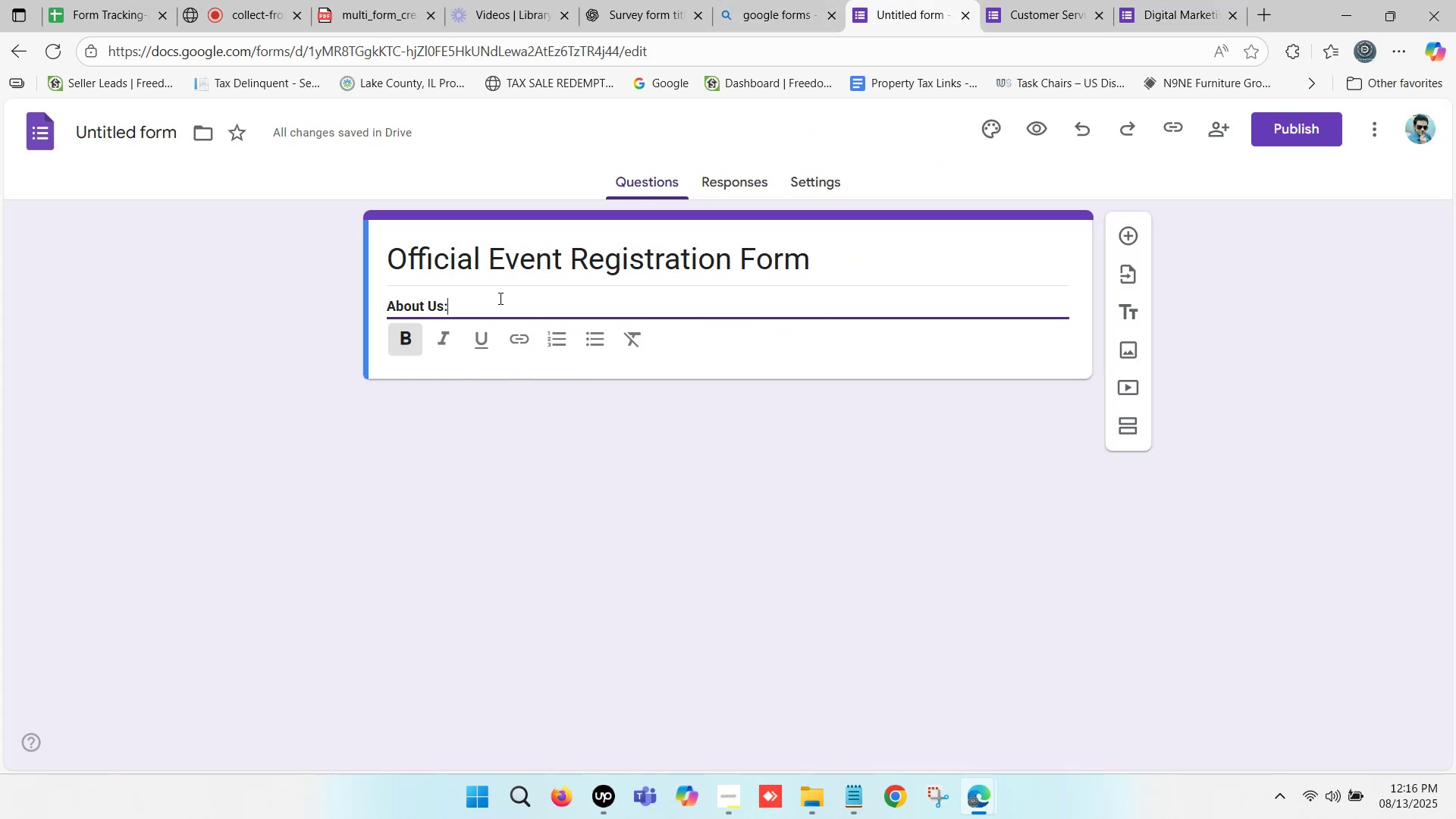 
left_click([475, 304])
 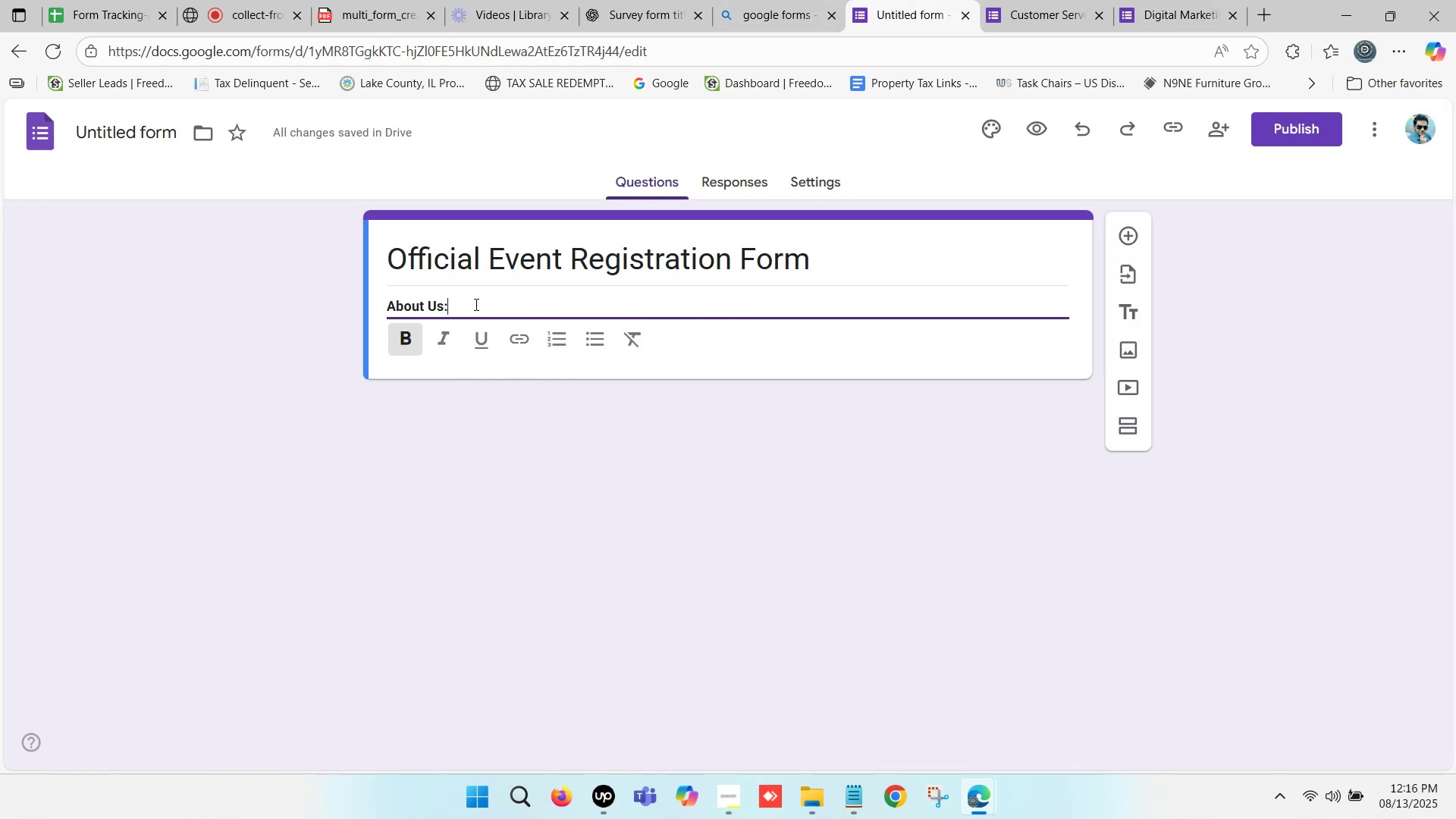 
key(Shift+Enter)
 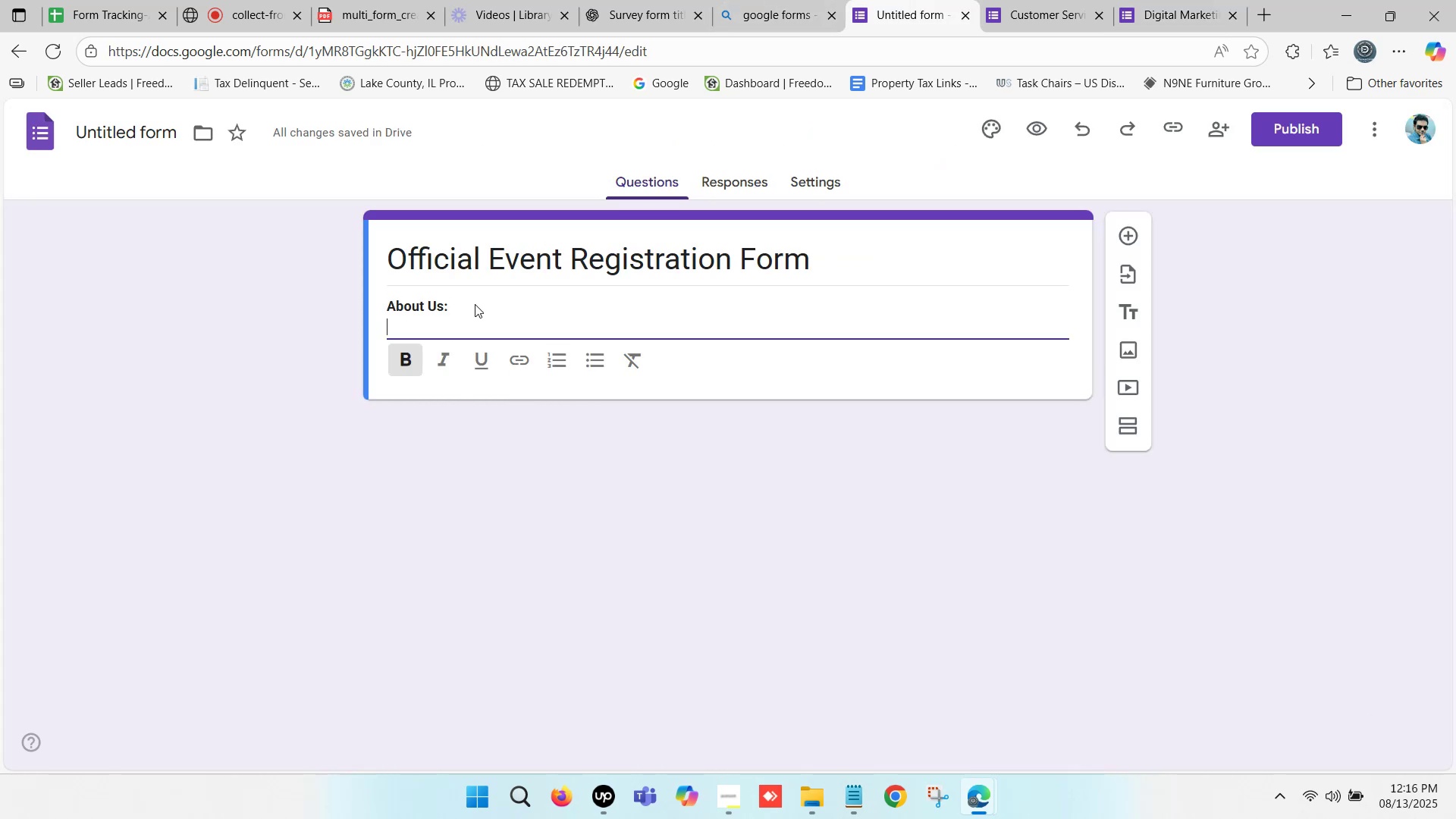 
key(Control+ControlLeft)
 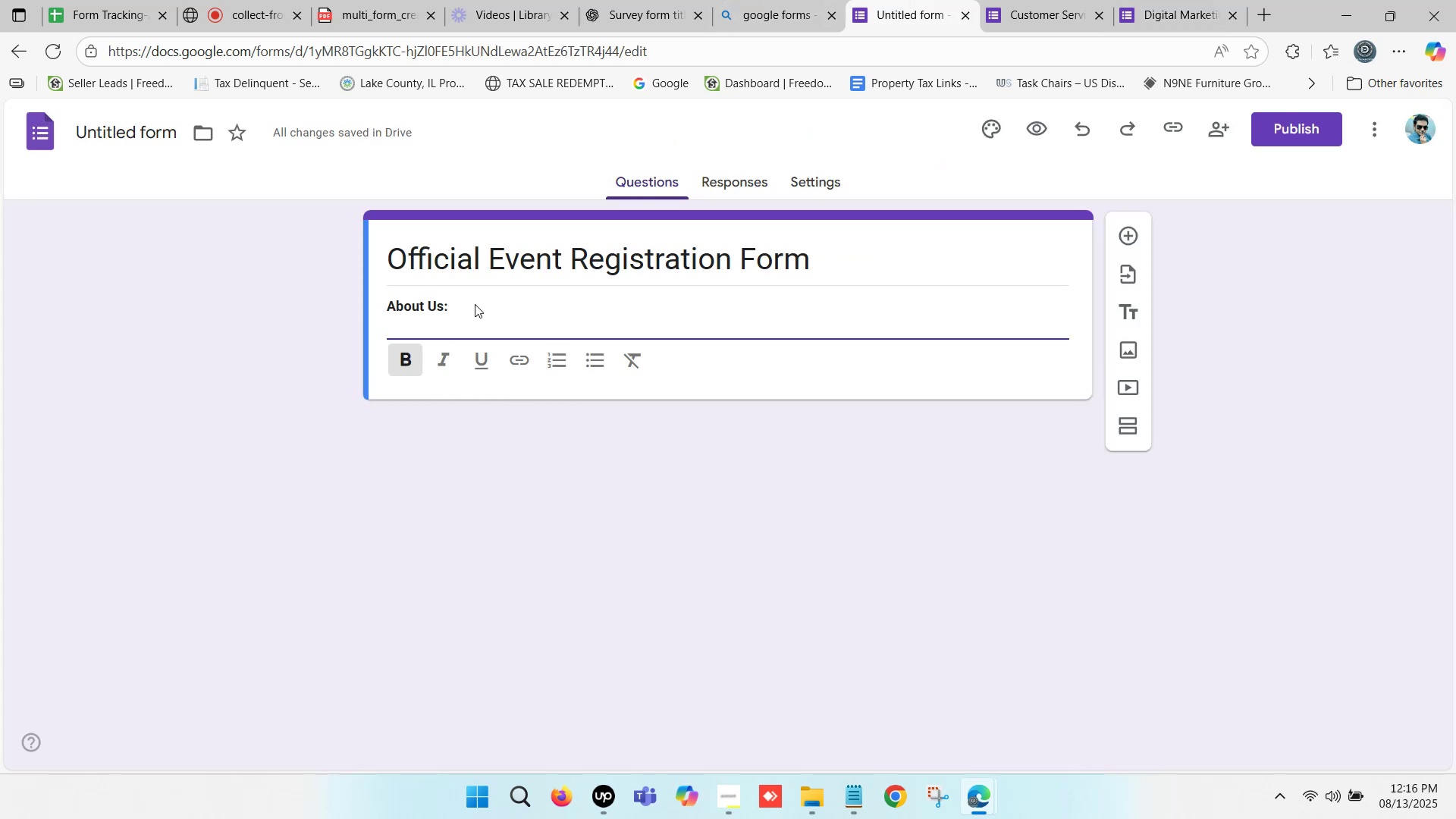 
key(Control+V)
 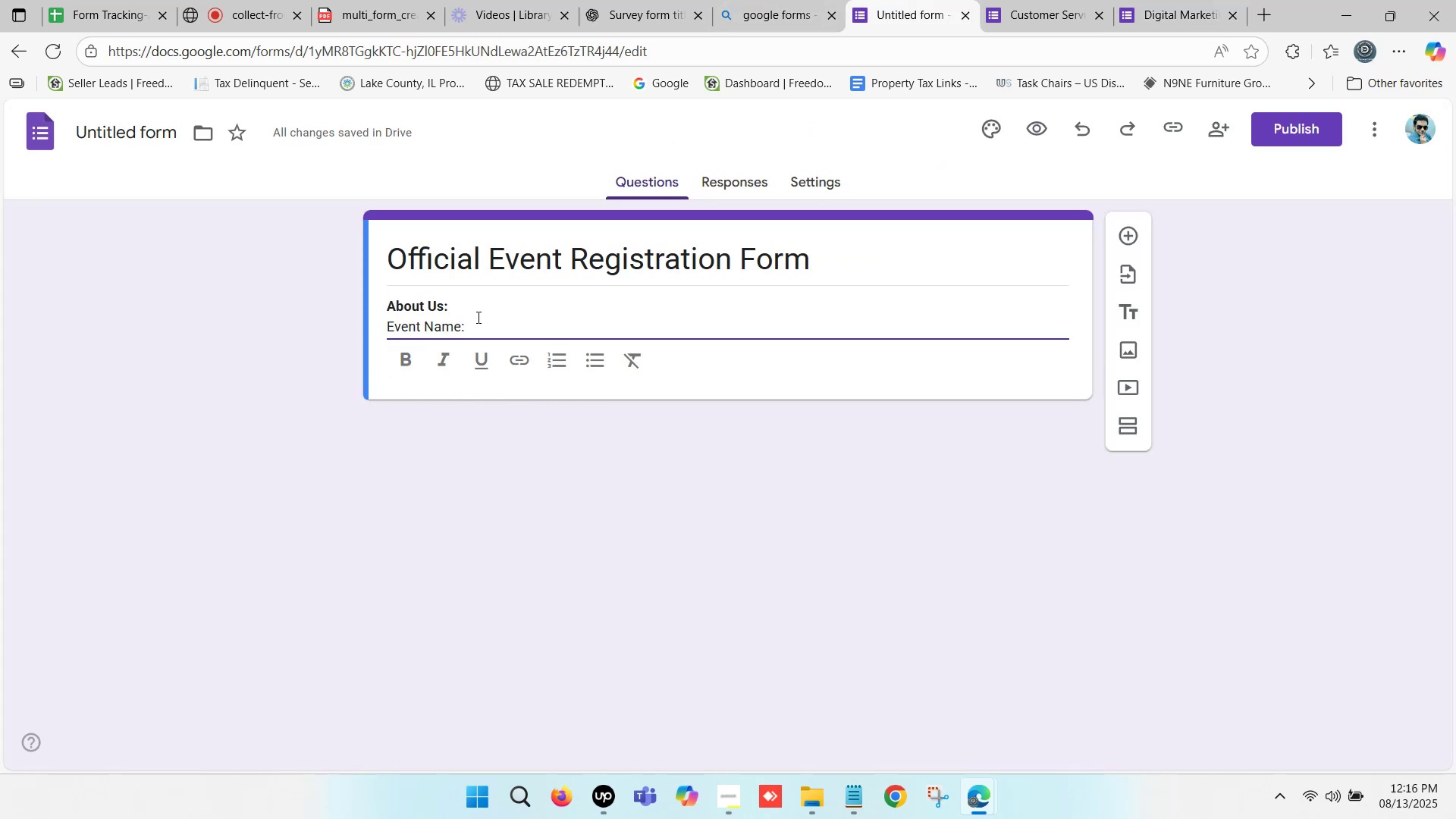 
left_click_drag(start_coordinate=[473, 327], to_coordinate=[368, 327])
 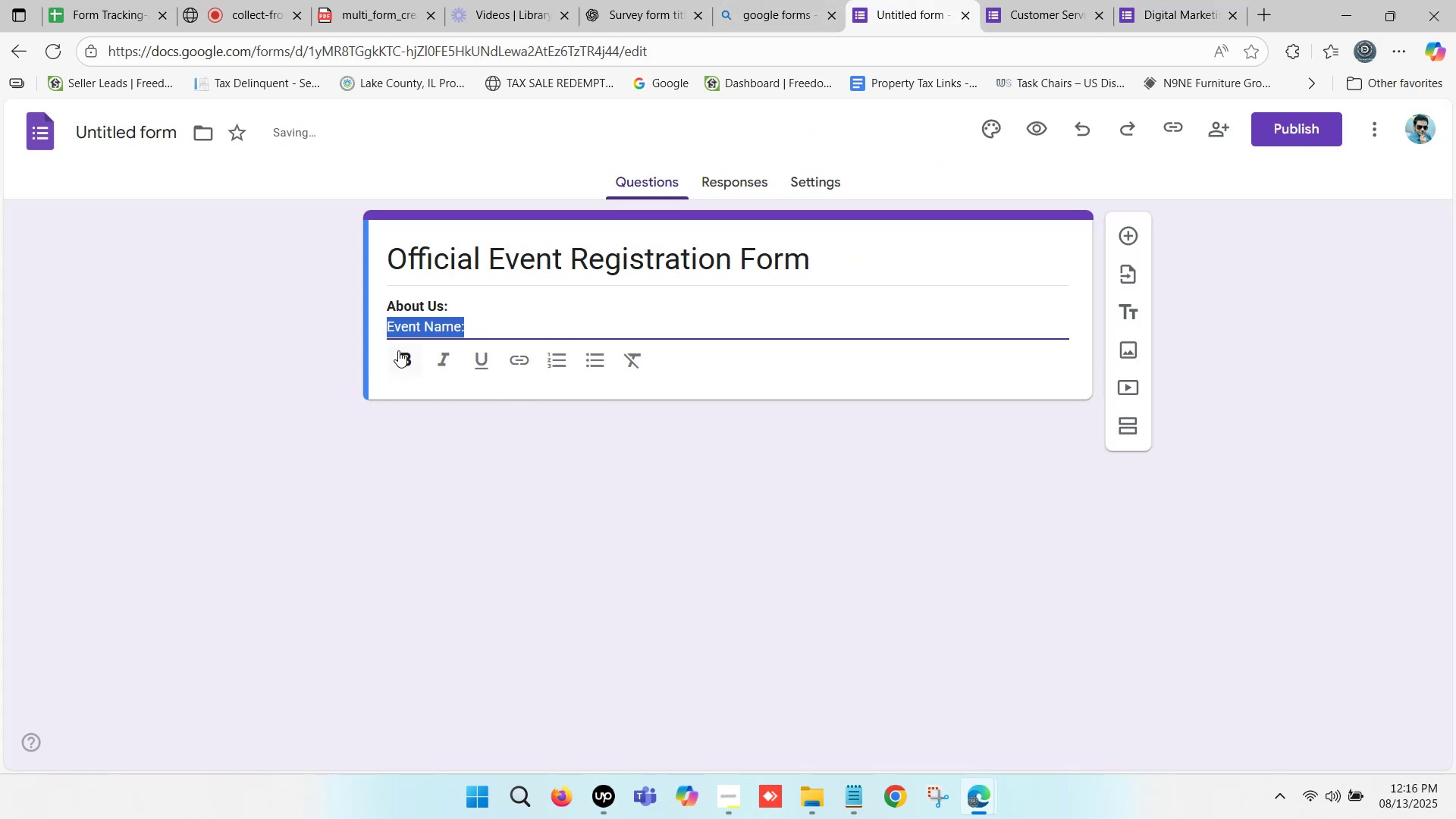 
left_click([400, 351])
 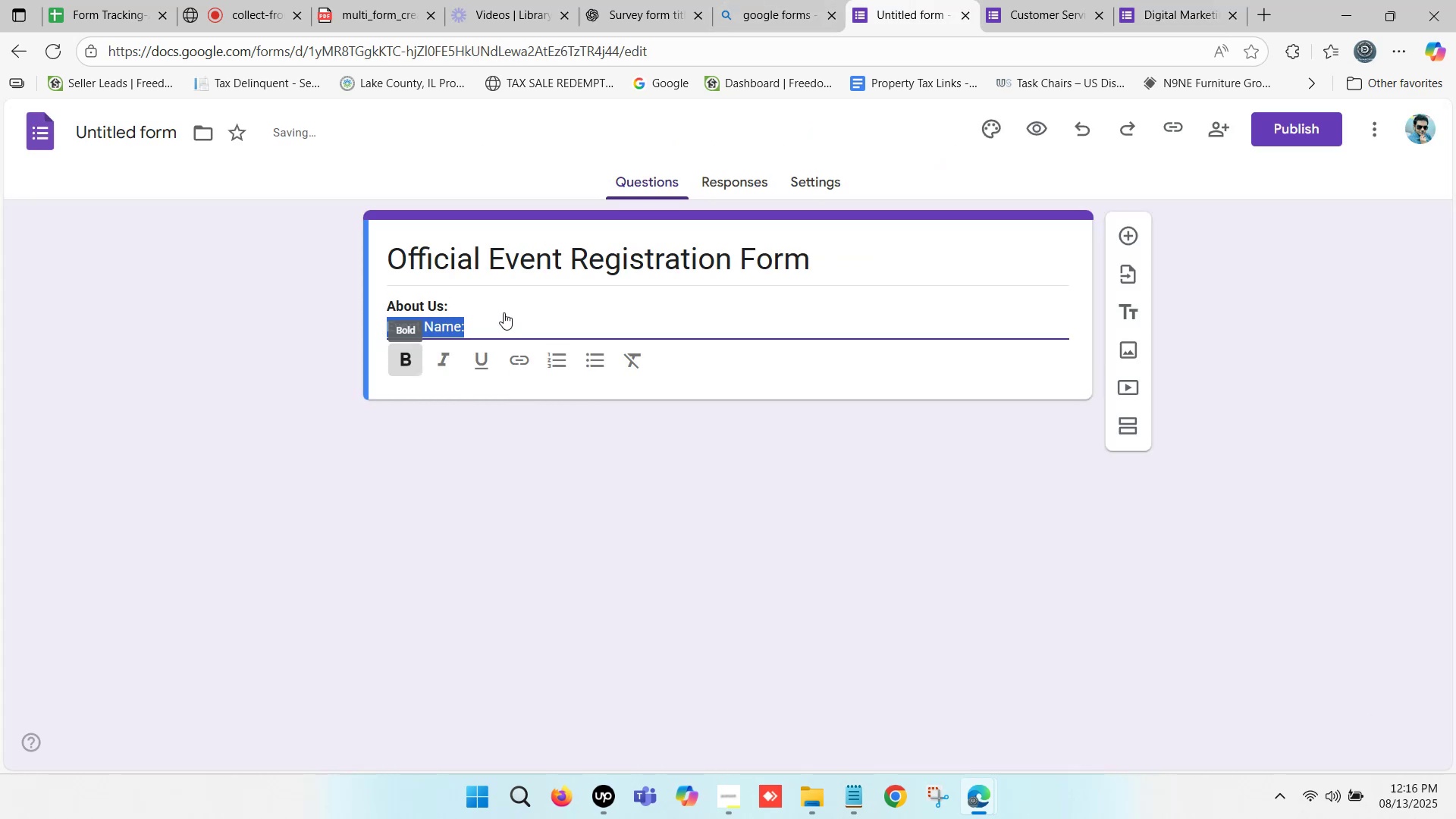 
left_click([504, 312])
 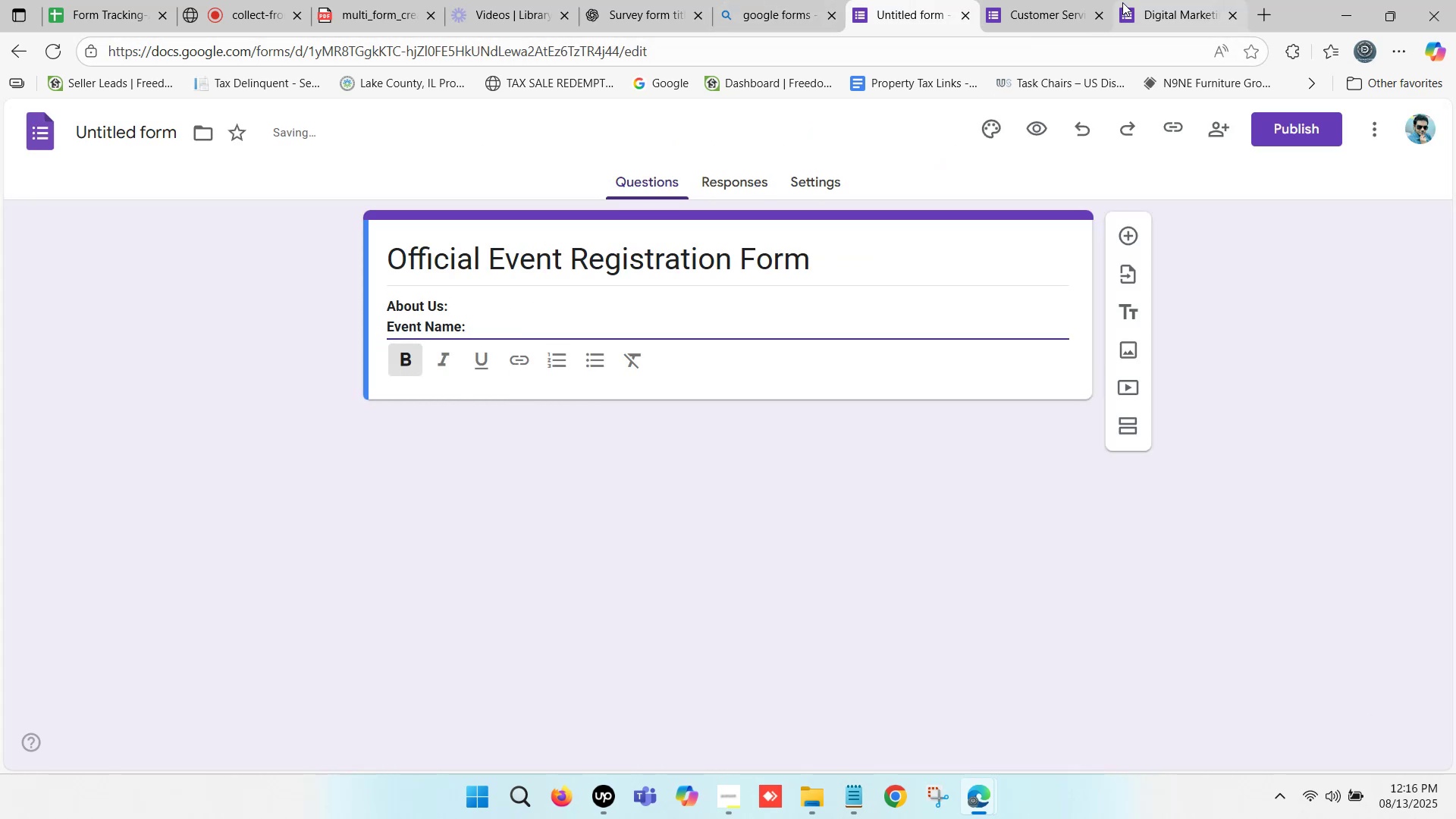 
left_click([1166, 0])
 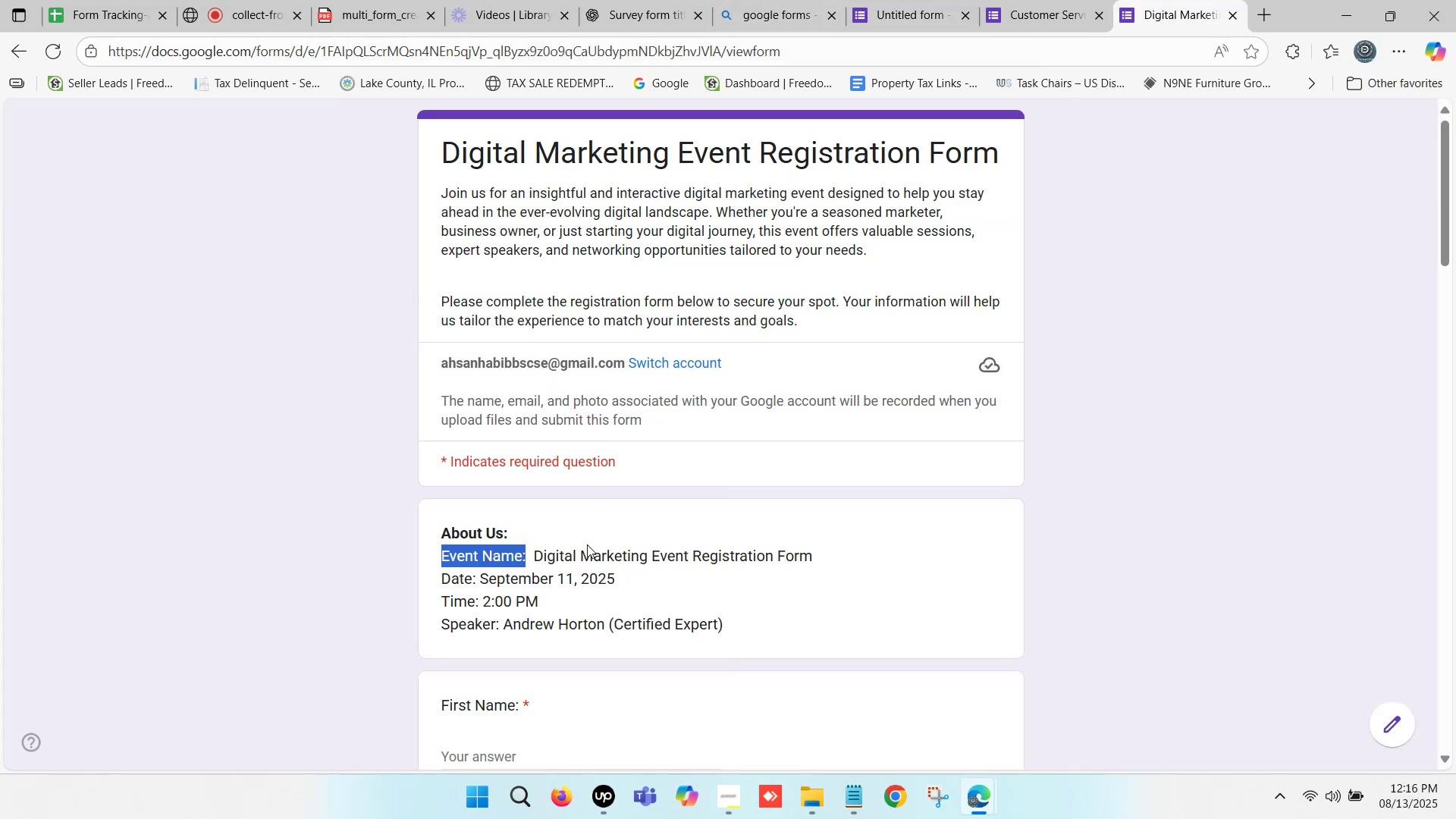 
left_click([572, 569])
 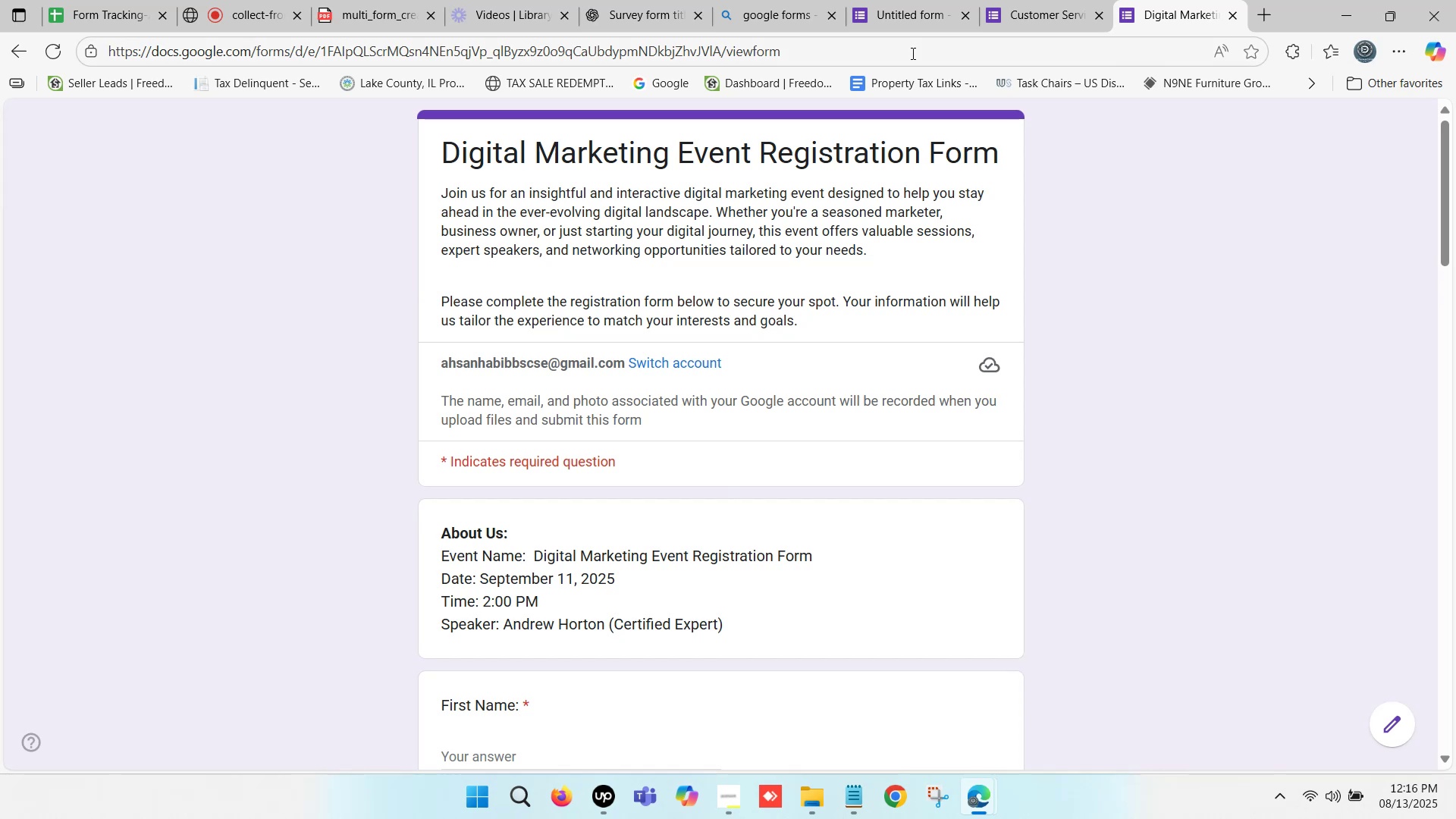 
left_click([908, 0])
 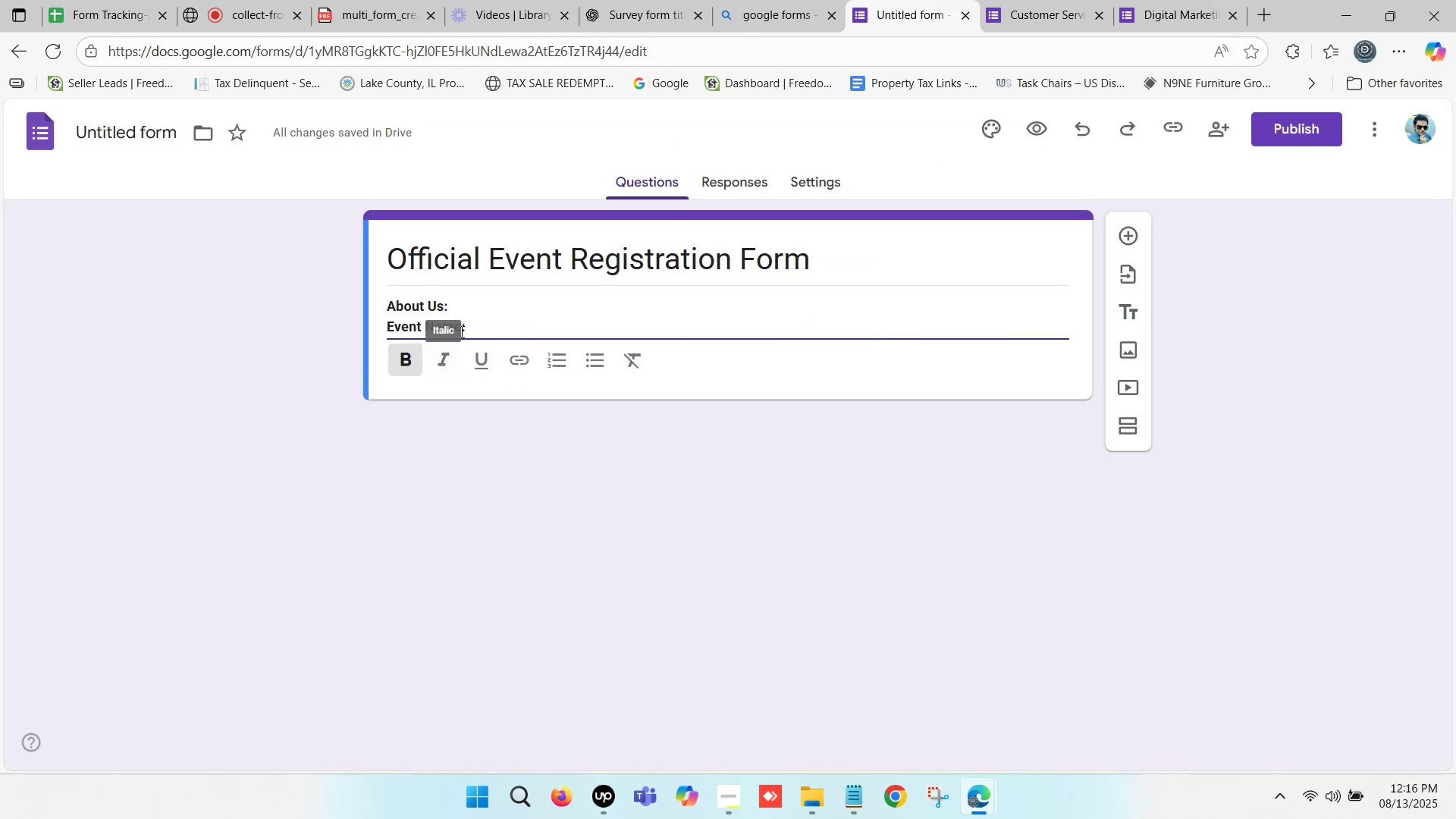 
left_click_drag(start_coordinate=[470, 325], to_coordinate=[374, 325])
 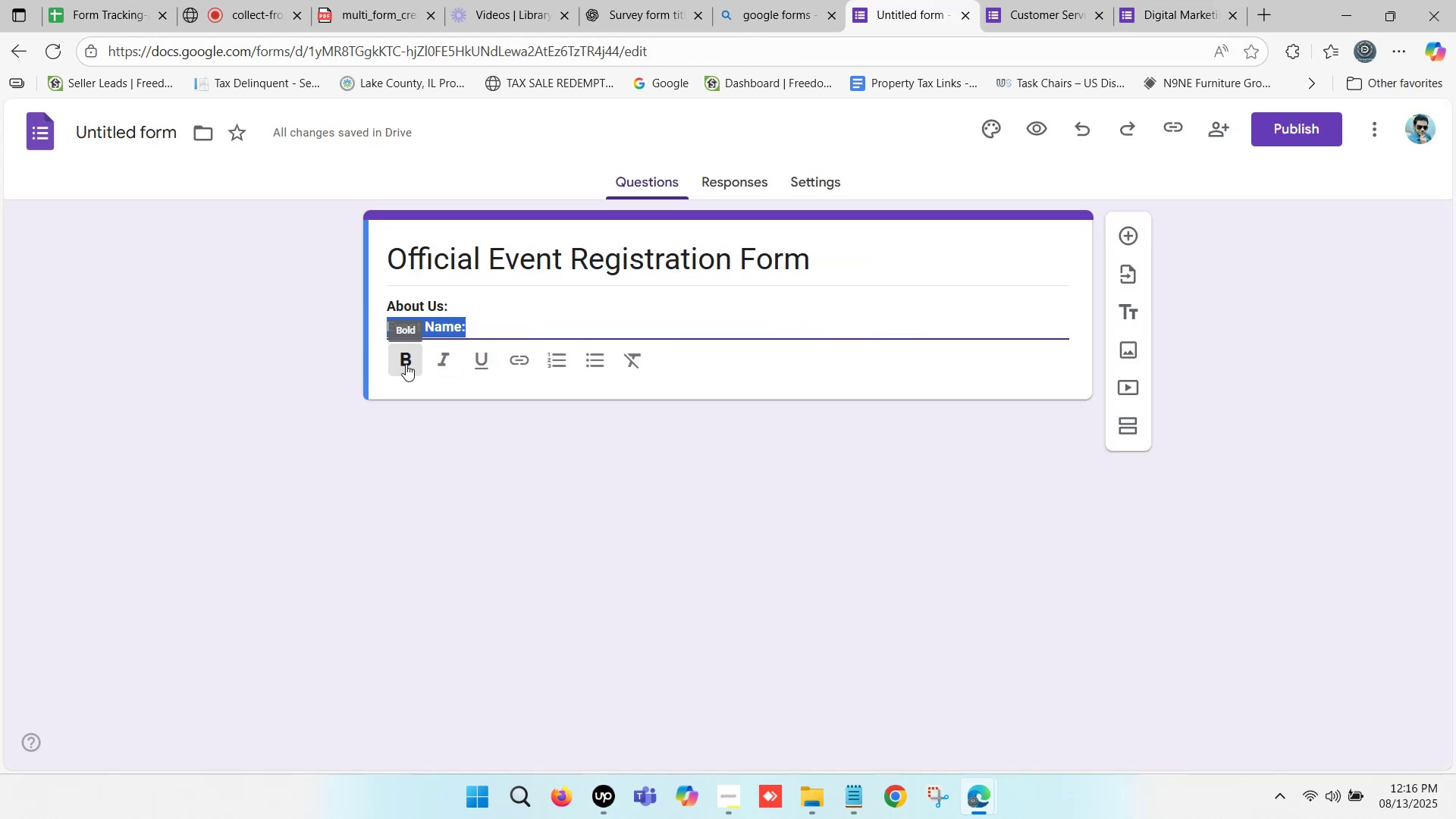 
left_click([400, 364])
 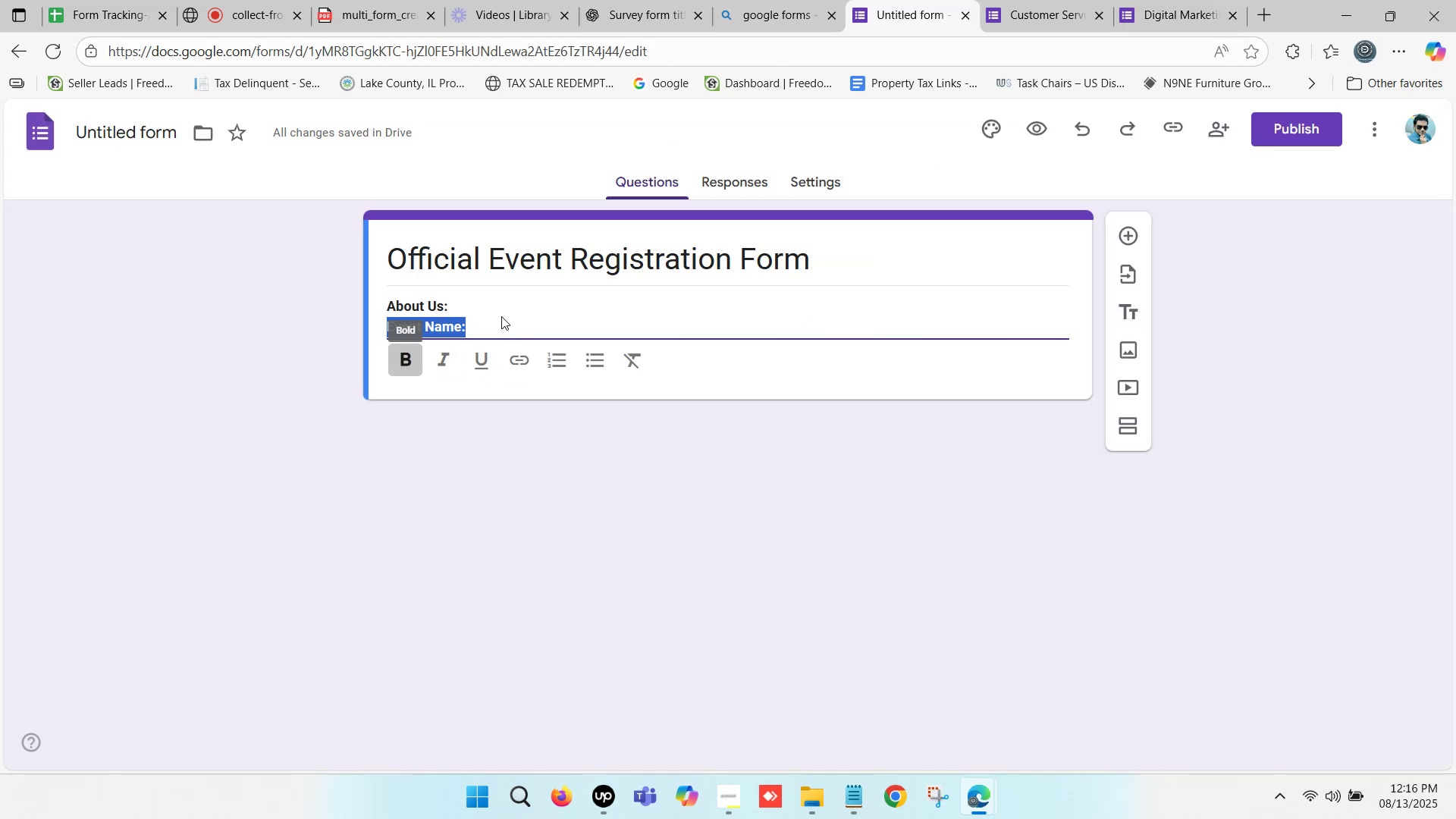 
left_click([501, 316])
 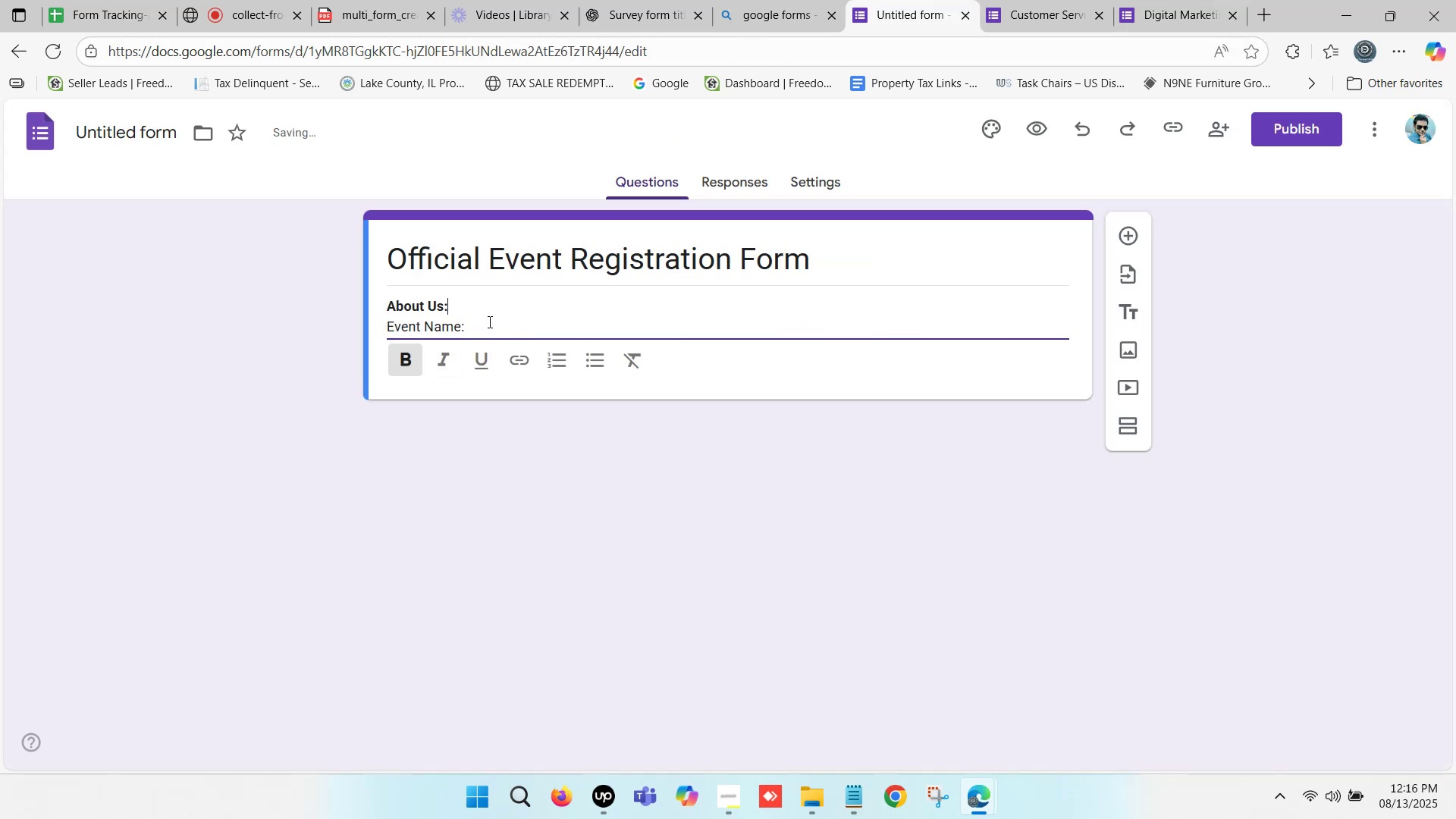 
left_click([488, 322])
 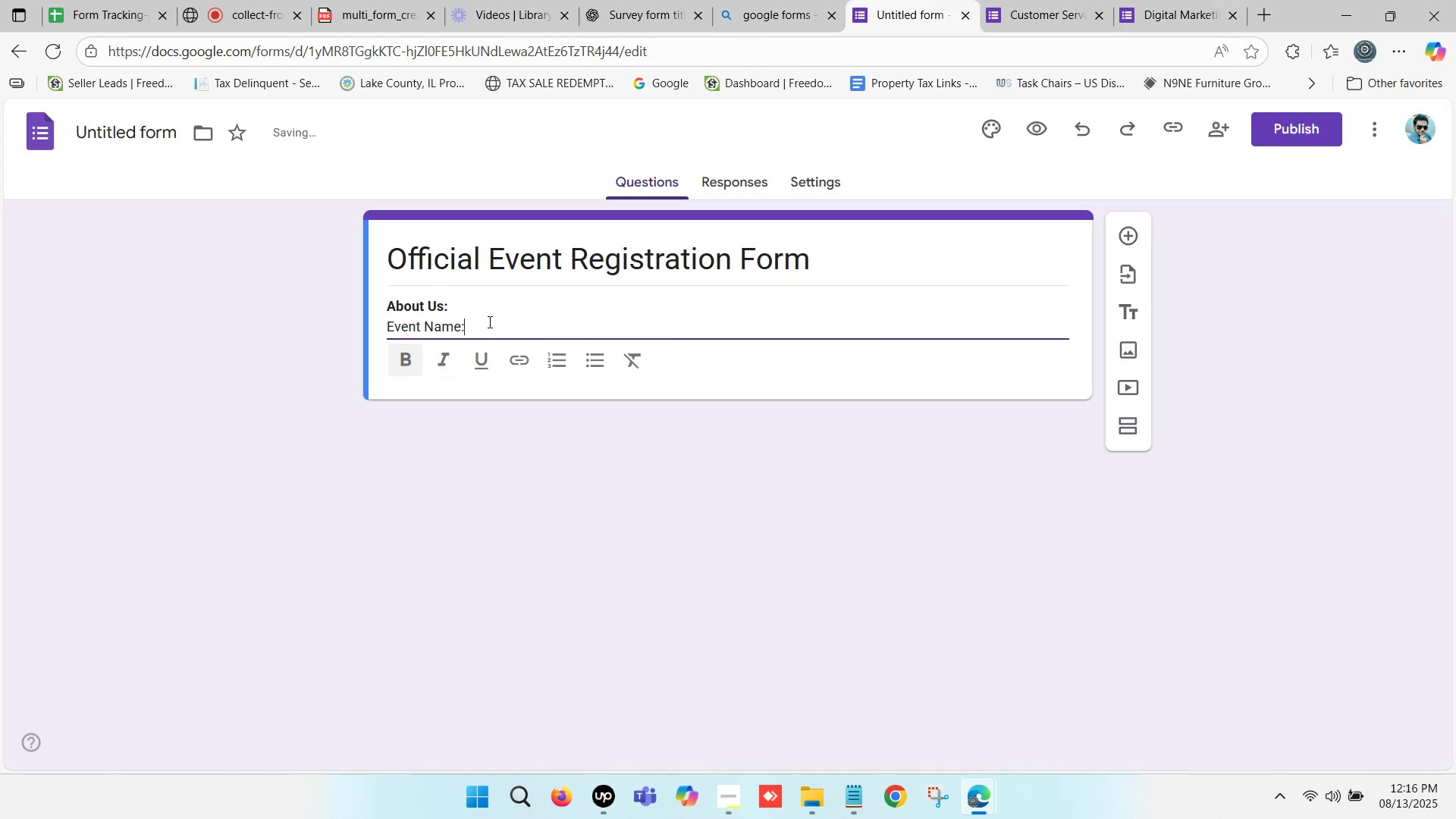 
key(Space)
 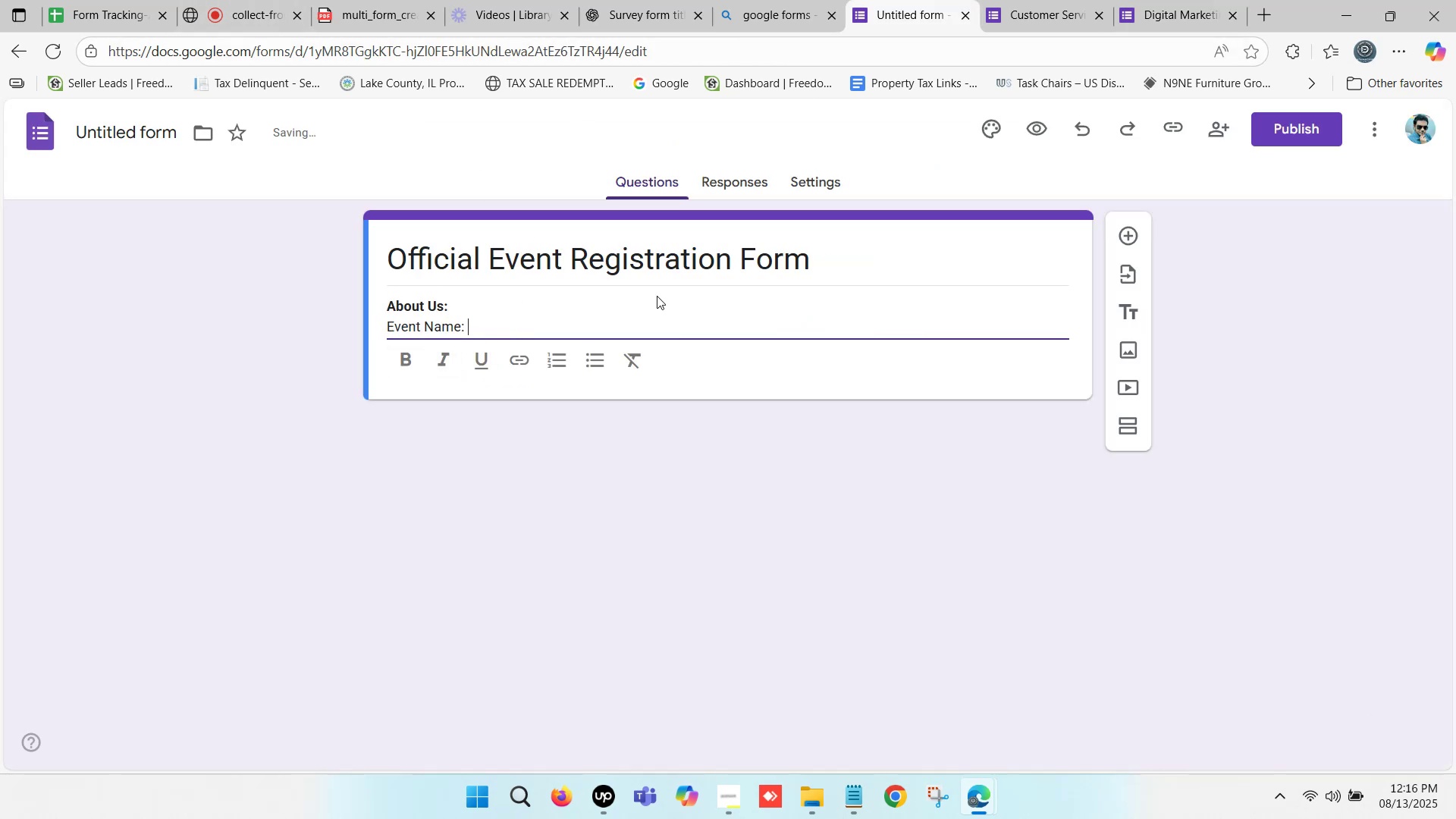 
left_click_drag(start_coordinate=[812, 260], to_coordinate=[373, 256])
 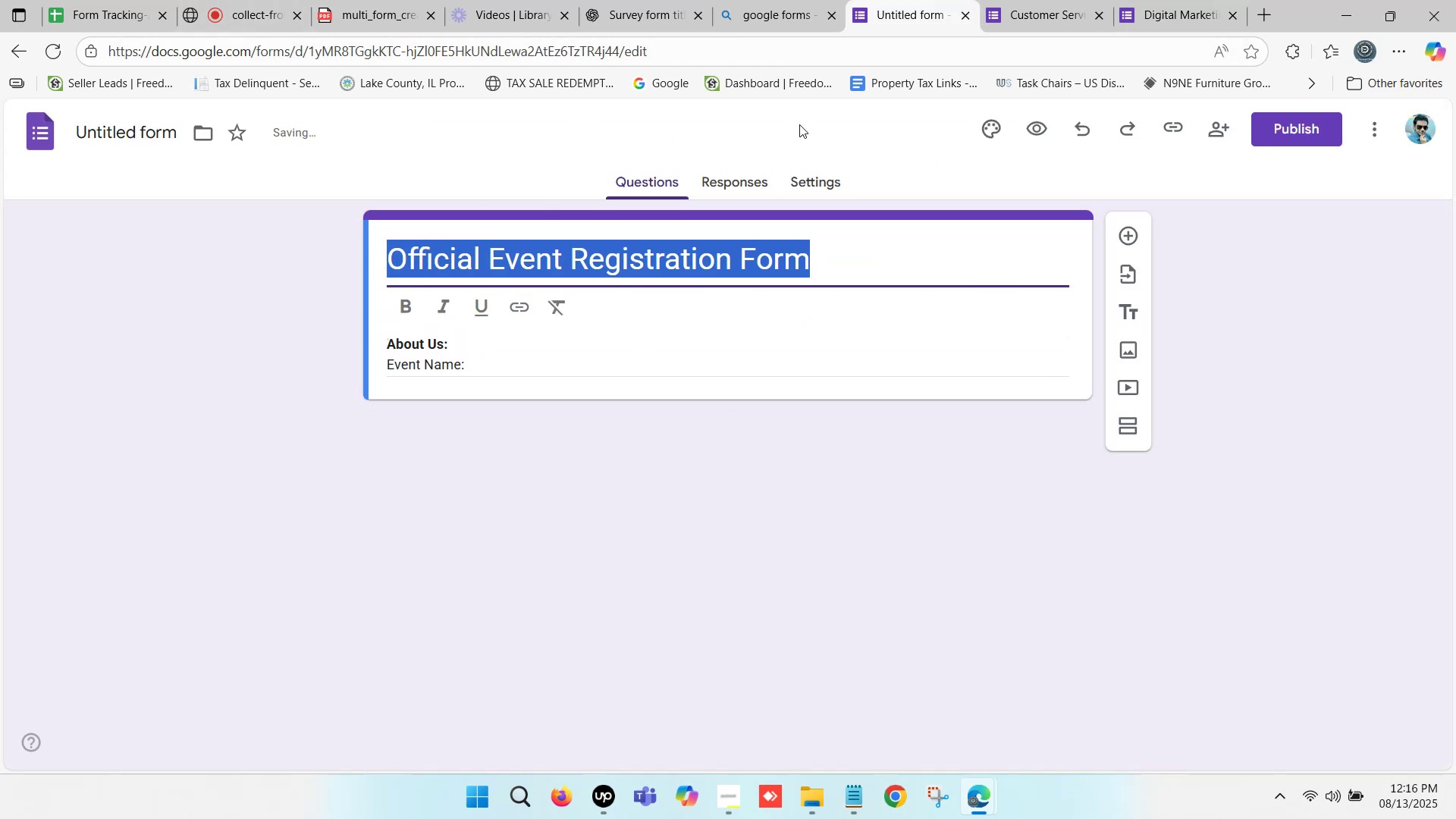 
key(Control+ControlLeft)
 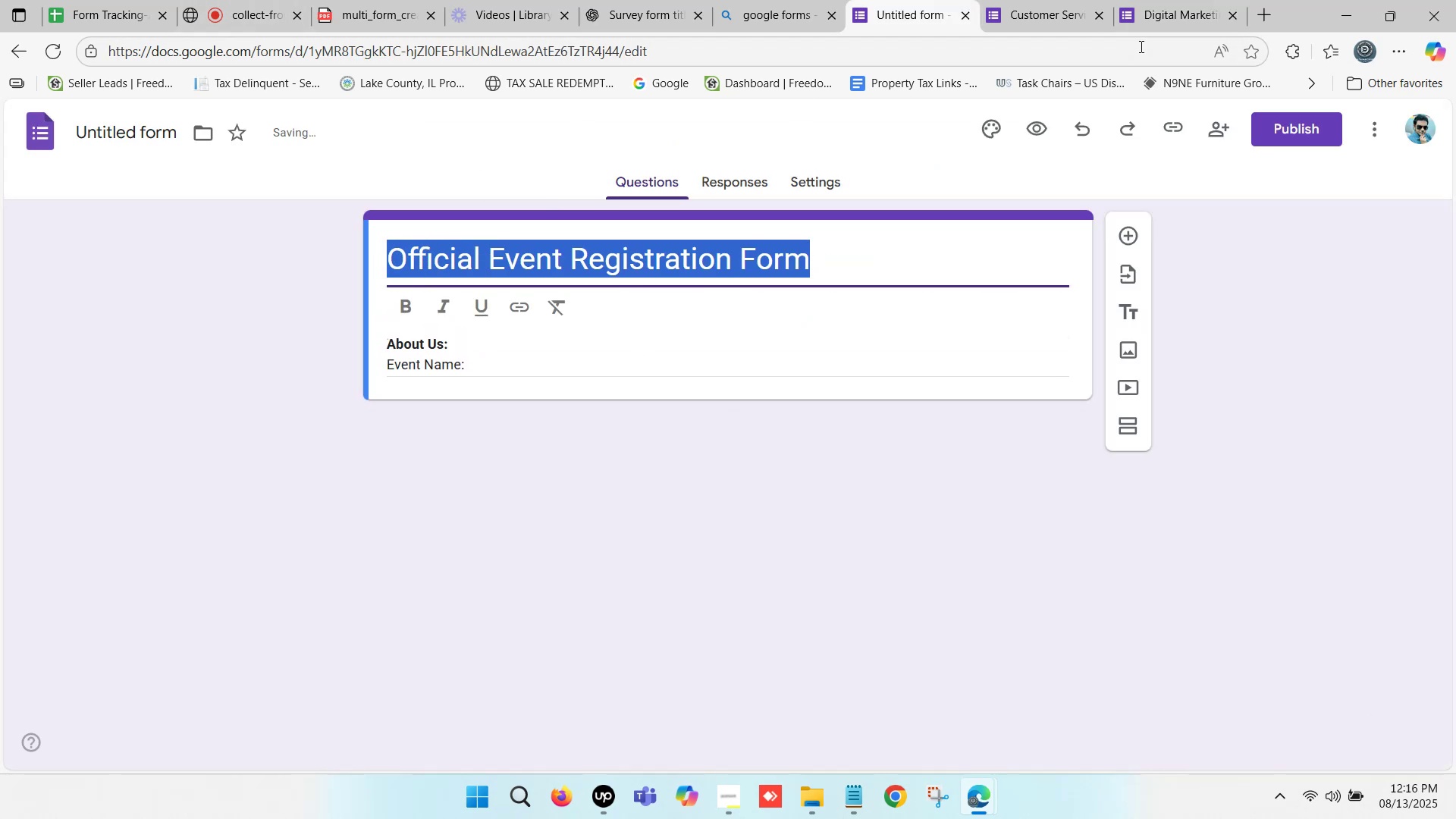 
key(Control+C)
 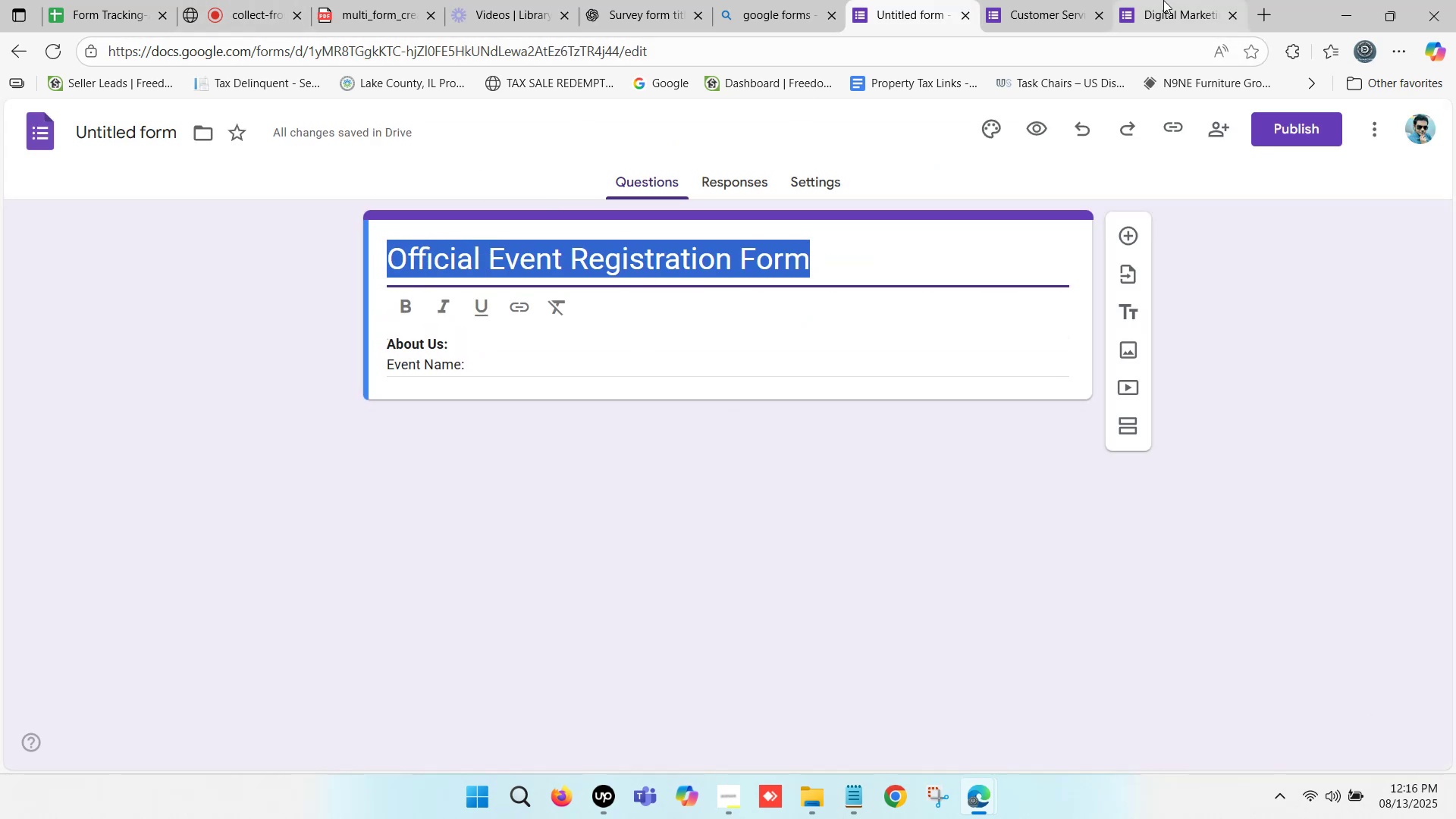 
left_click([1163, 0])
 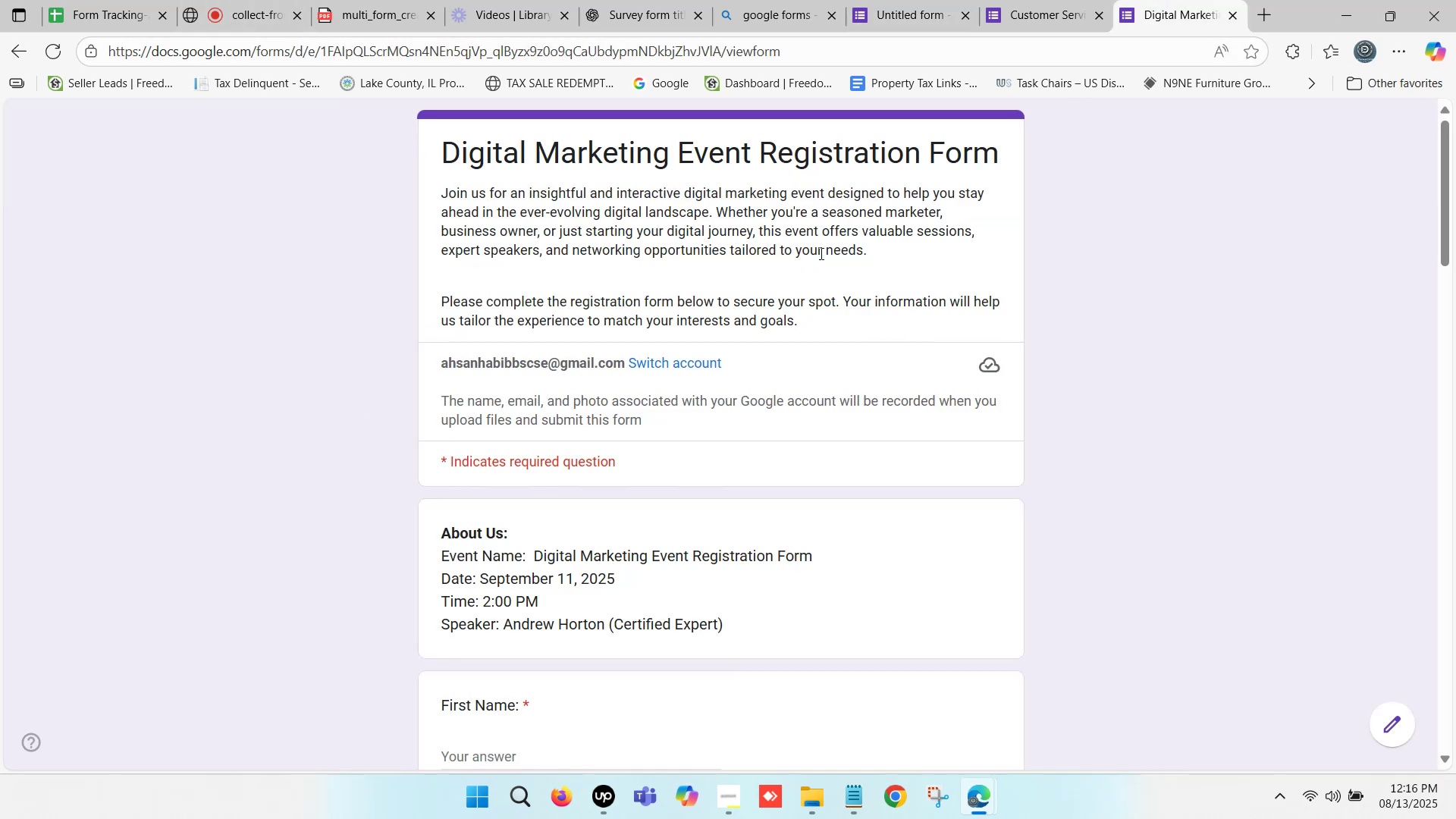 
scroll: coordinate [726, 375], scroll_direction: up, amount: 1.0
 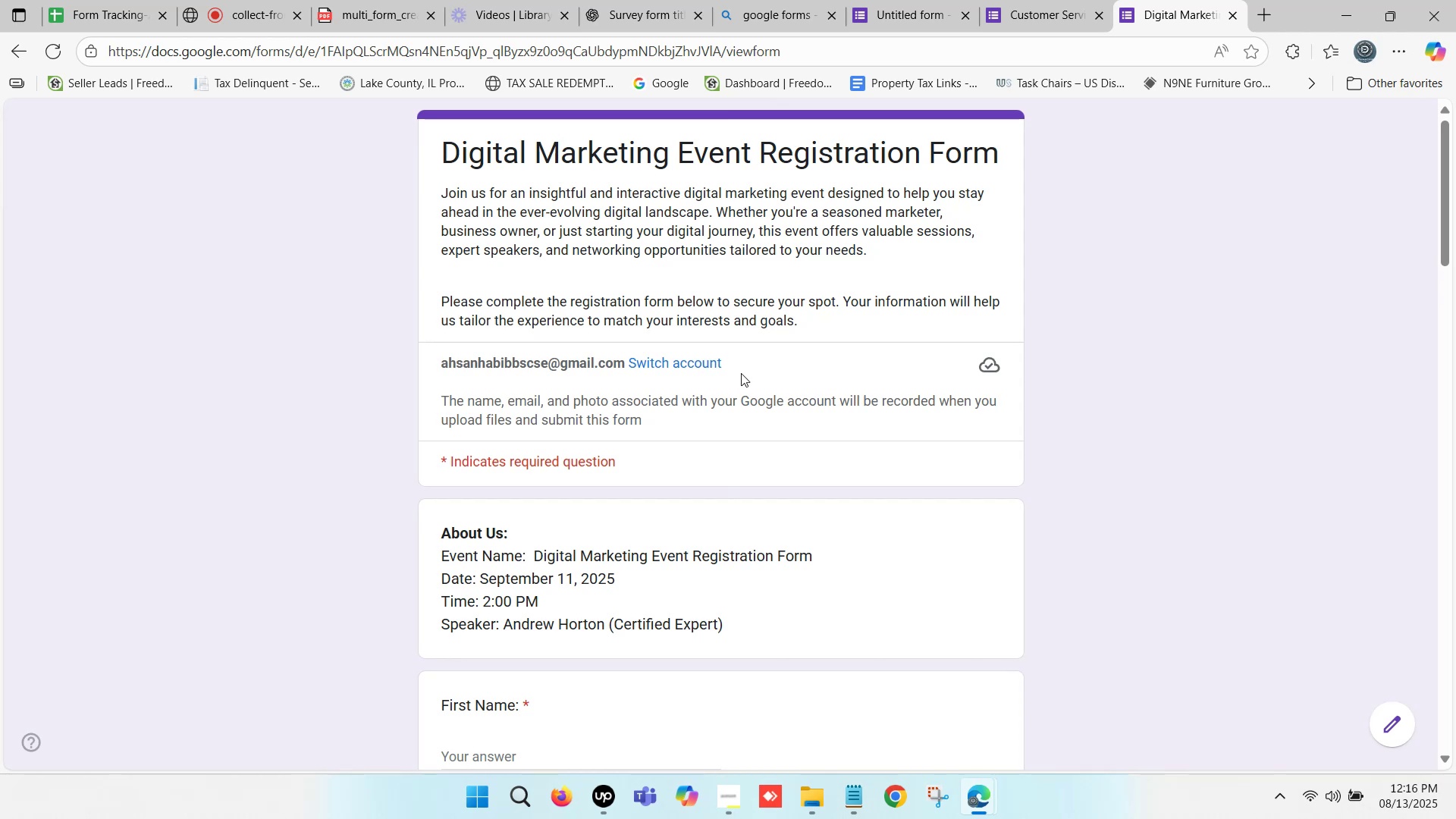 
left_click([899, 0])
 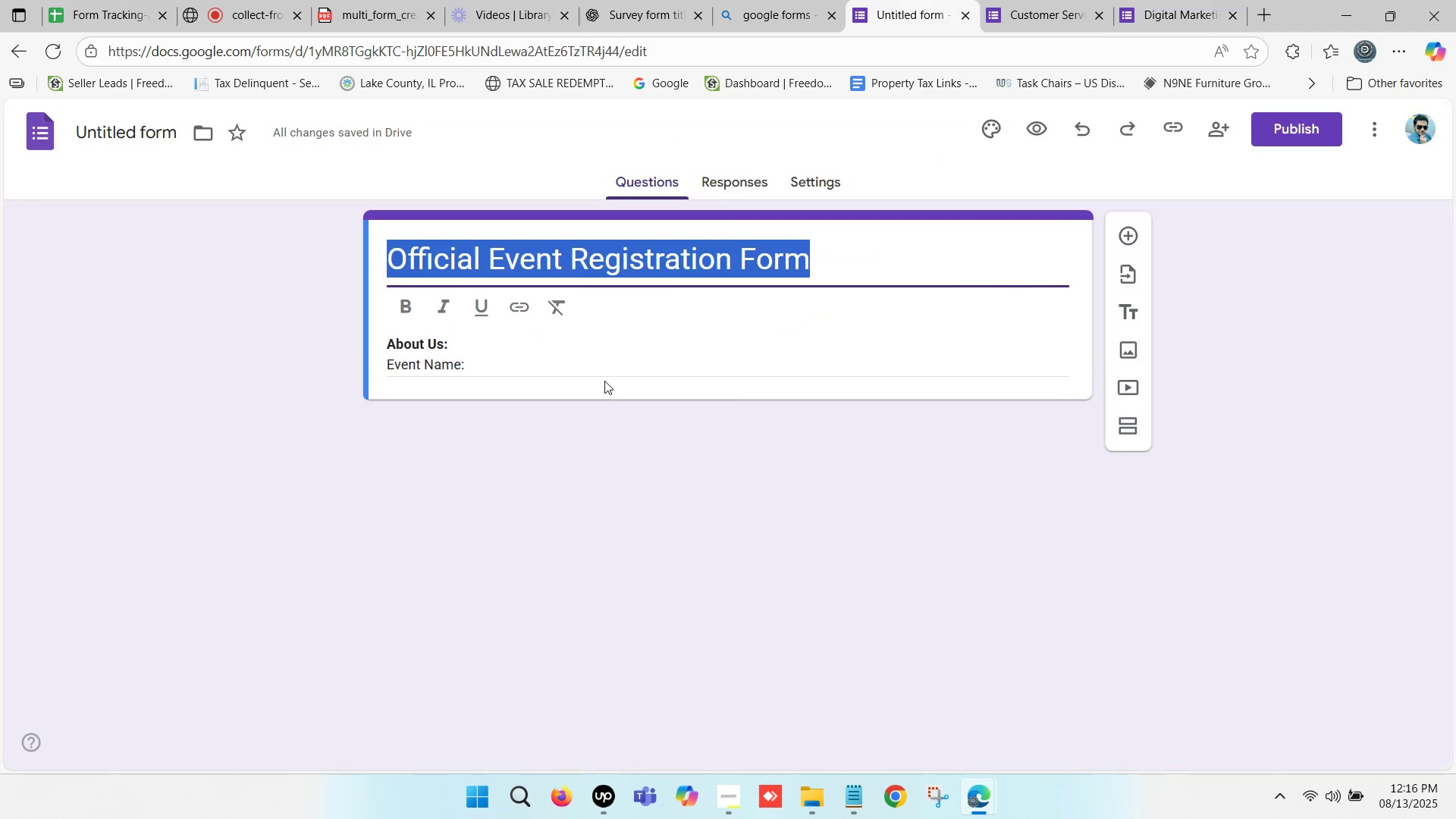 
left_click([568, 349])
 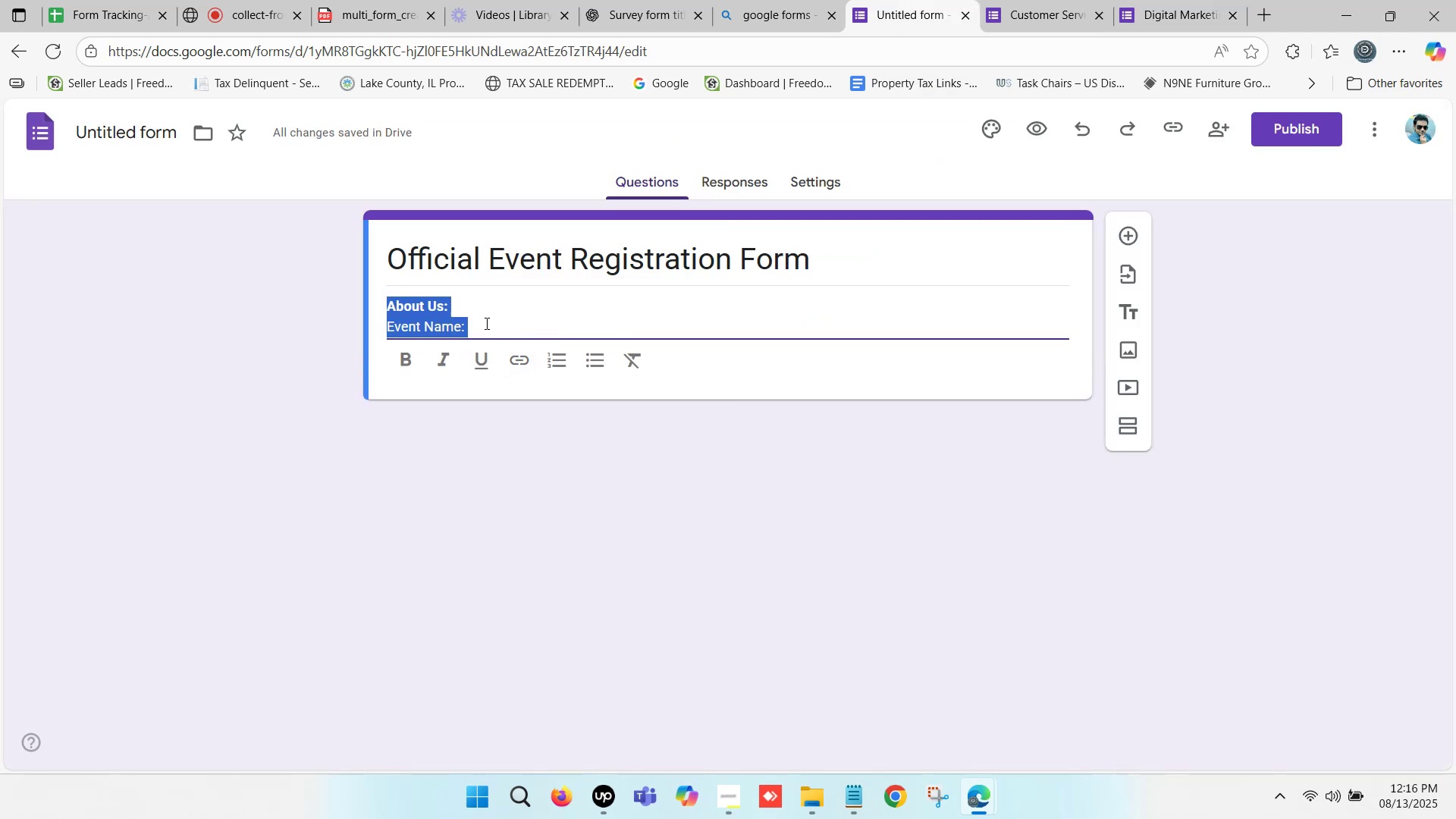 
key(Backspace)
 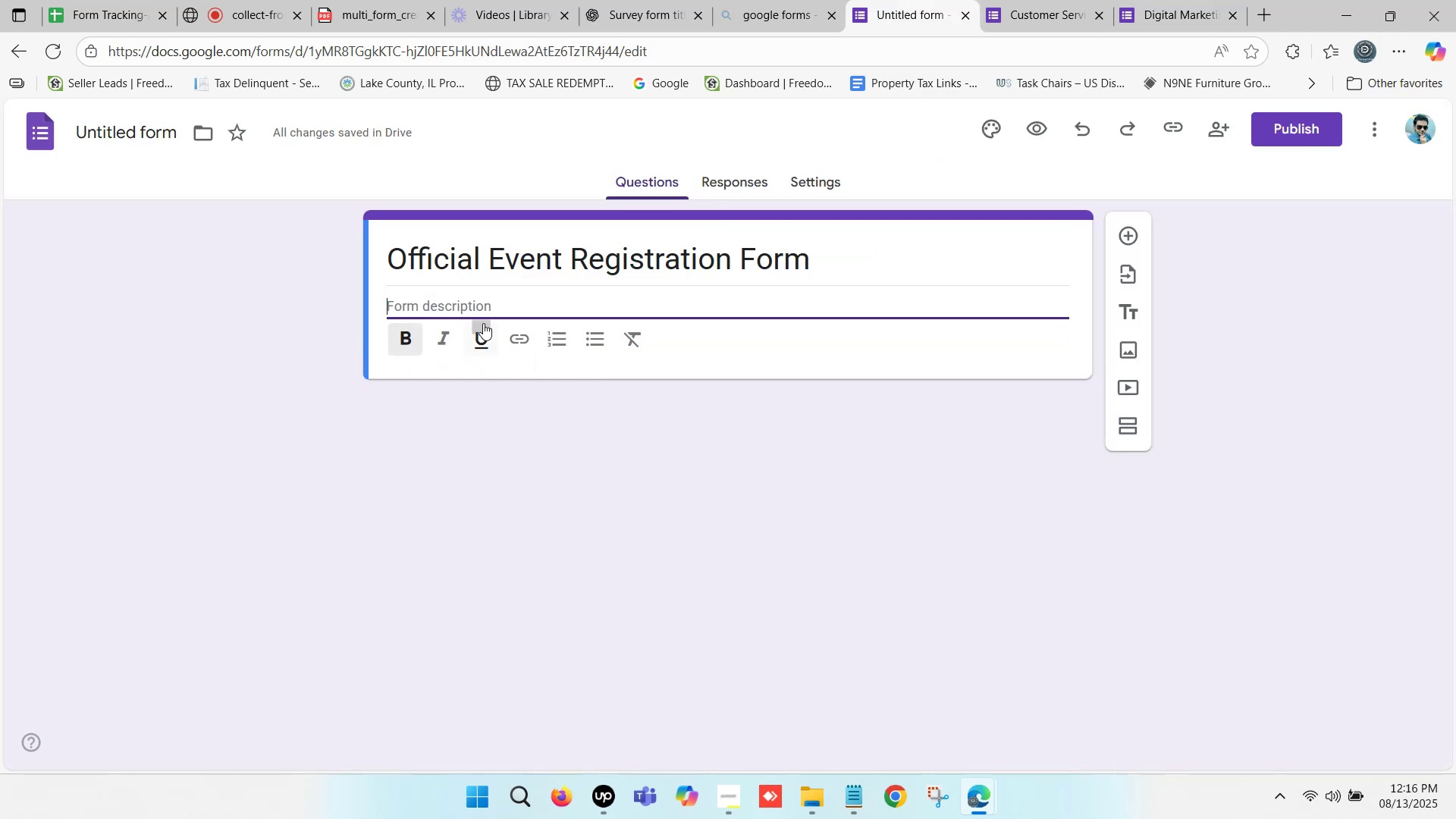 
left_click([472, 313])
 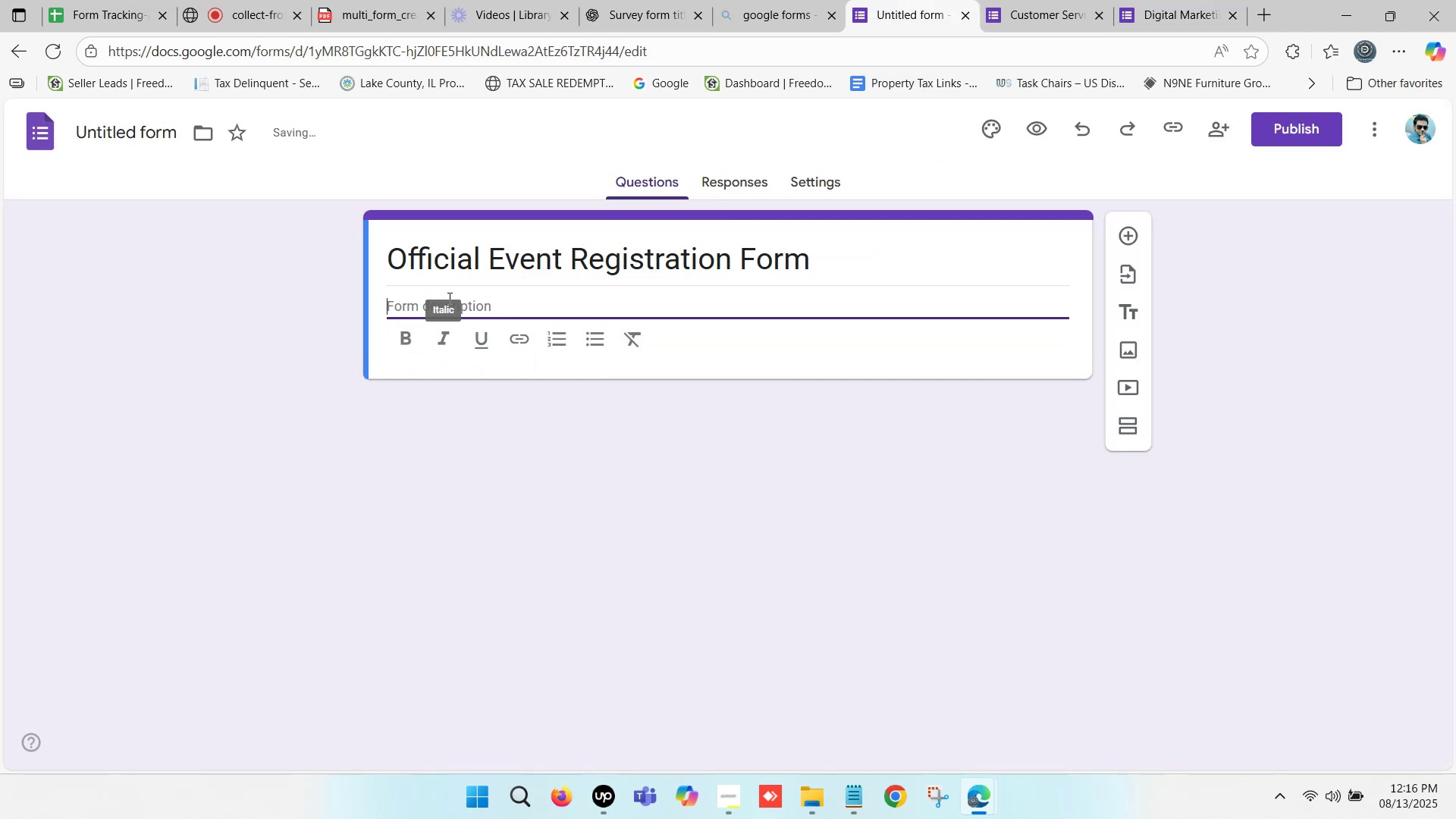 
left_click([516, 296])
 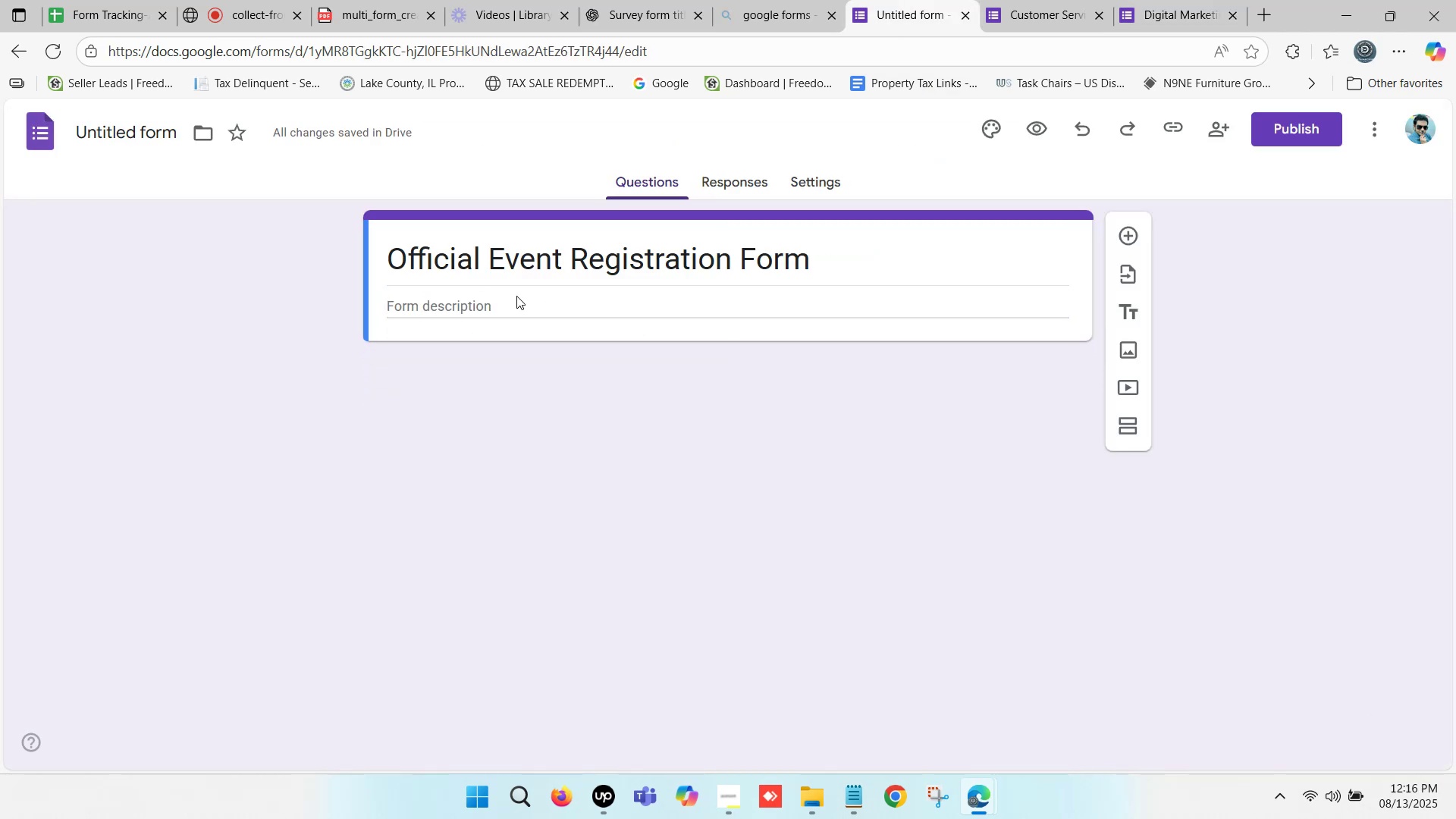 
left_click([516, 296])
 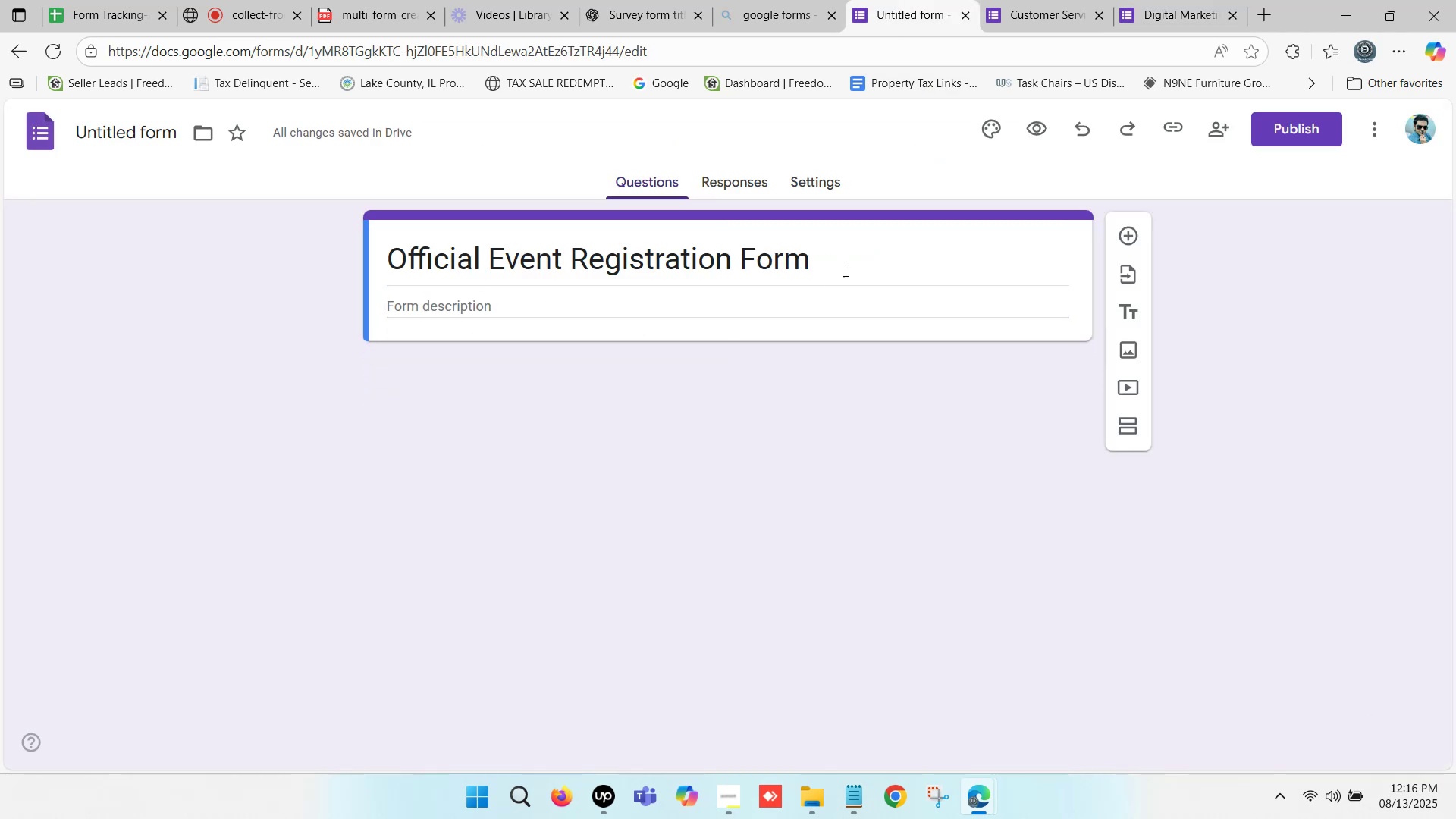 
left_click_drag(start_coordinate=[838, 257], to_coordinate=[347, 249])
 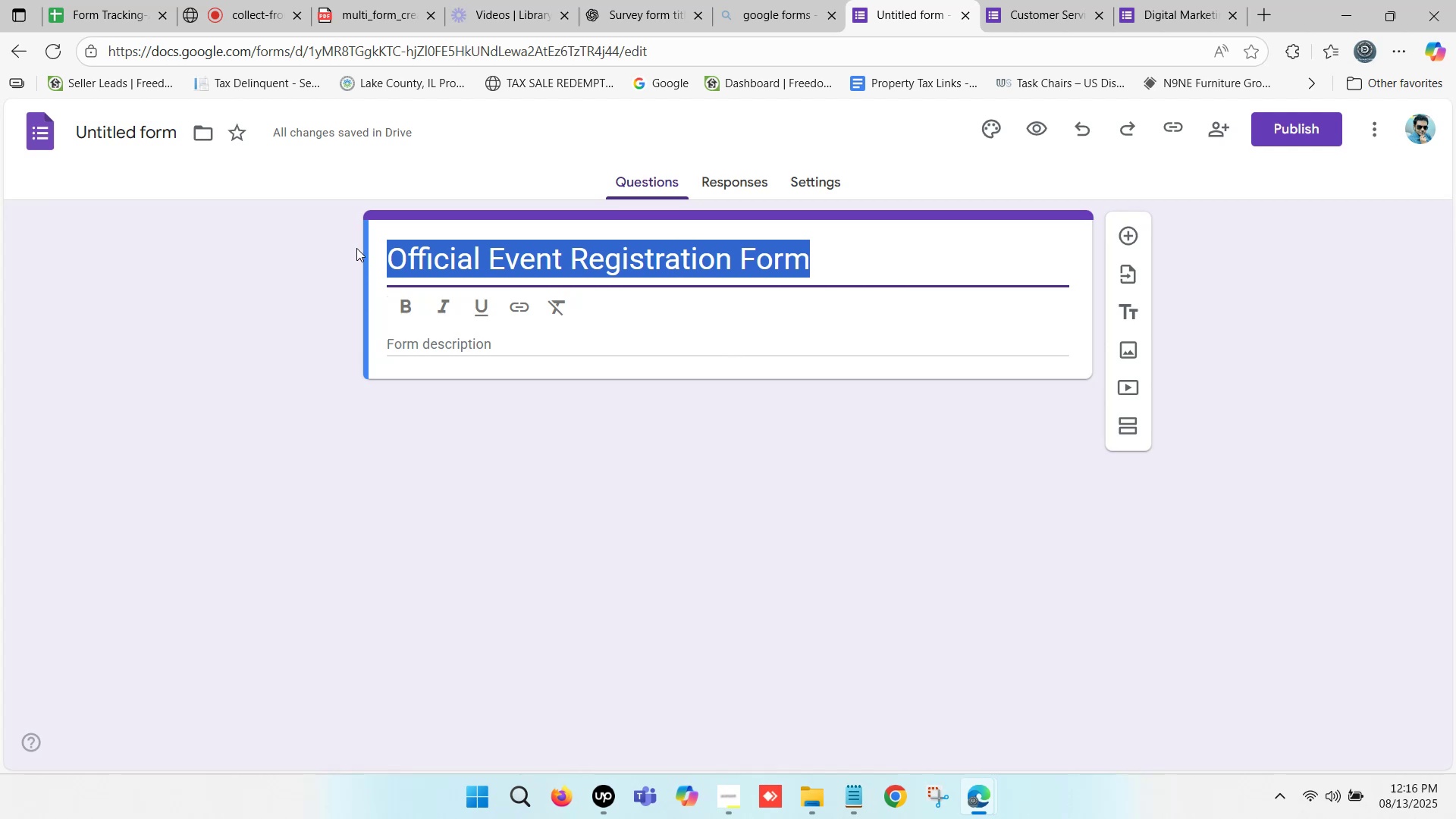 
key(Control+C)
 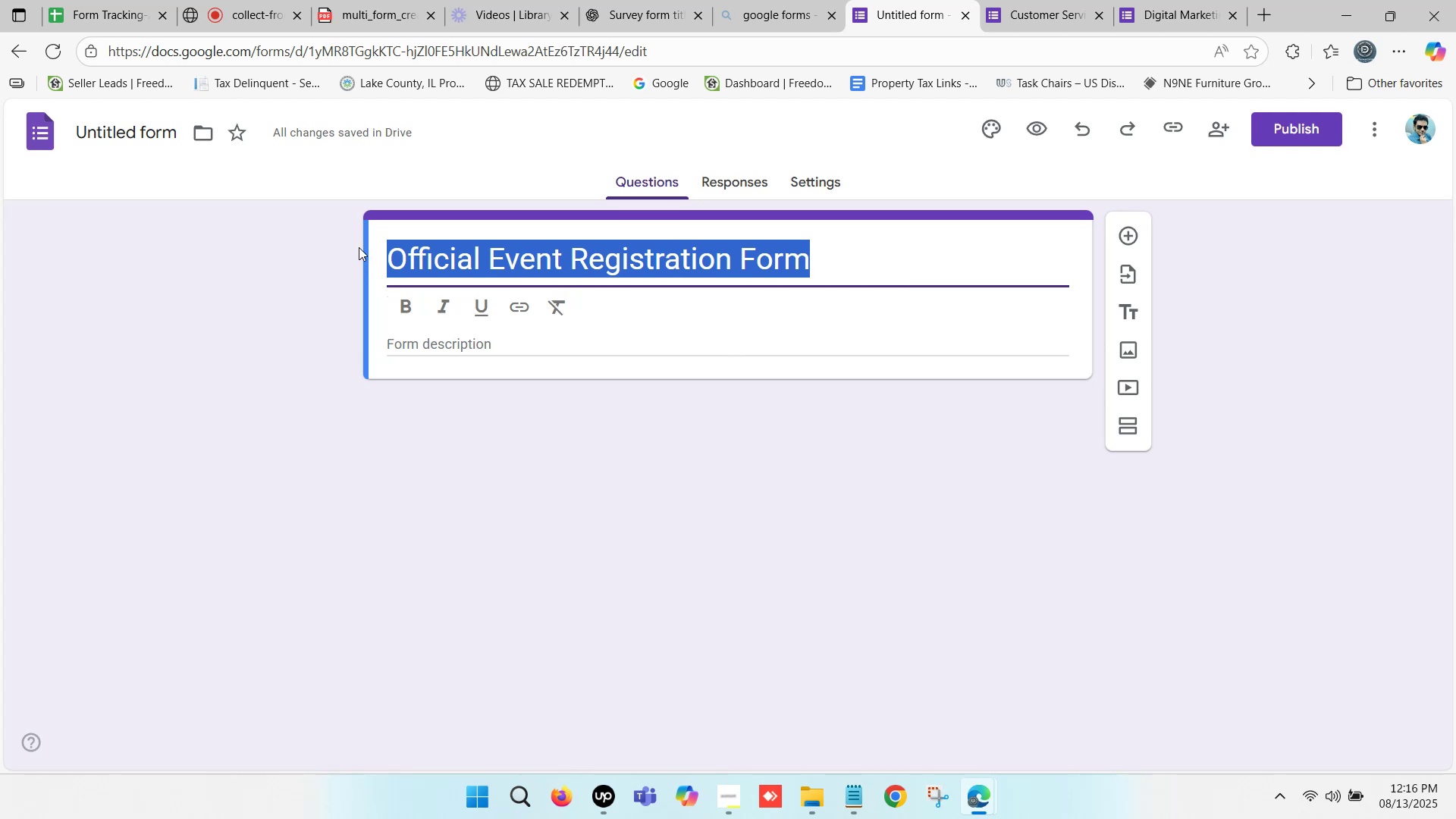 
key(Control+C)
 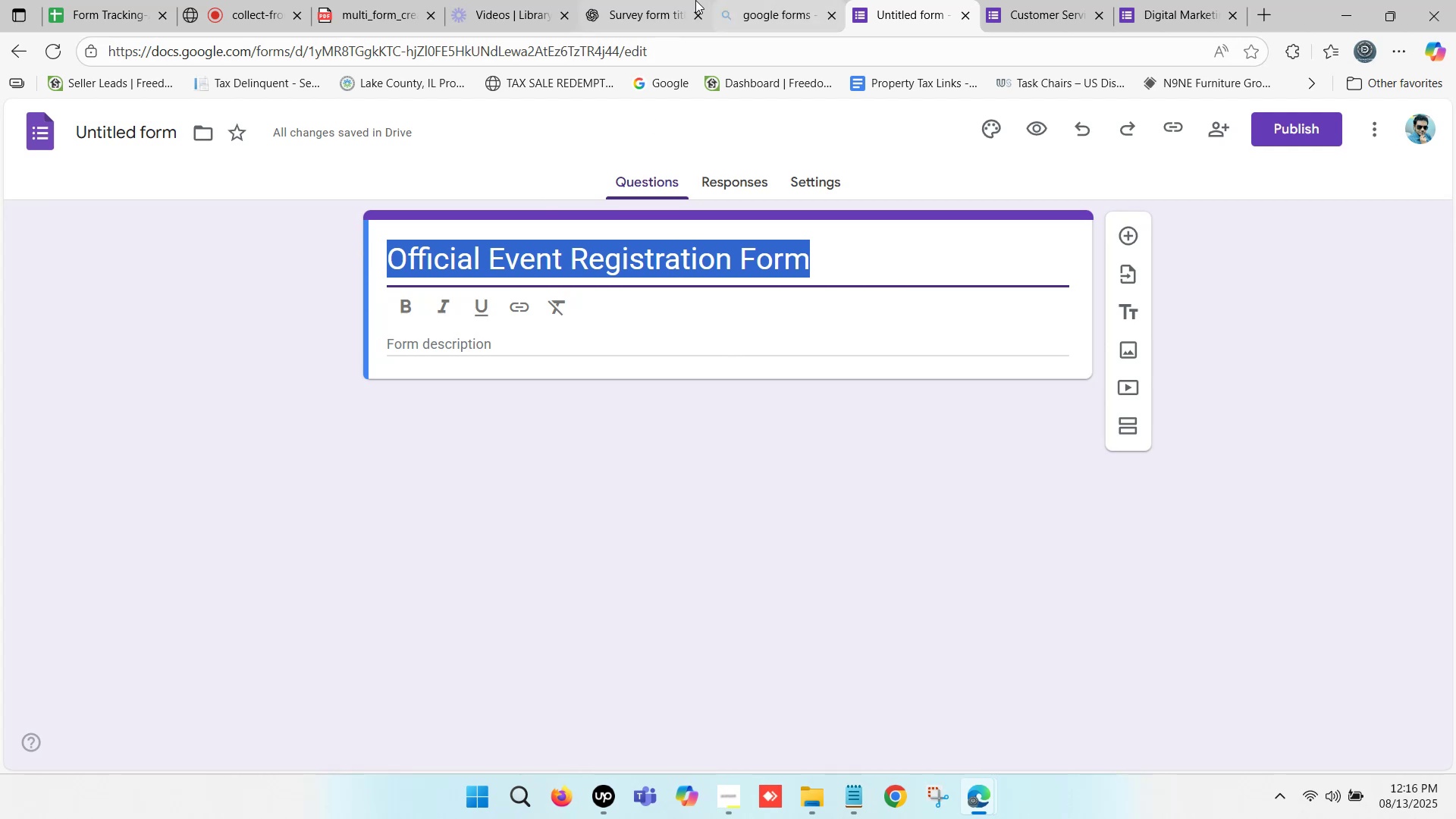 
left_click([649, 0])
 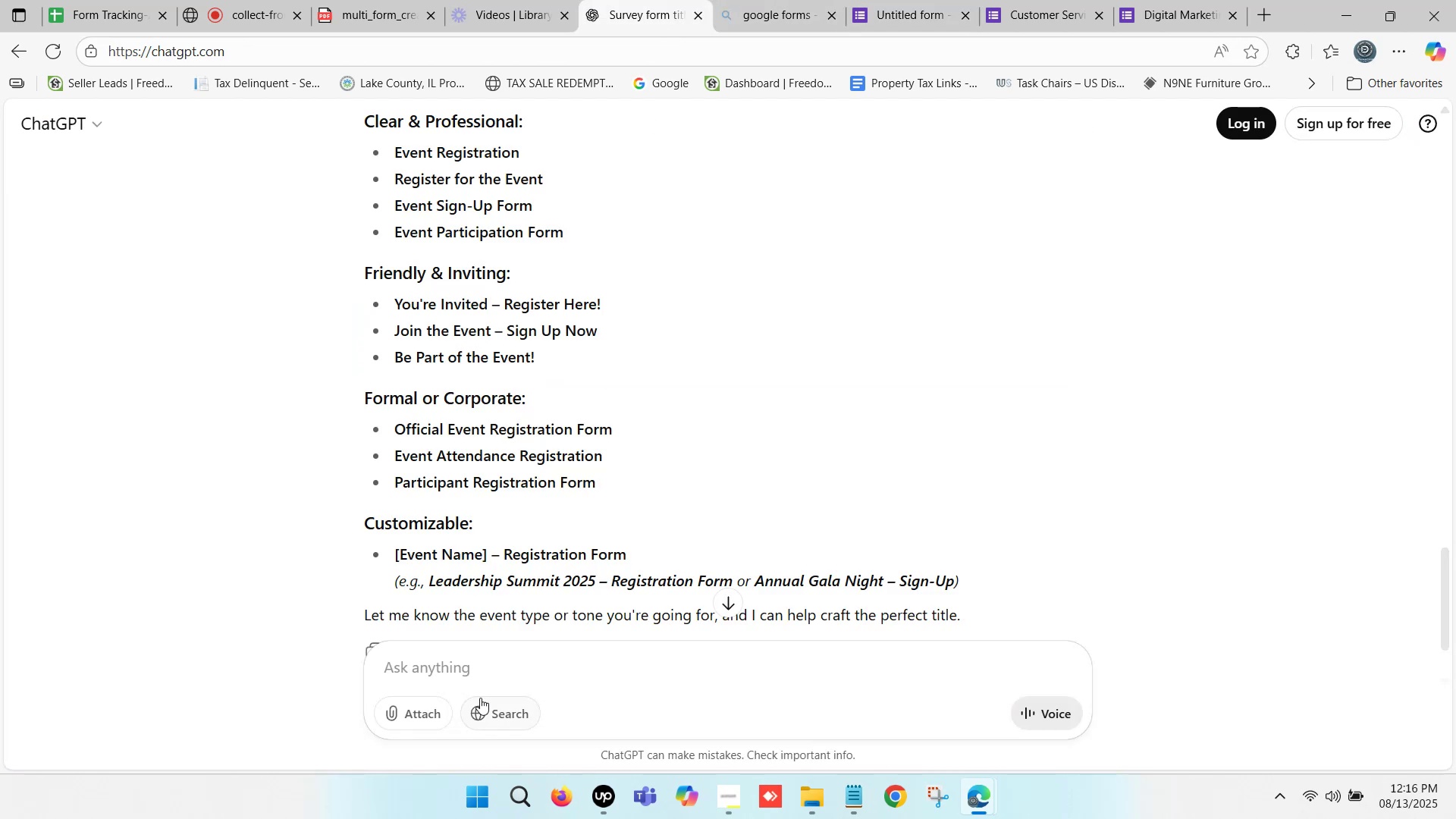 
left_click([453, 676])
 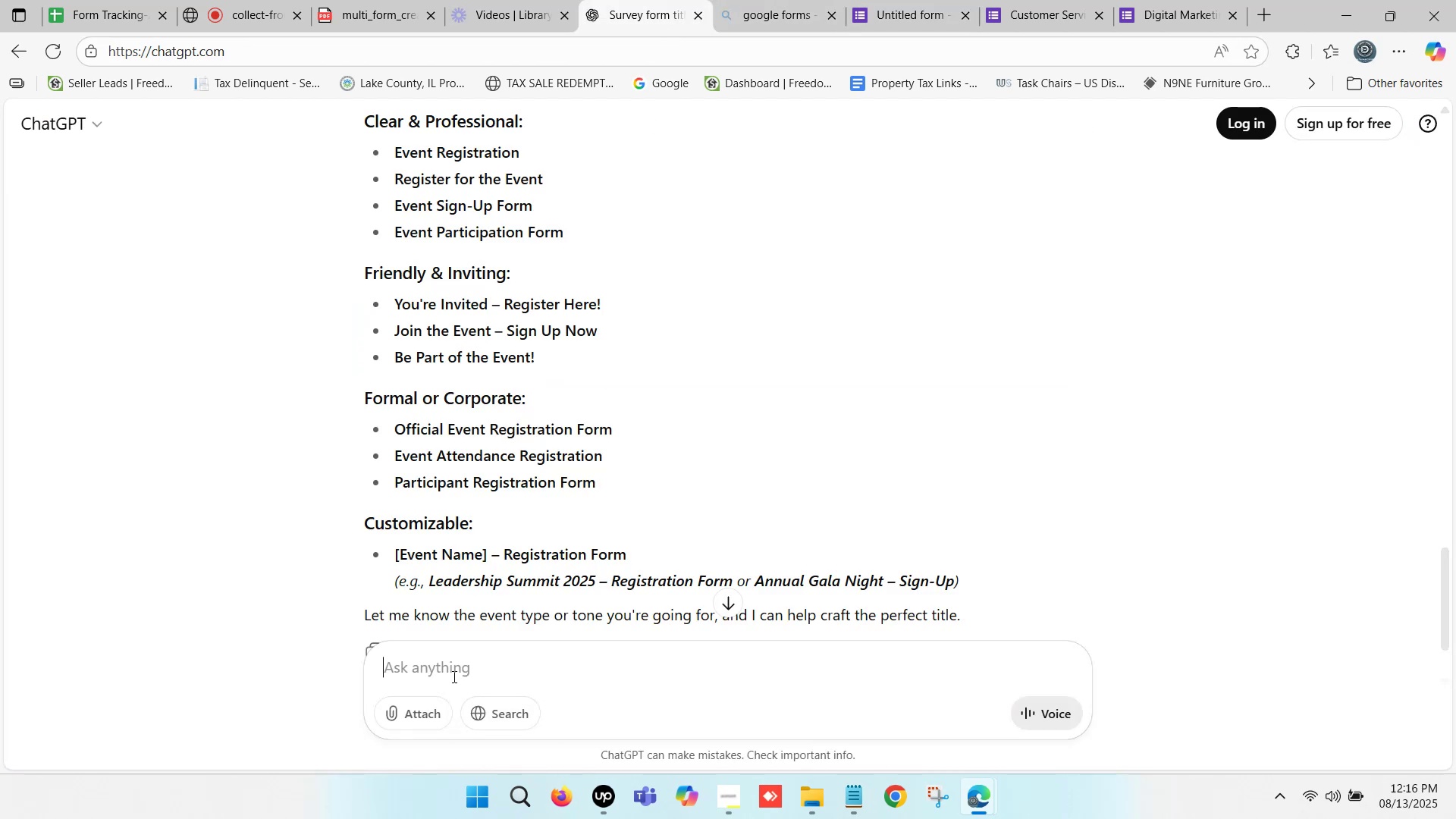 
key(Control+ControlLeft)
 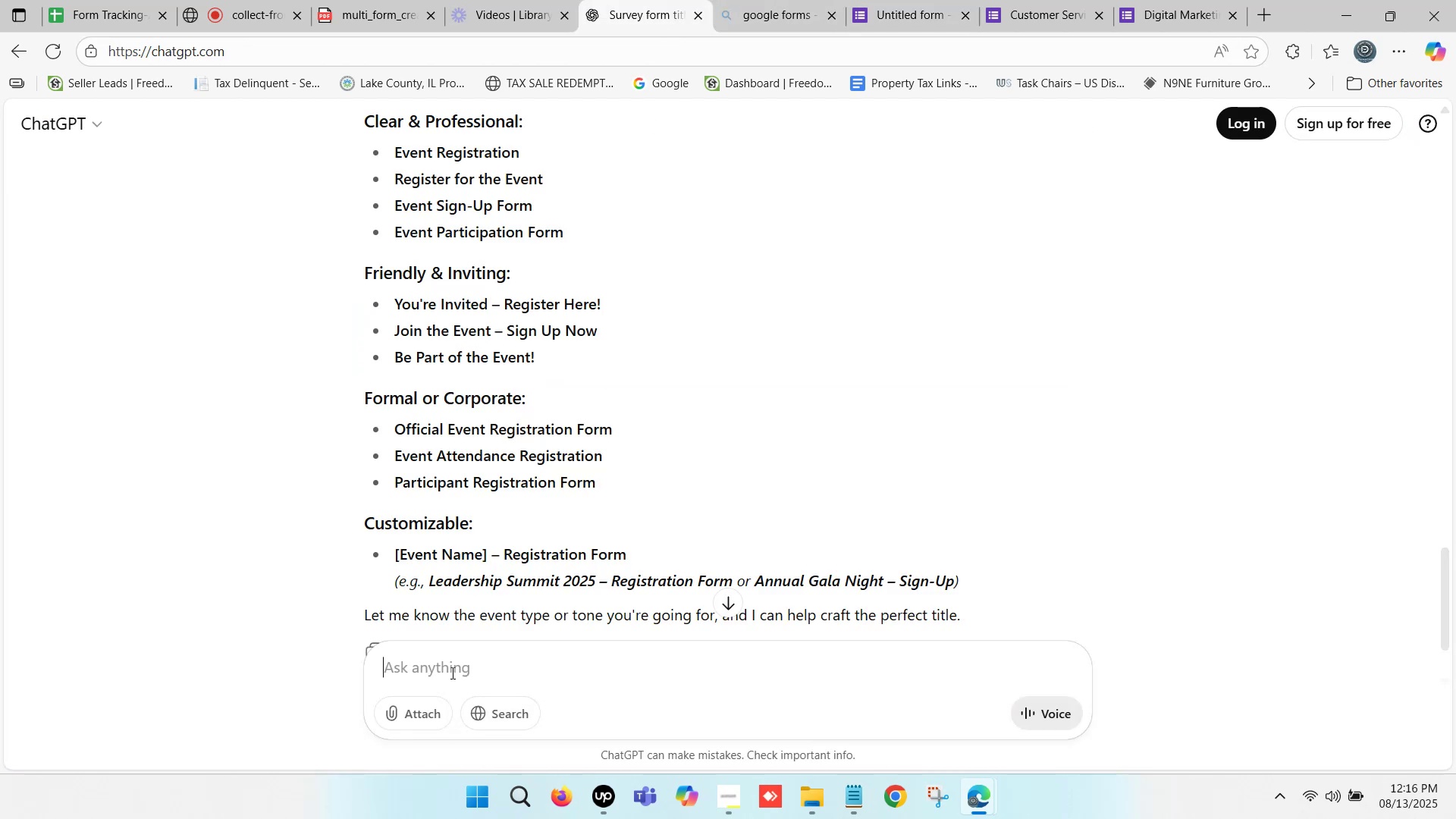 
key(Control+V)
 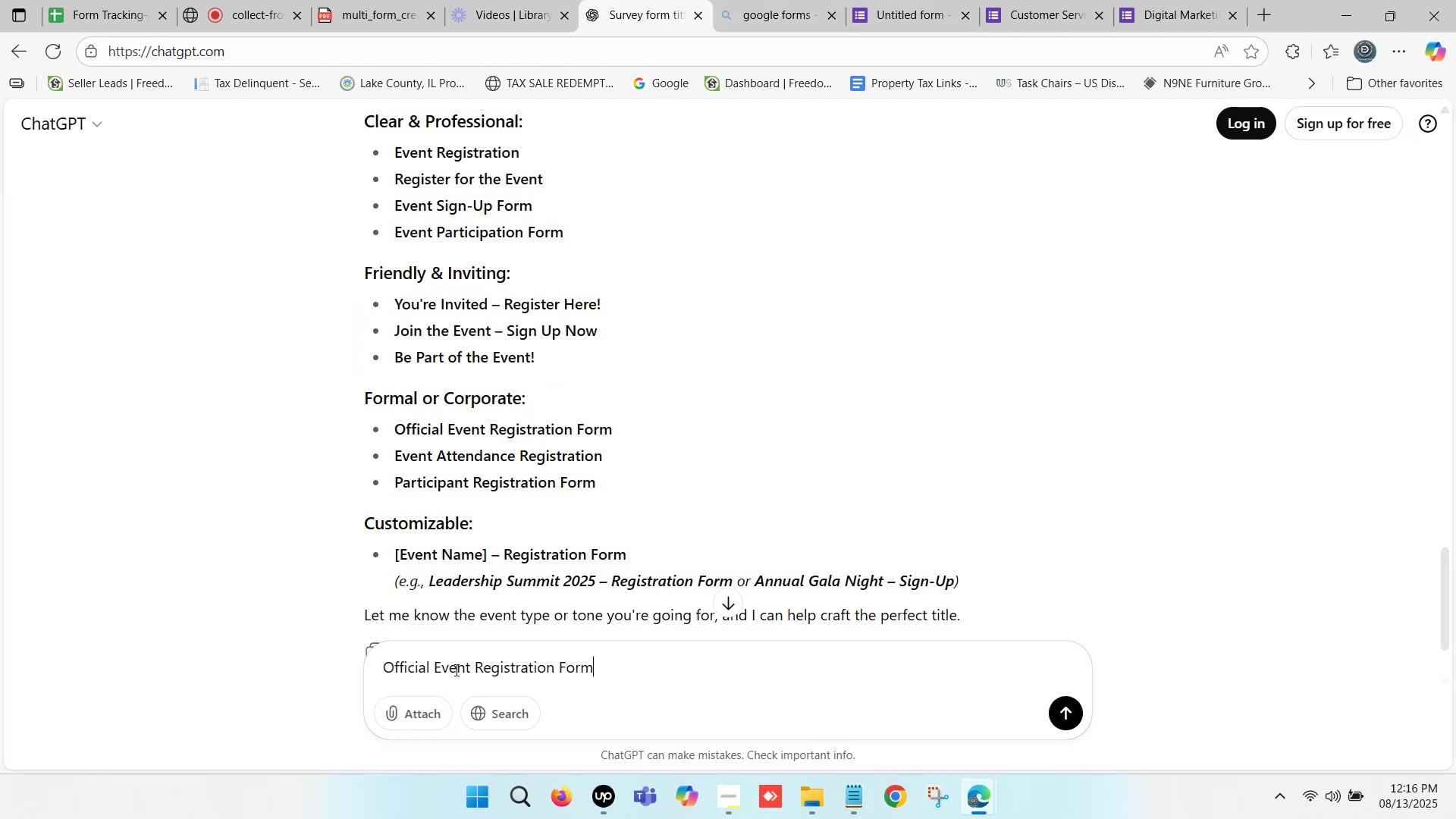 
key(Space)
 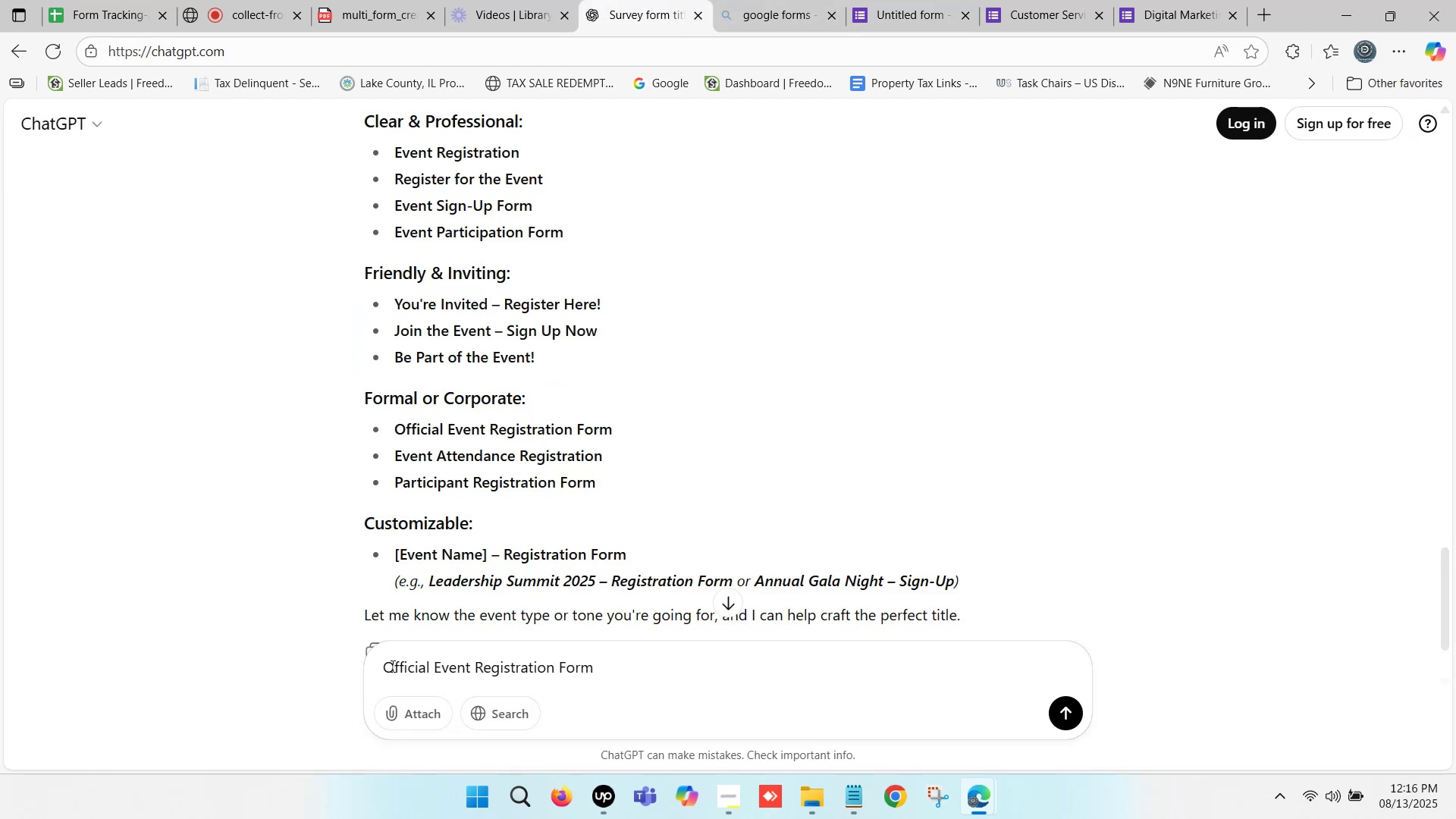 
left_click([383, 667])
 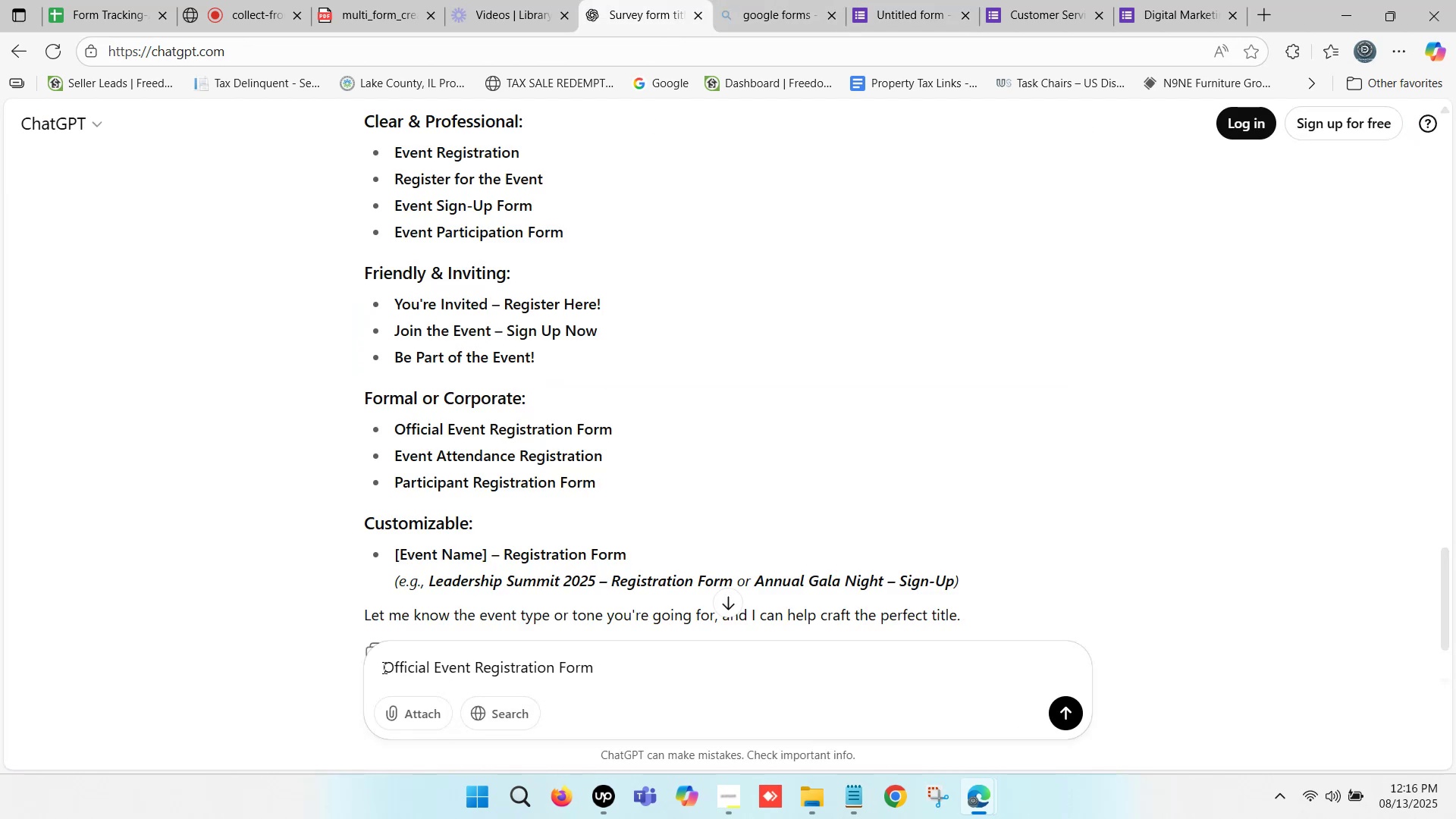 
type(write a description - )
 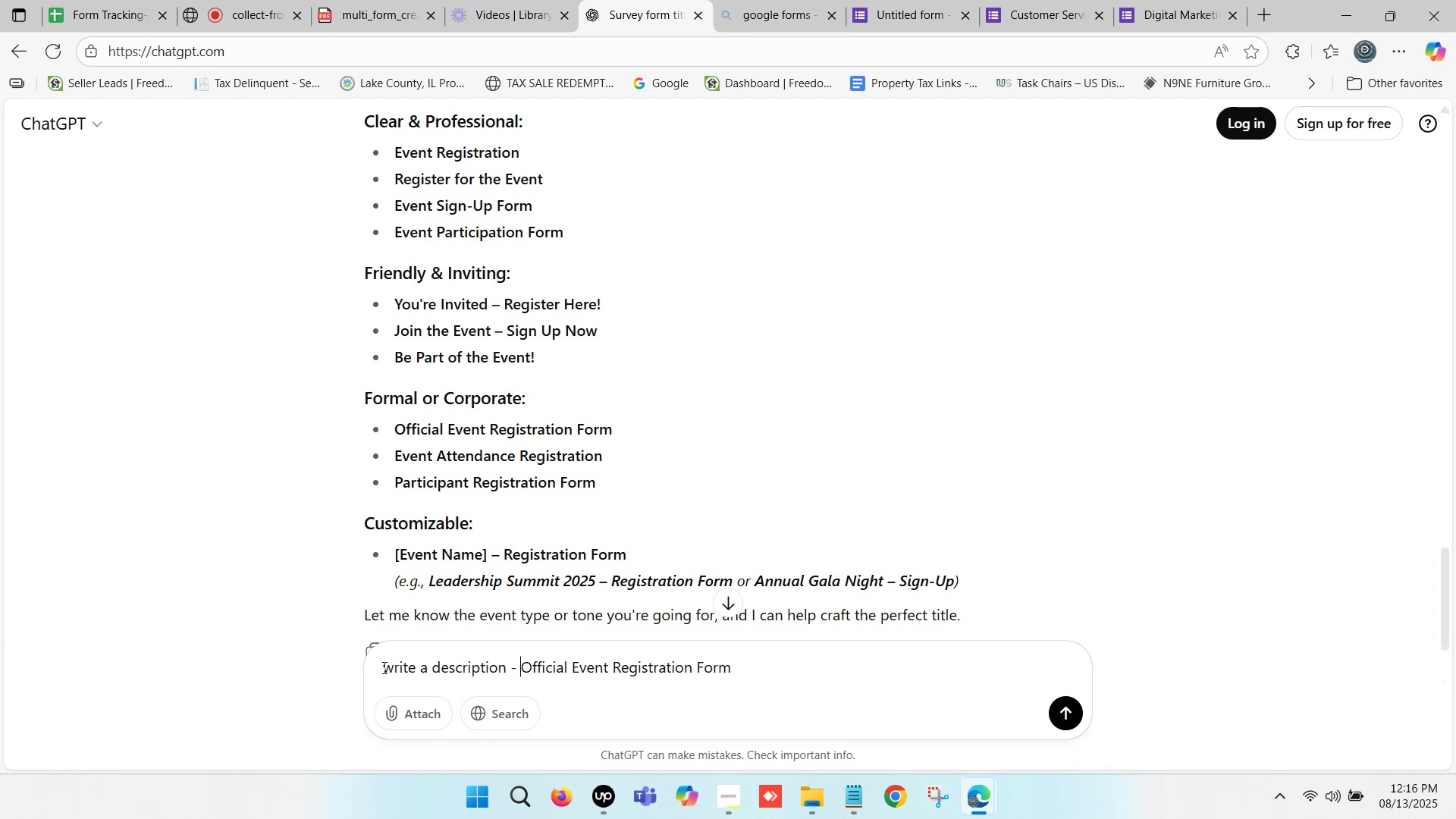 
key(Enter)
 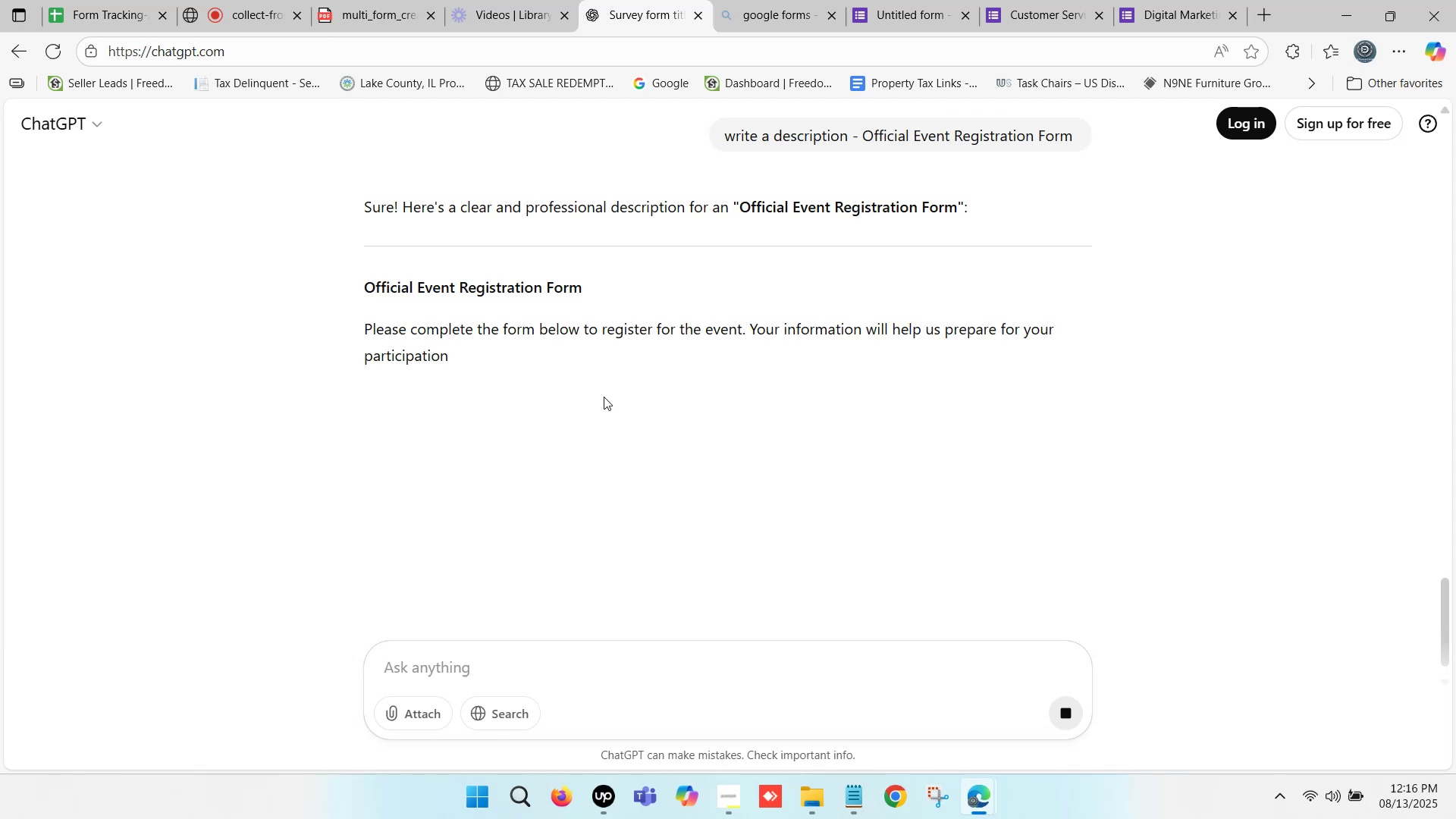 
wait(9.1)
 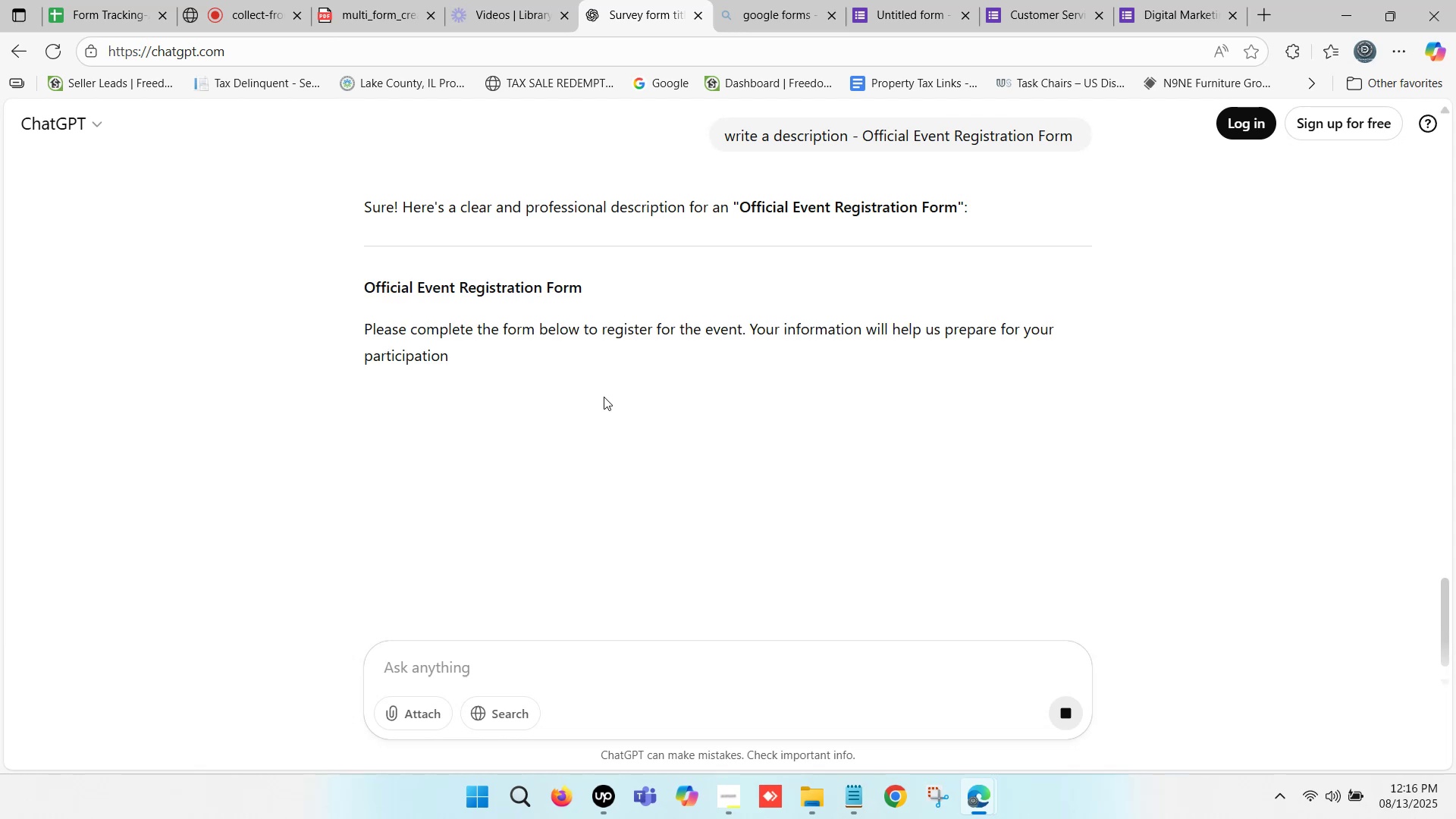 
left_click_drag(start_coordinate=[538, 494], to_coordinate=[363, 331])
 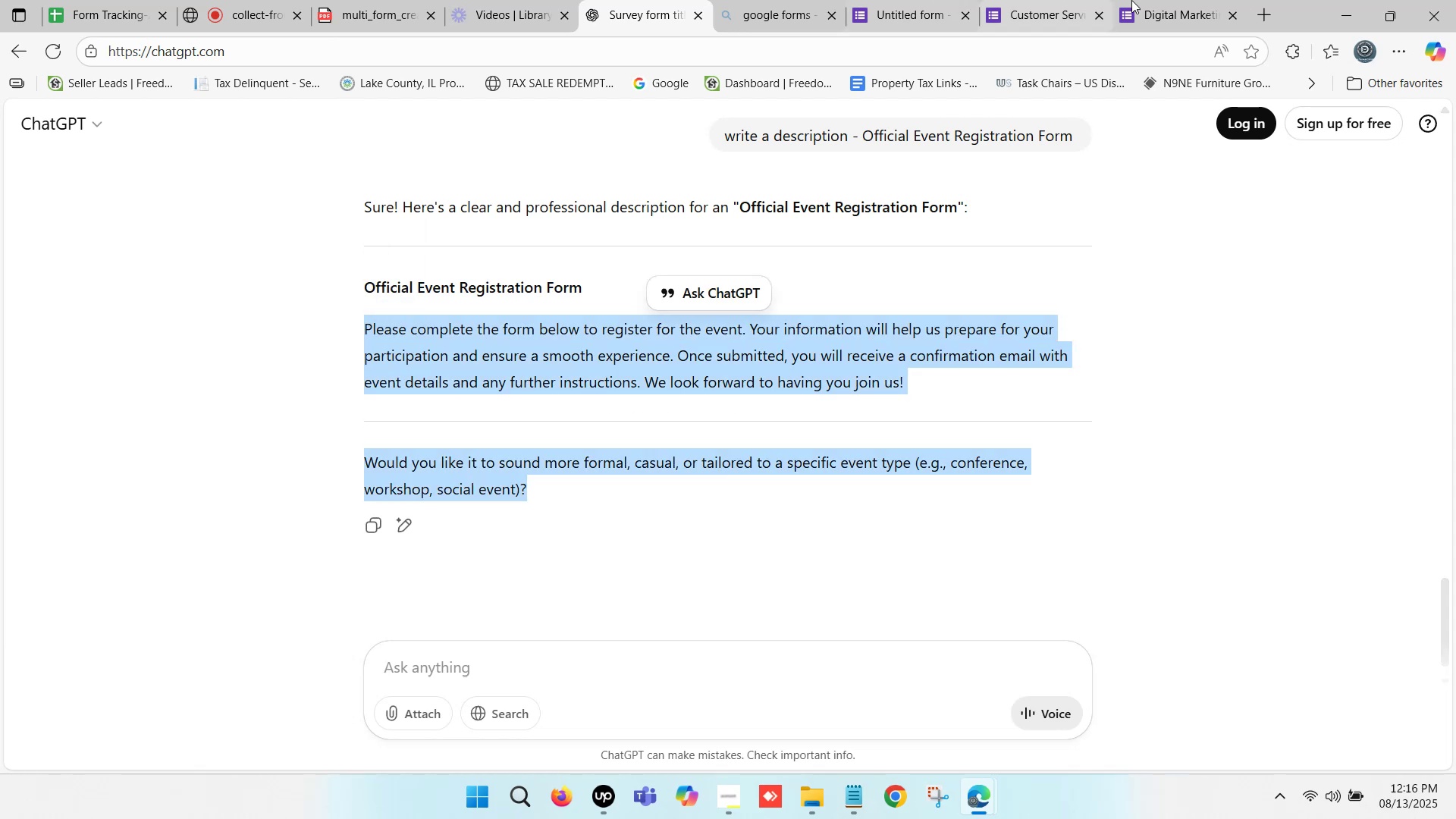 
left_click([1169, 0])
 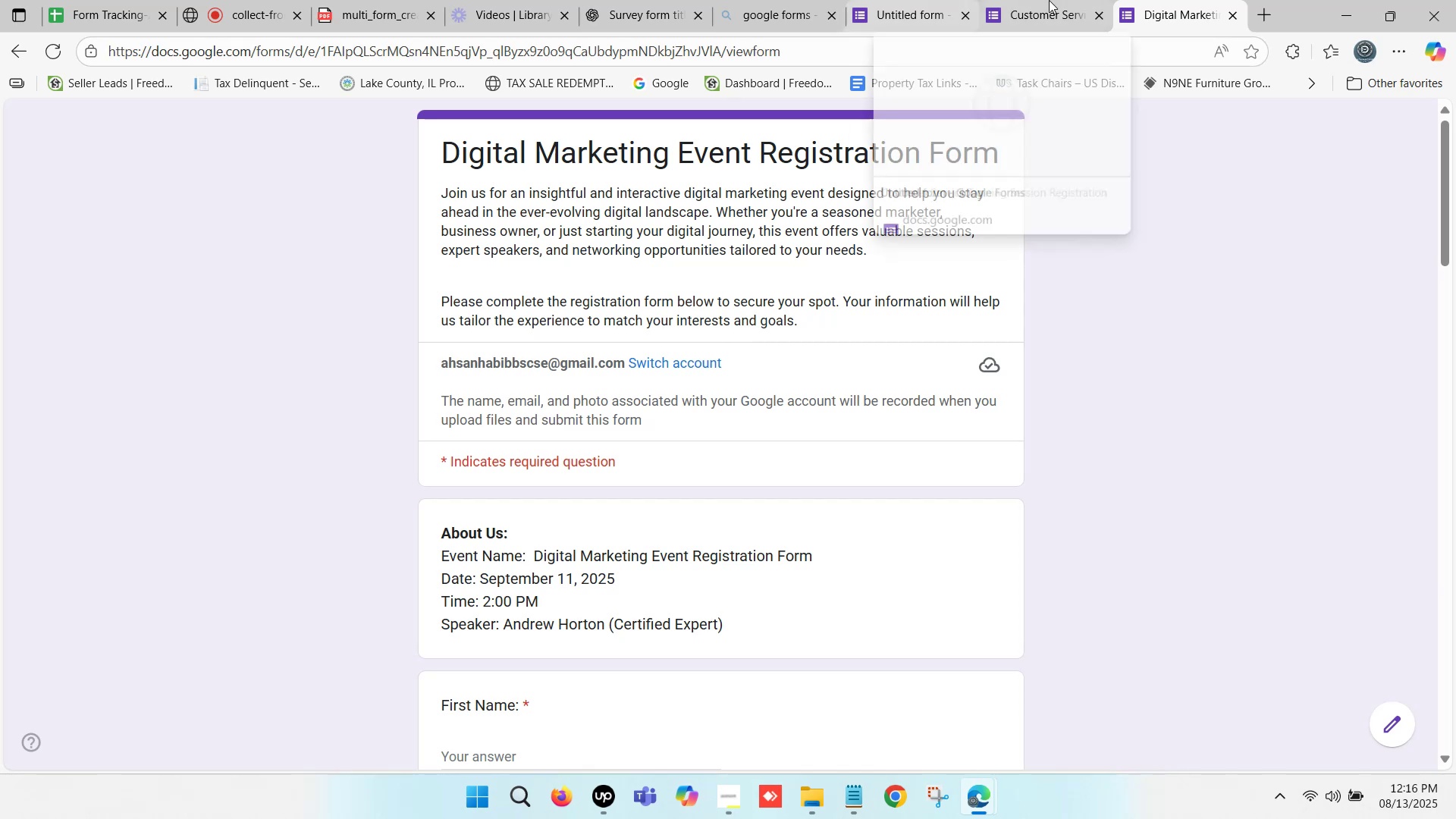 
left_click([645, 0])
 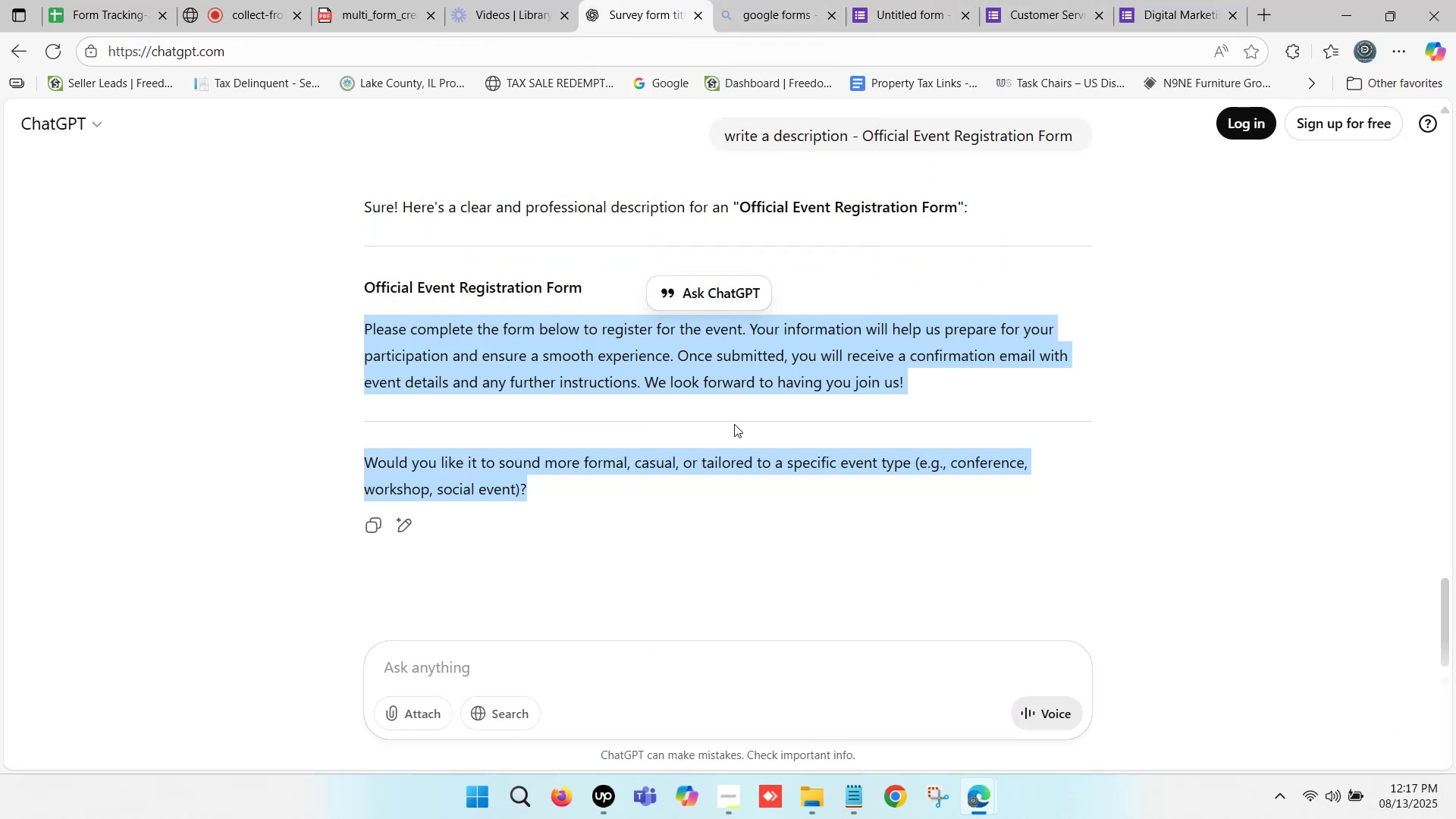 
left_click([847, 404])
 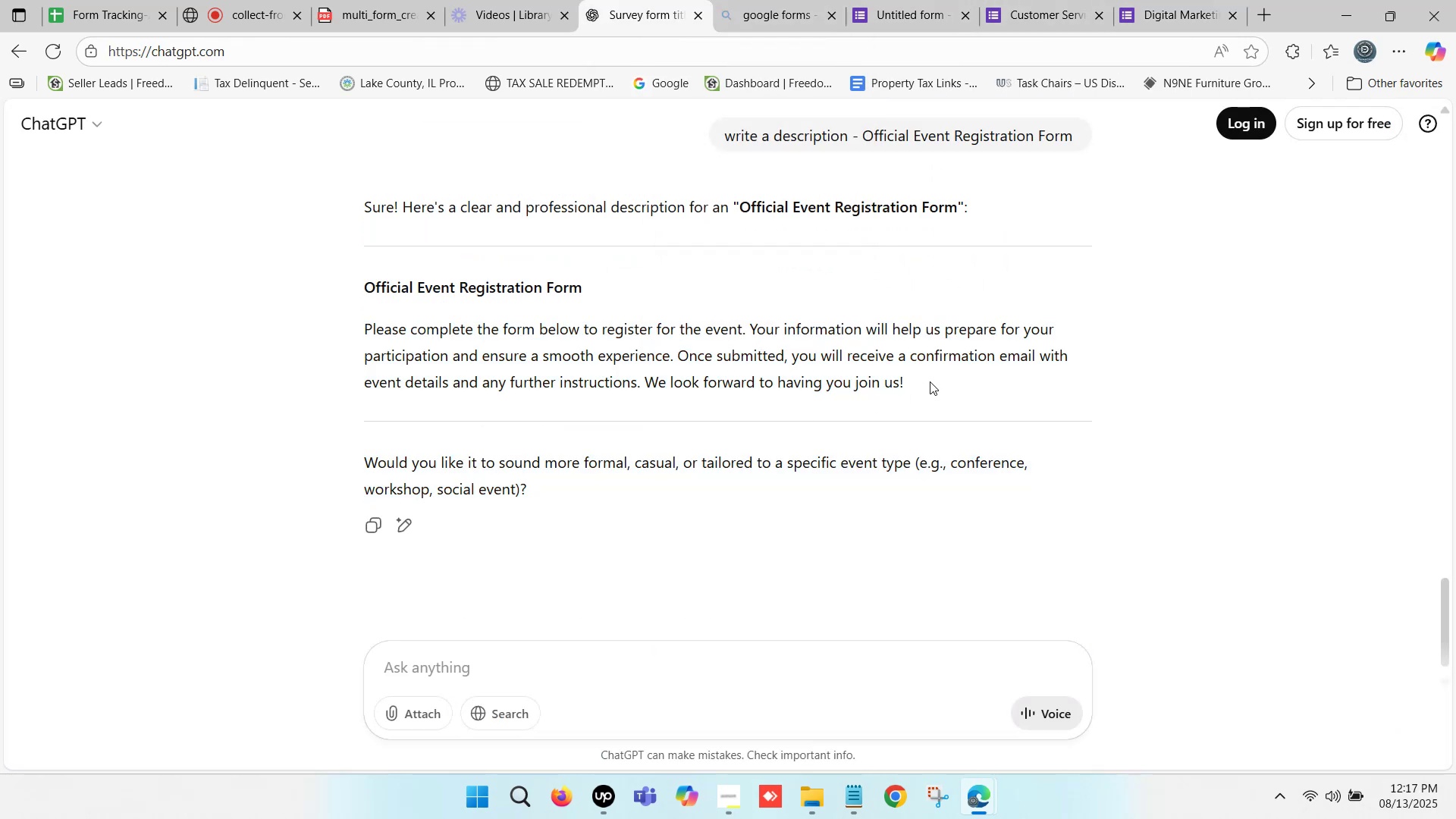 
left_click_drag(start_coordinate=[928, 380], to_coordinate=[352, 328])
 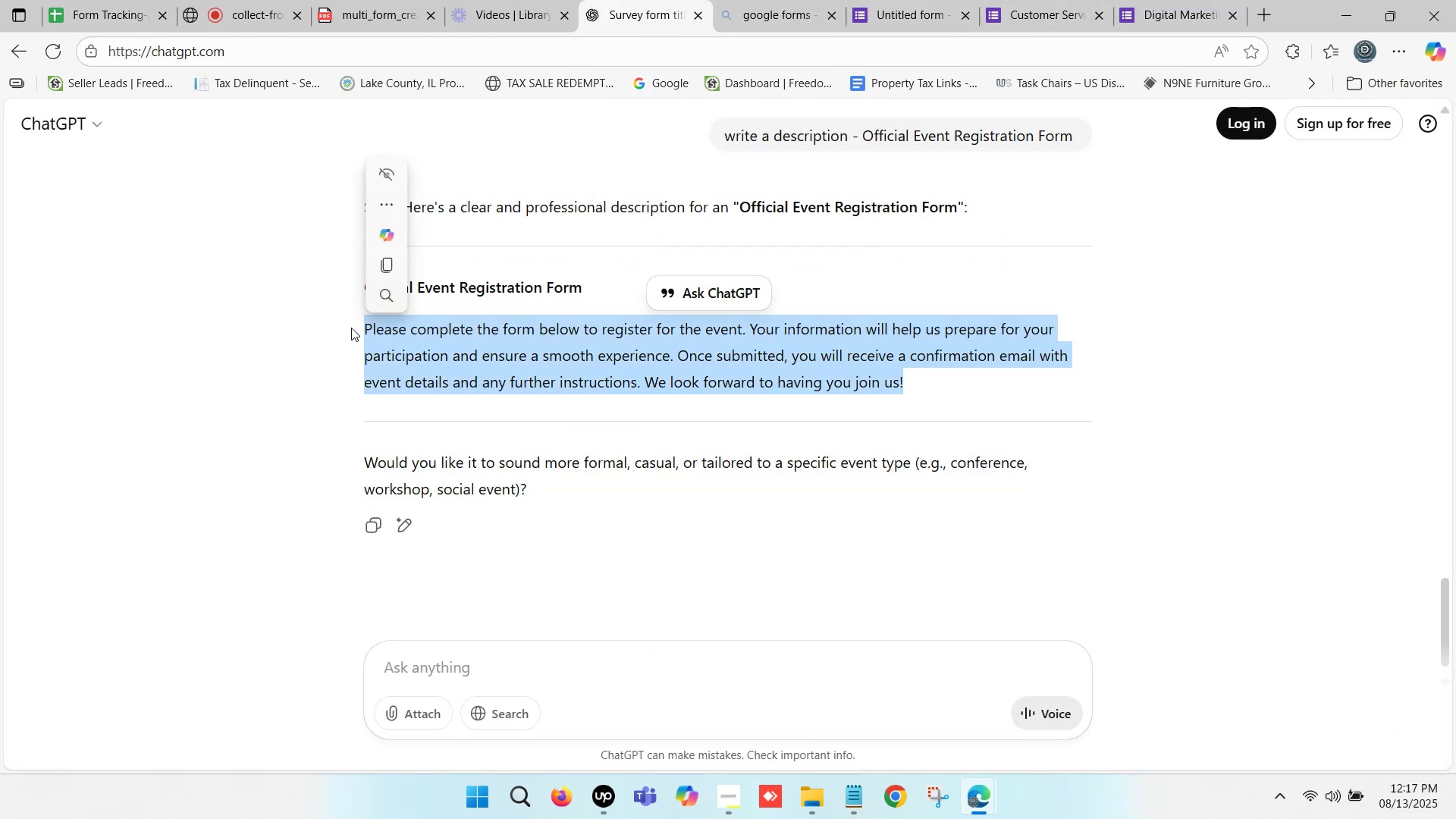 
key(Control+C)
 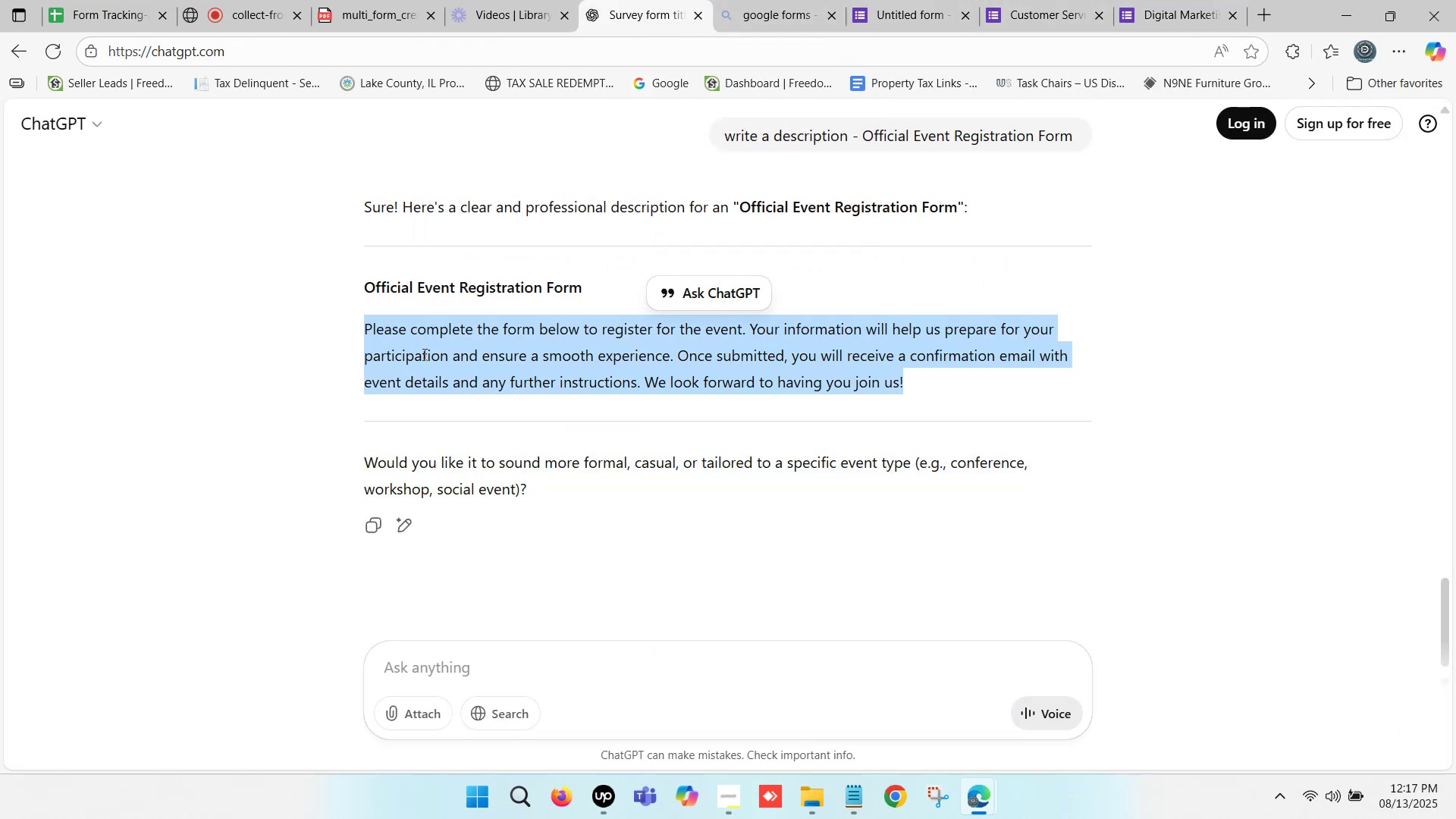 
wait(5.77)
 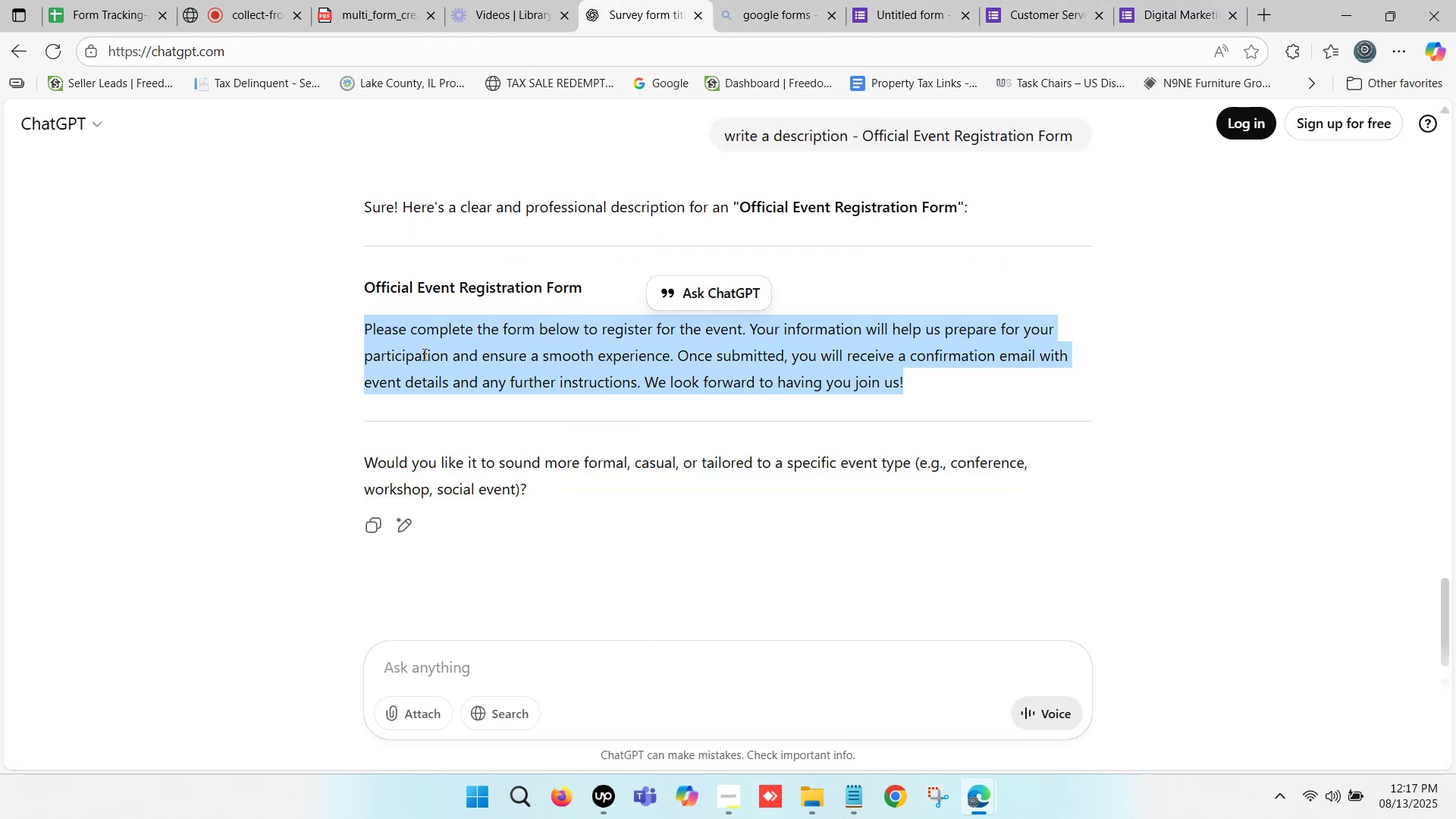 
left_click([467, 359])
 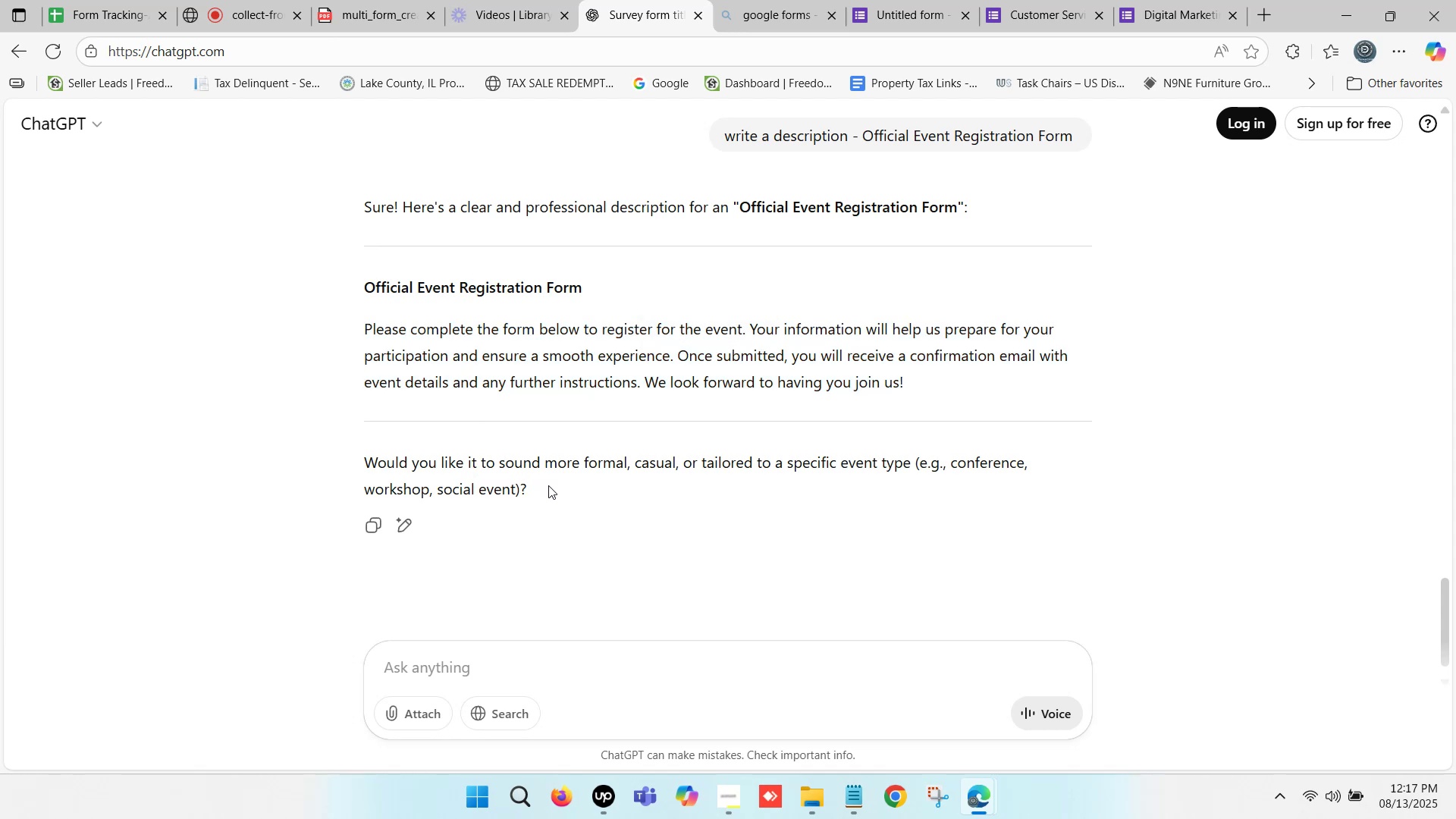 
left_click_drag(start_coordinate=[544, 488], to_coordinate=[362, 334])
 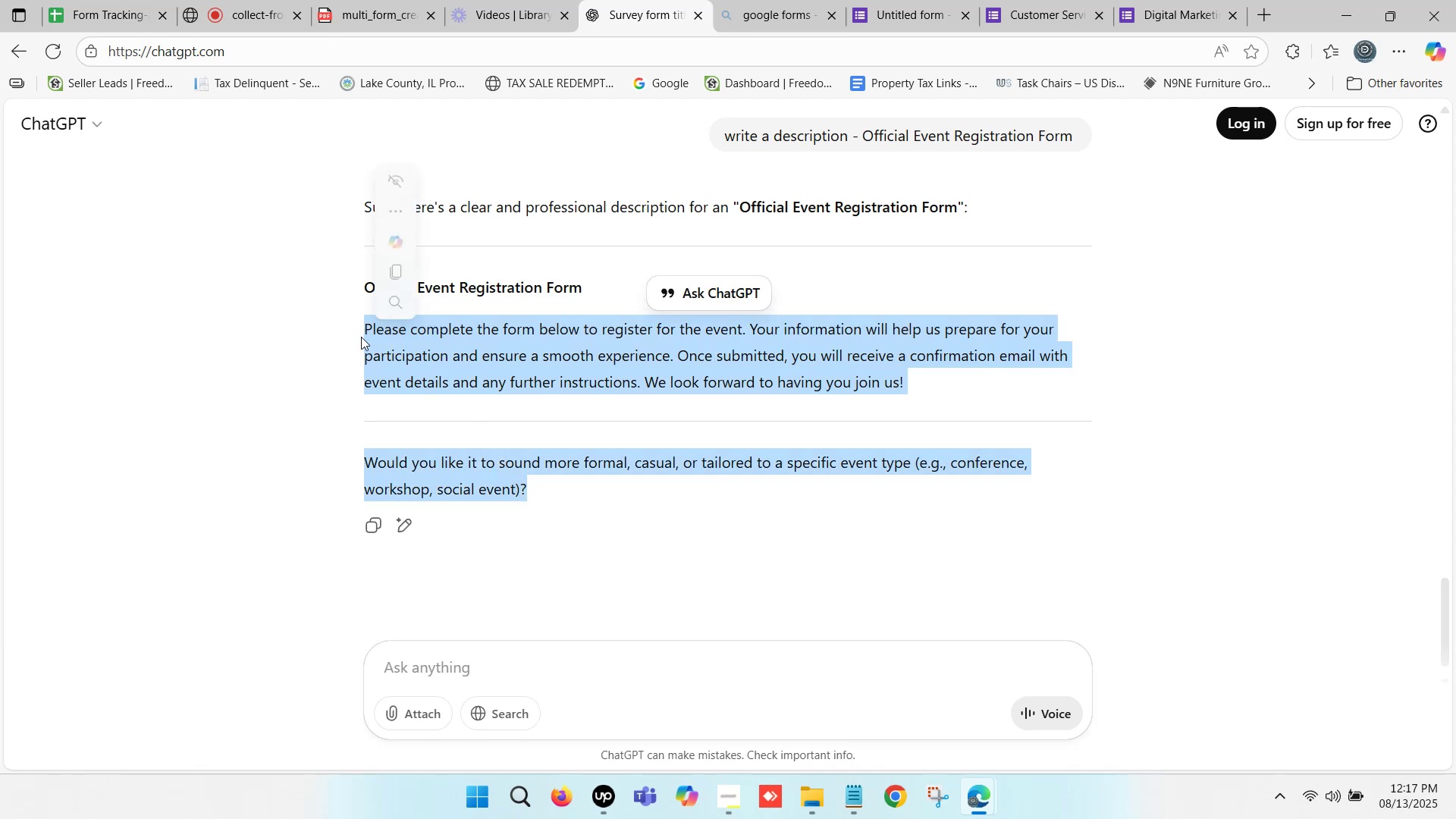 
key(Control+C)
 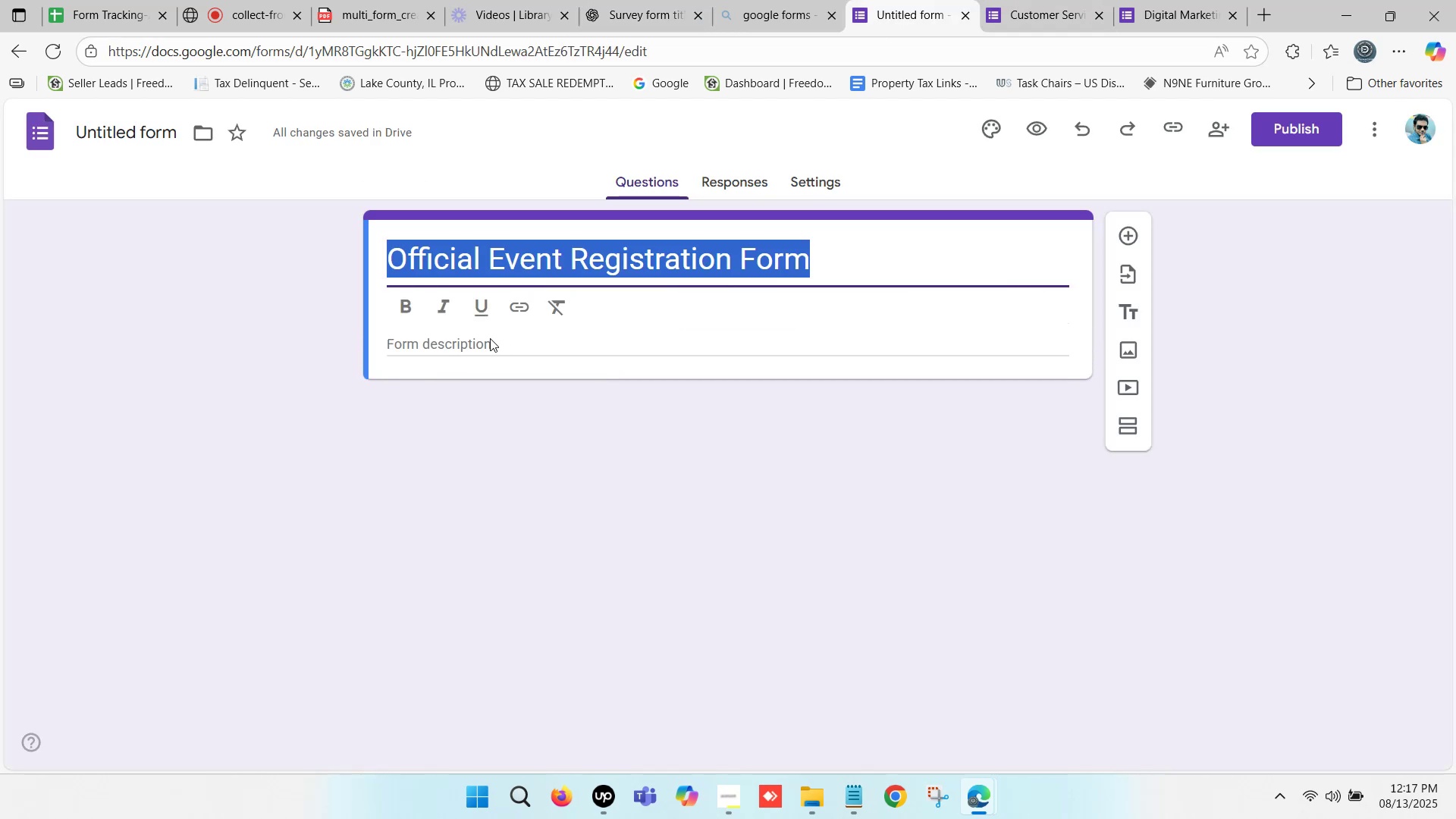 
left_click([450, 340])
 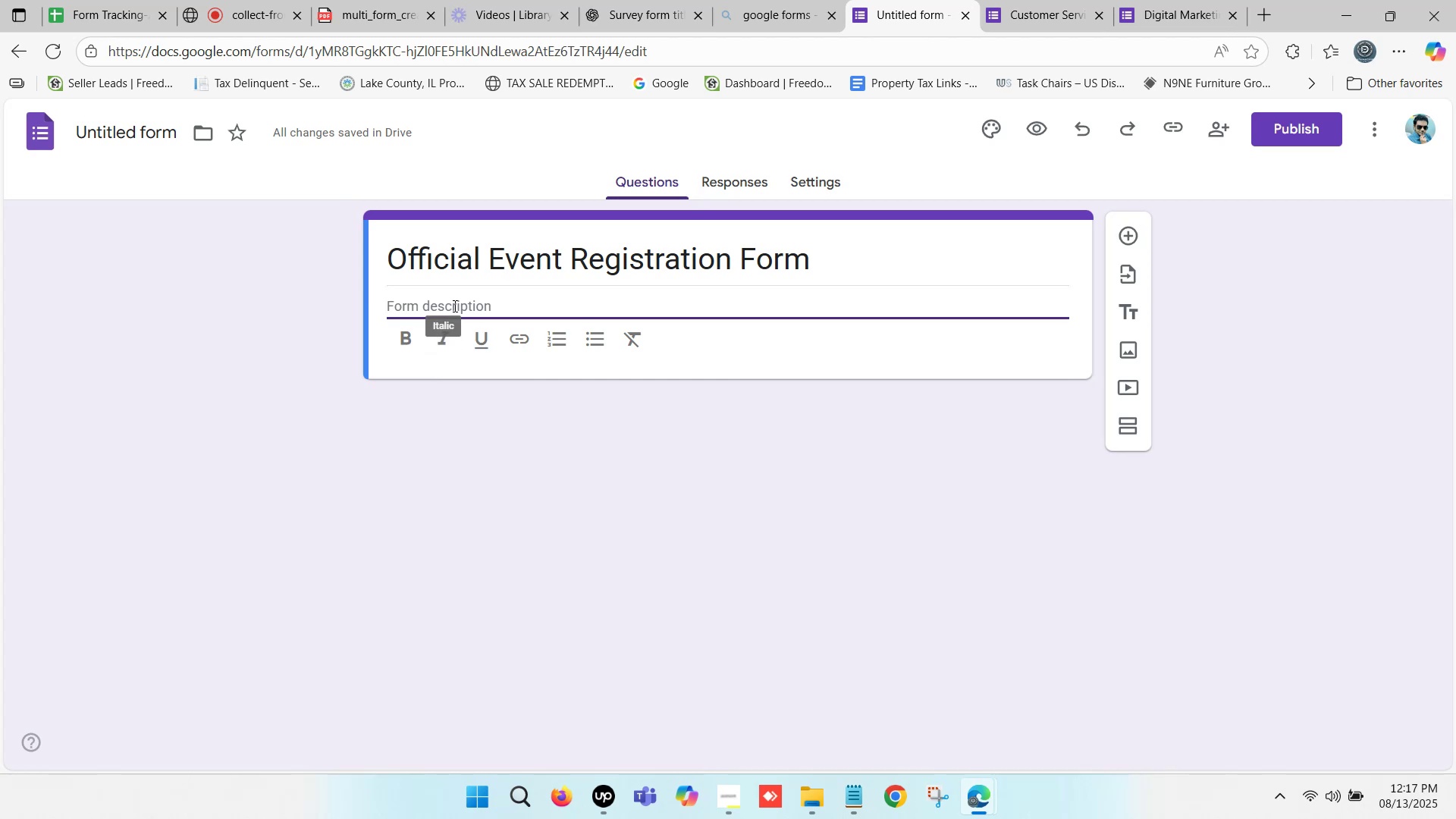 
left_click([456, 302])
 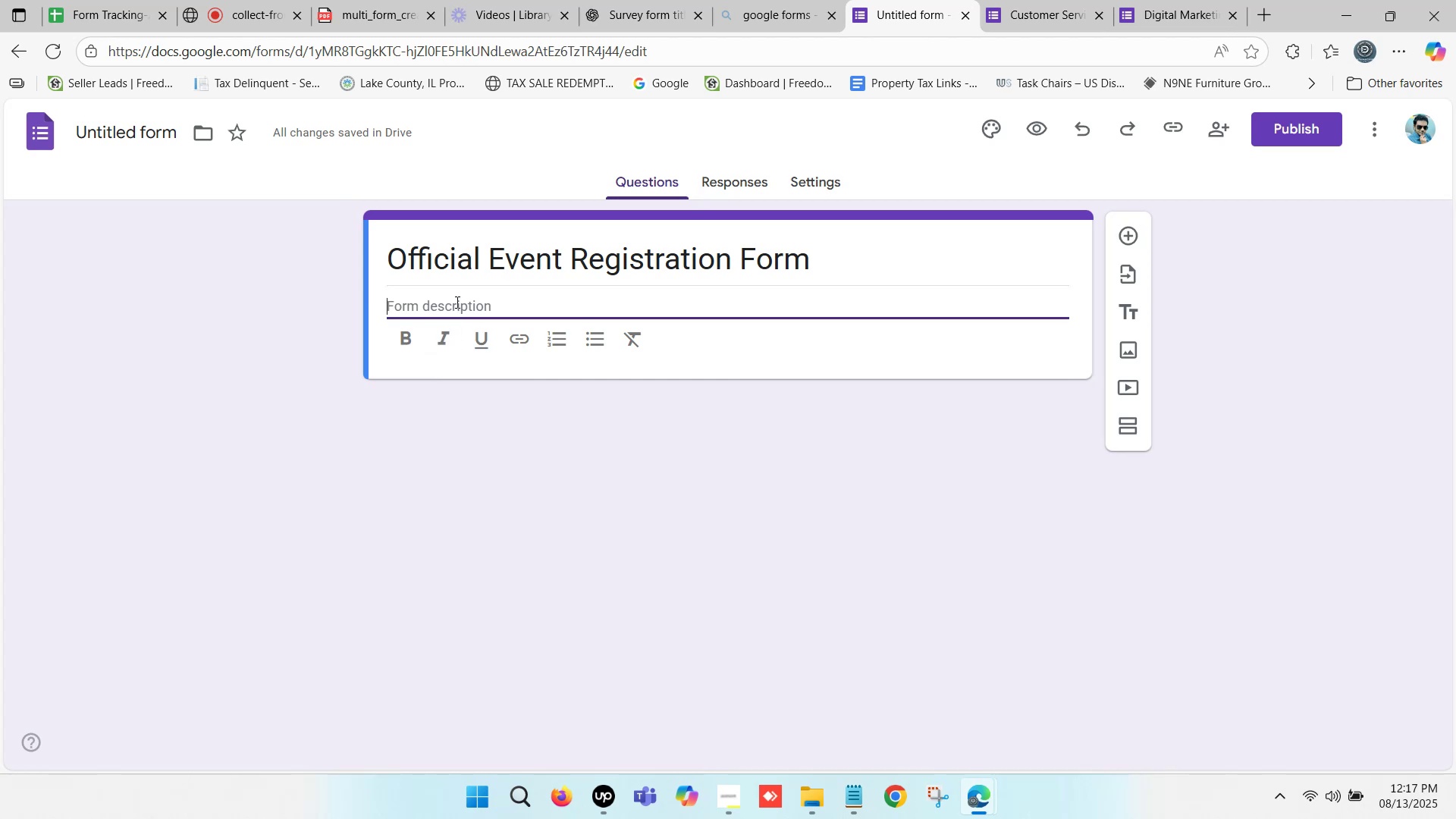 
key(Control+ControlLeft)
 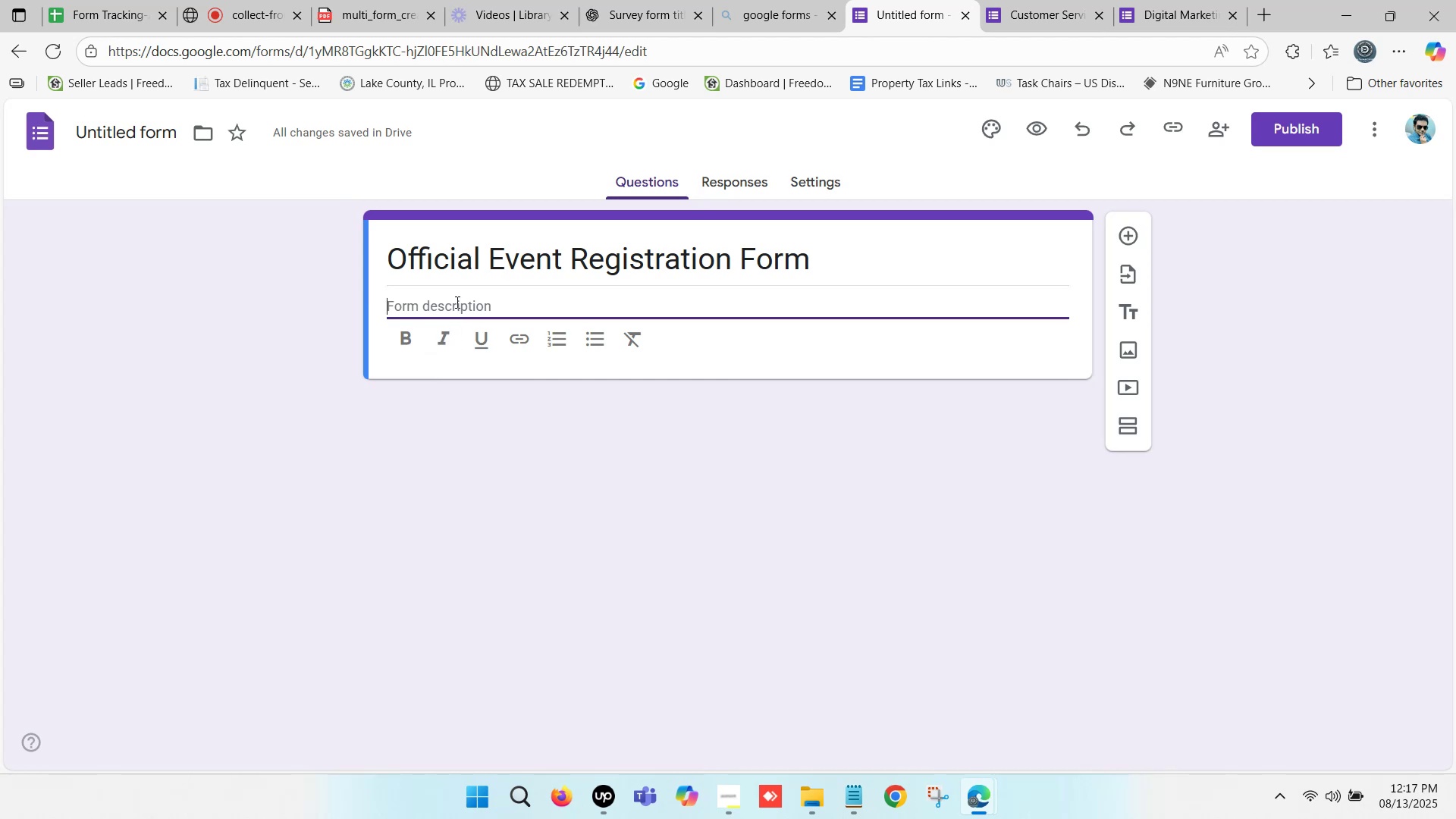 
key(Control+V)
 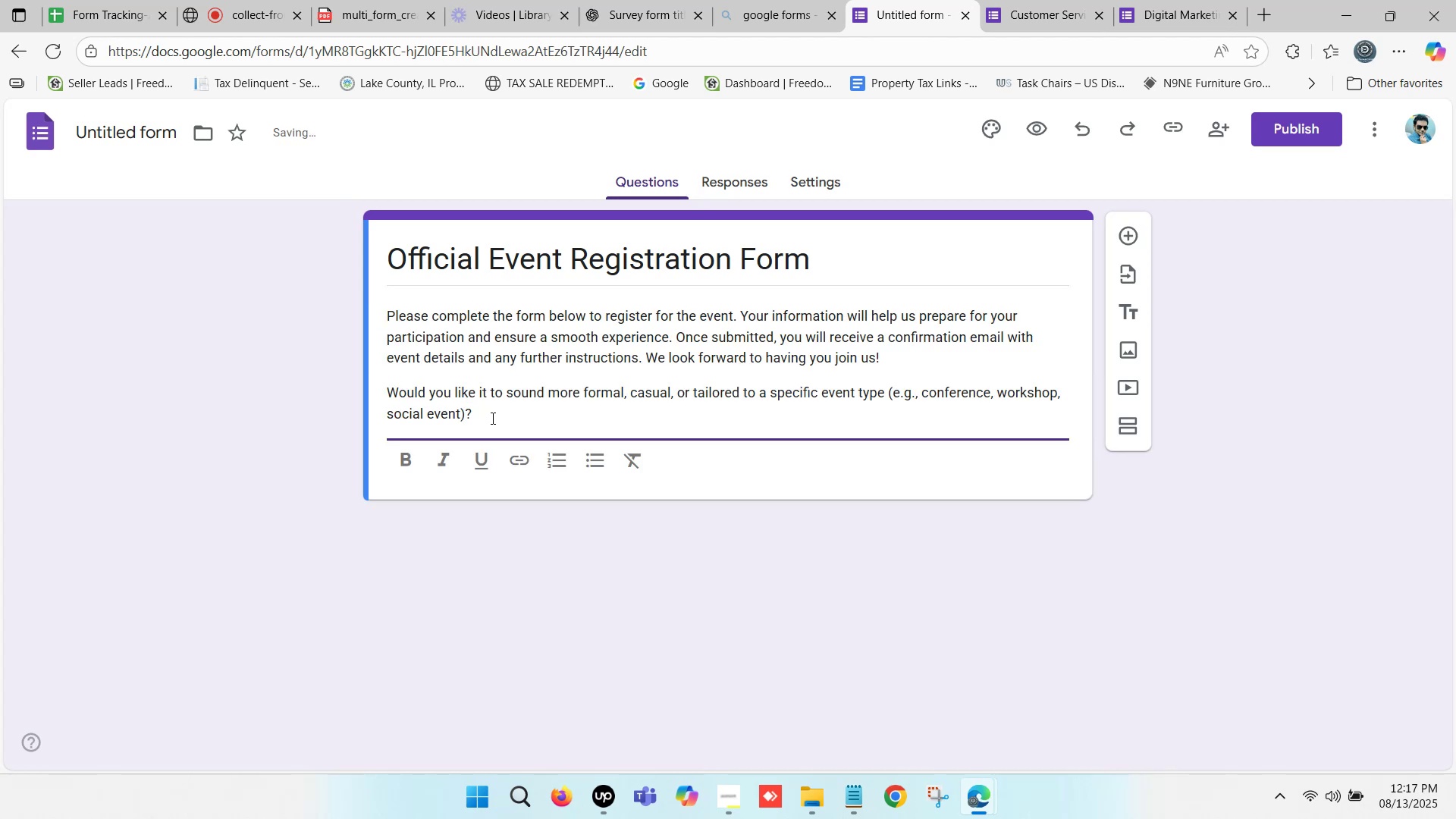 
left_click([480, 415])
 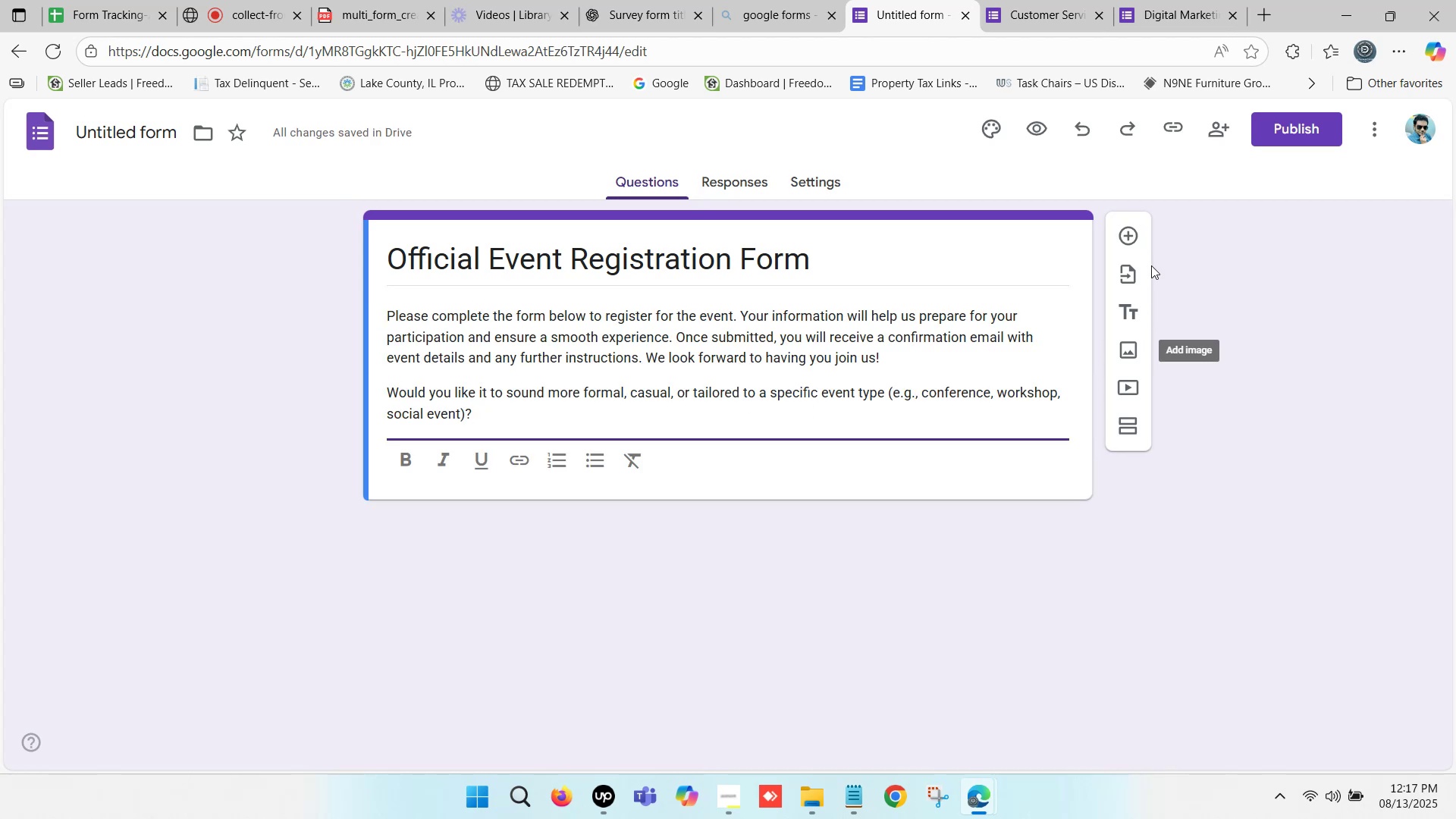 
left_click([1126, 226])
 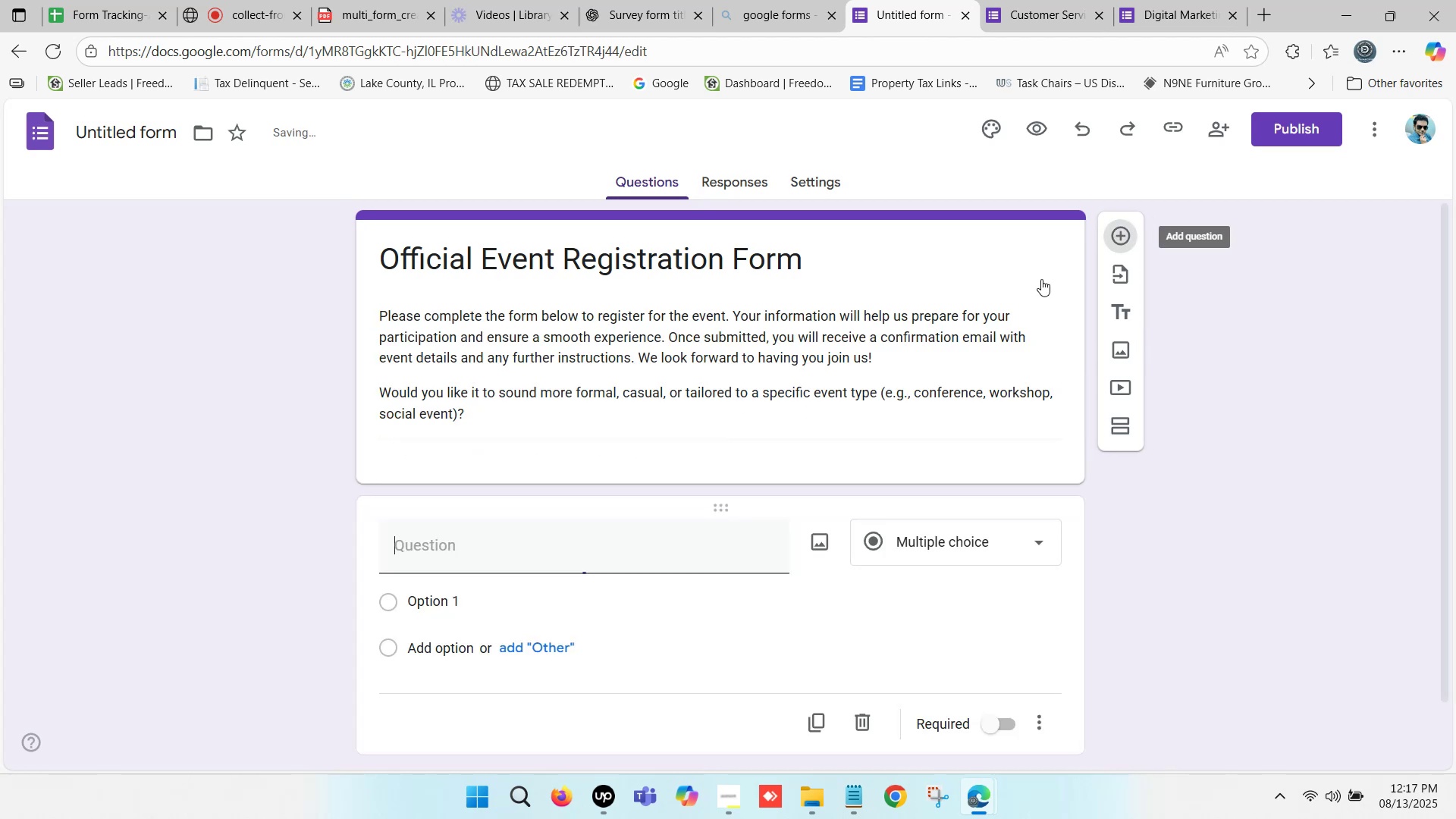 
scroll: coordinate [694, 469], scroll_direction: down, amount: 1.0
 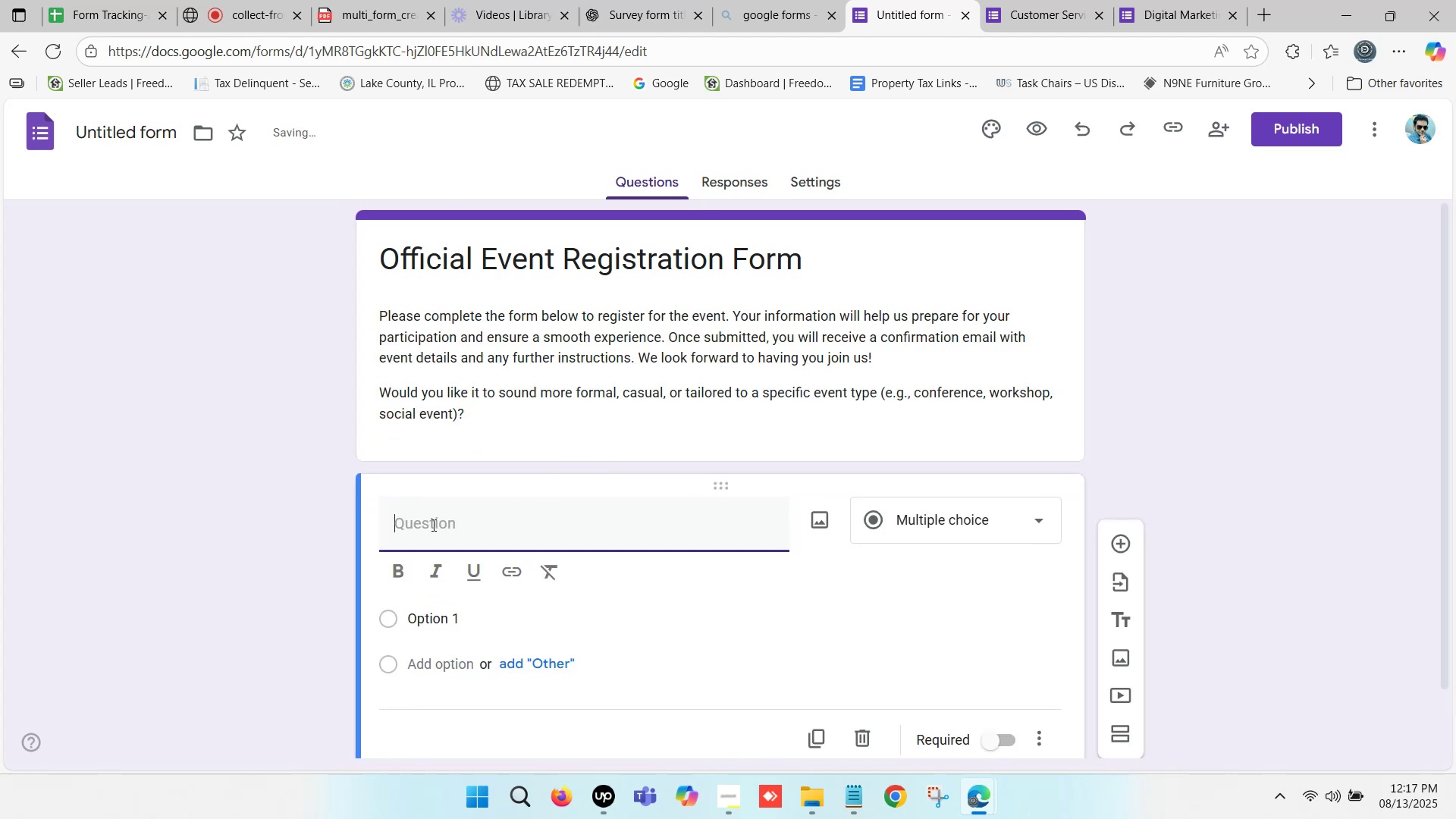 
left_click([431, 525])
 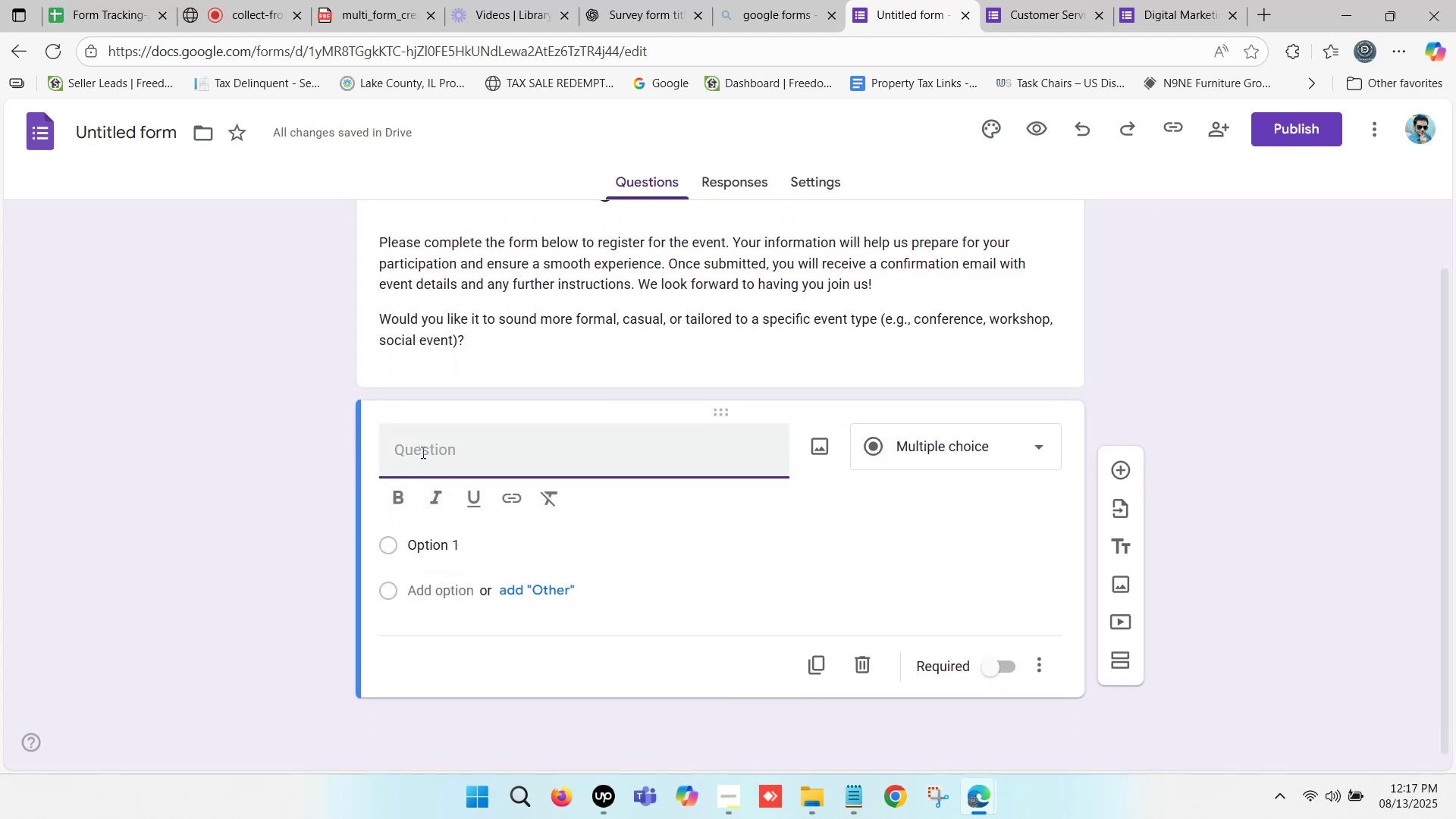 
left_click([422, 447])
 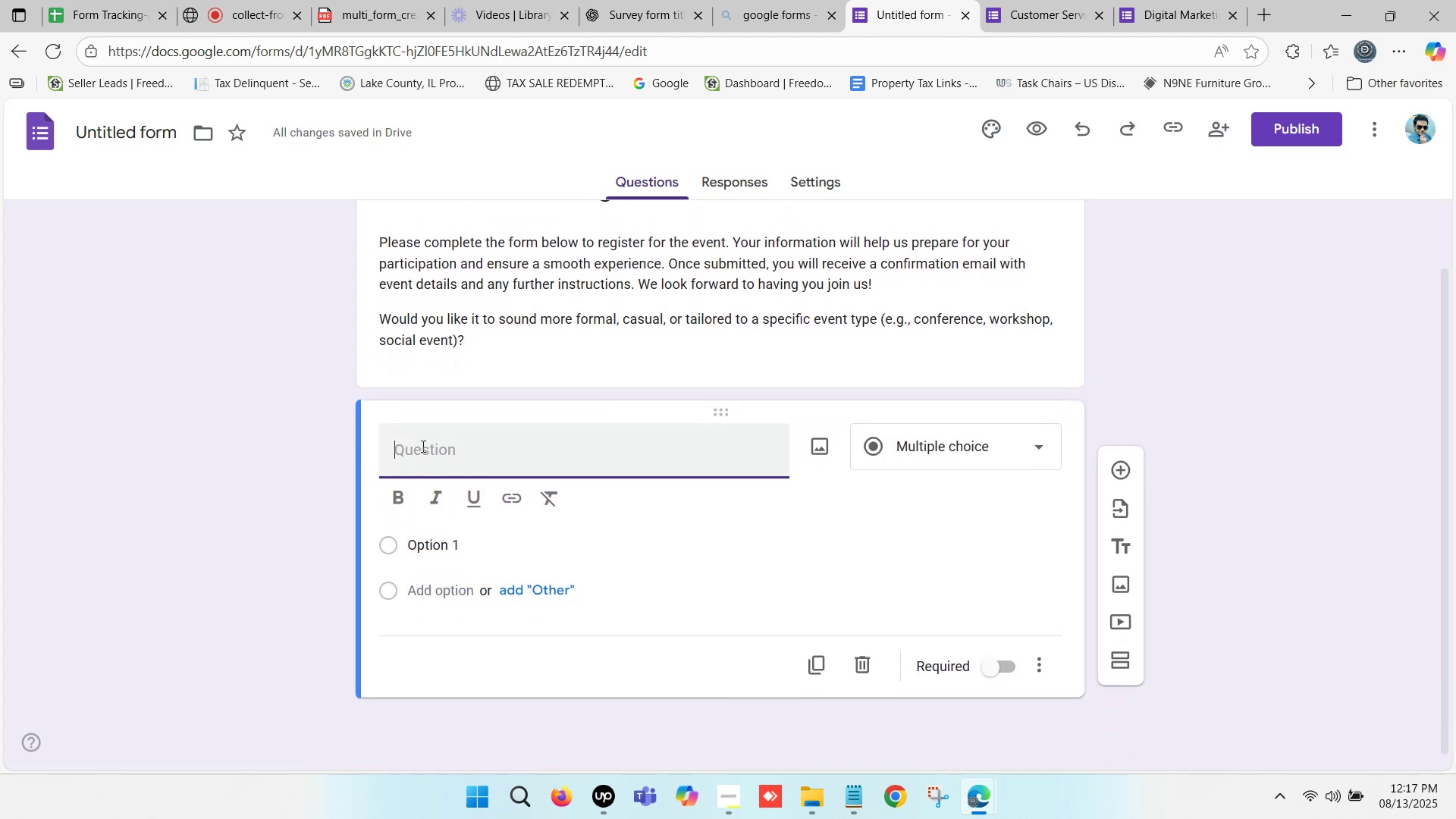 
type(About Us:)
 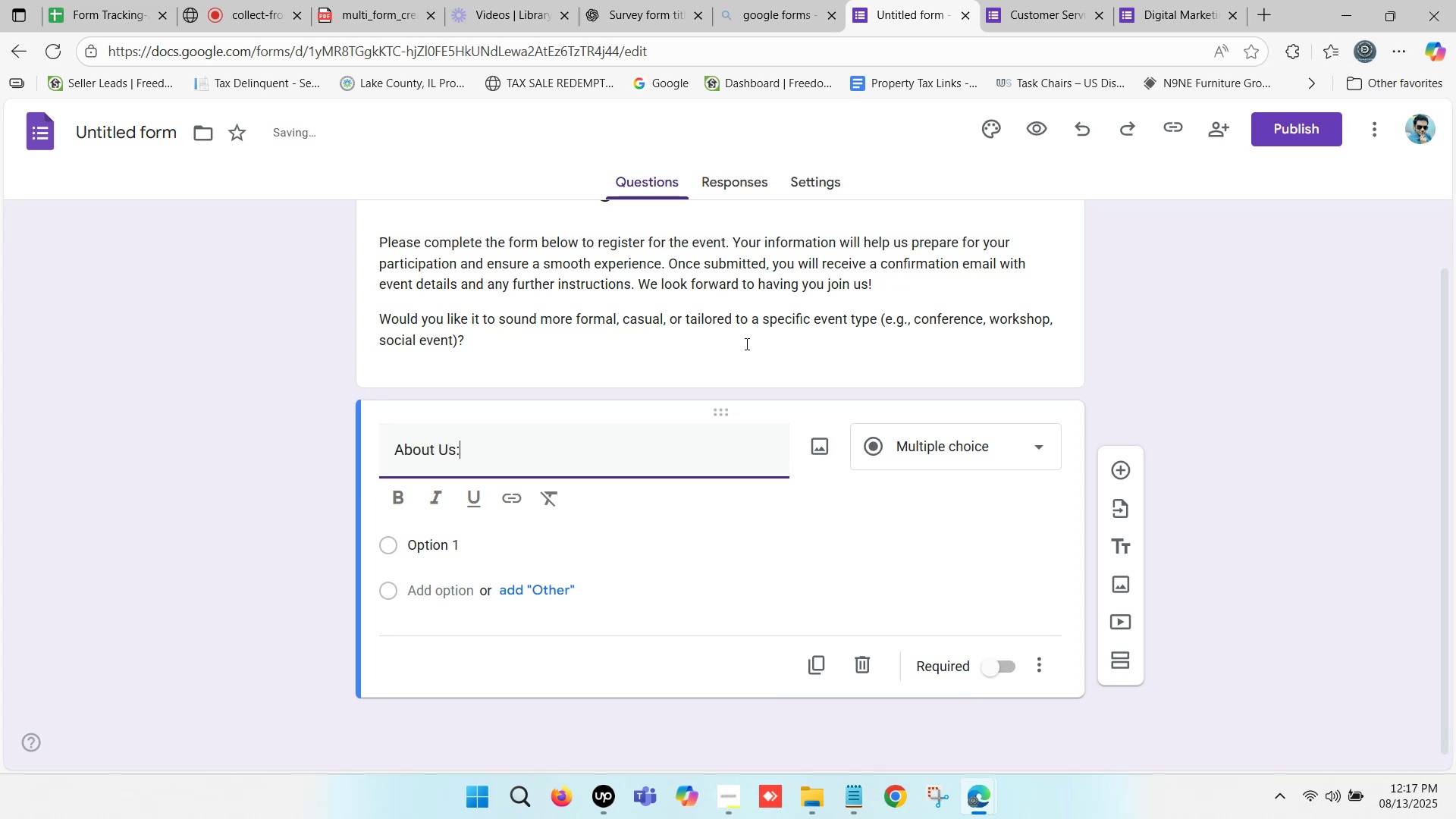 
left_click_drag(start_coordinate=[476, 458], to_coordinate=[390, 450])
 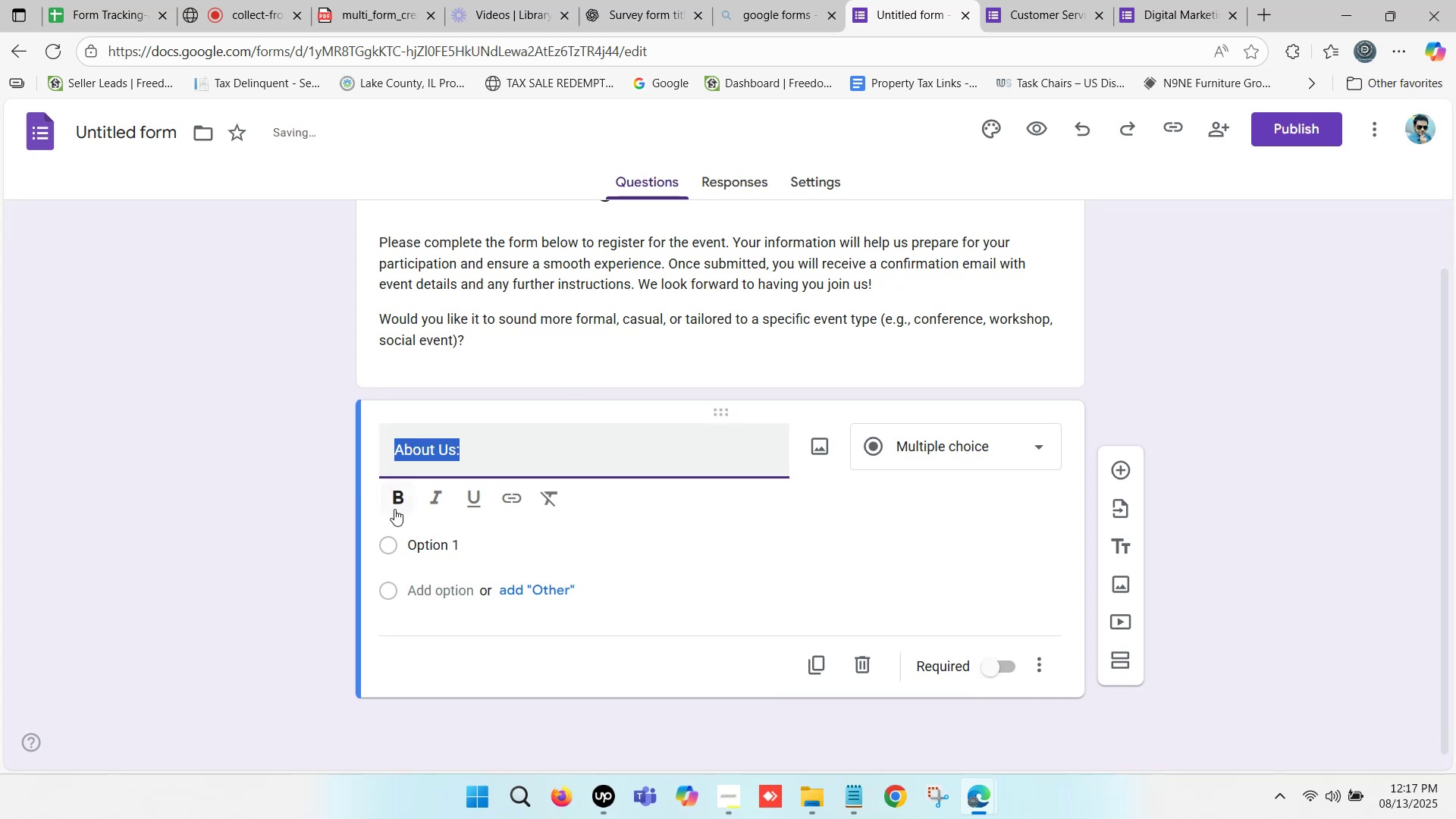 
left_click([396, 500])
 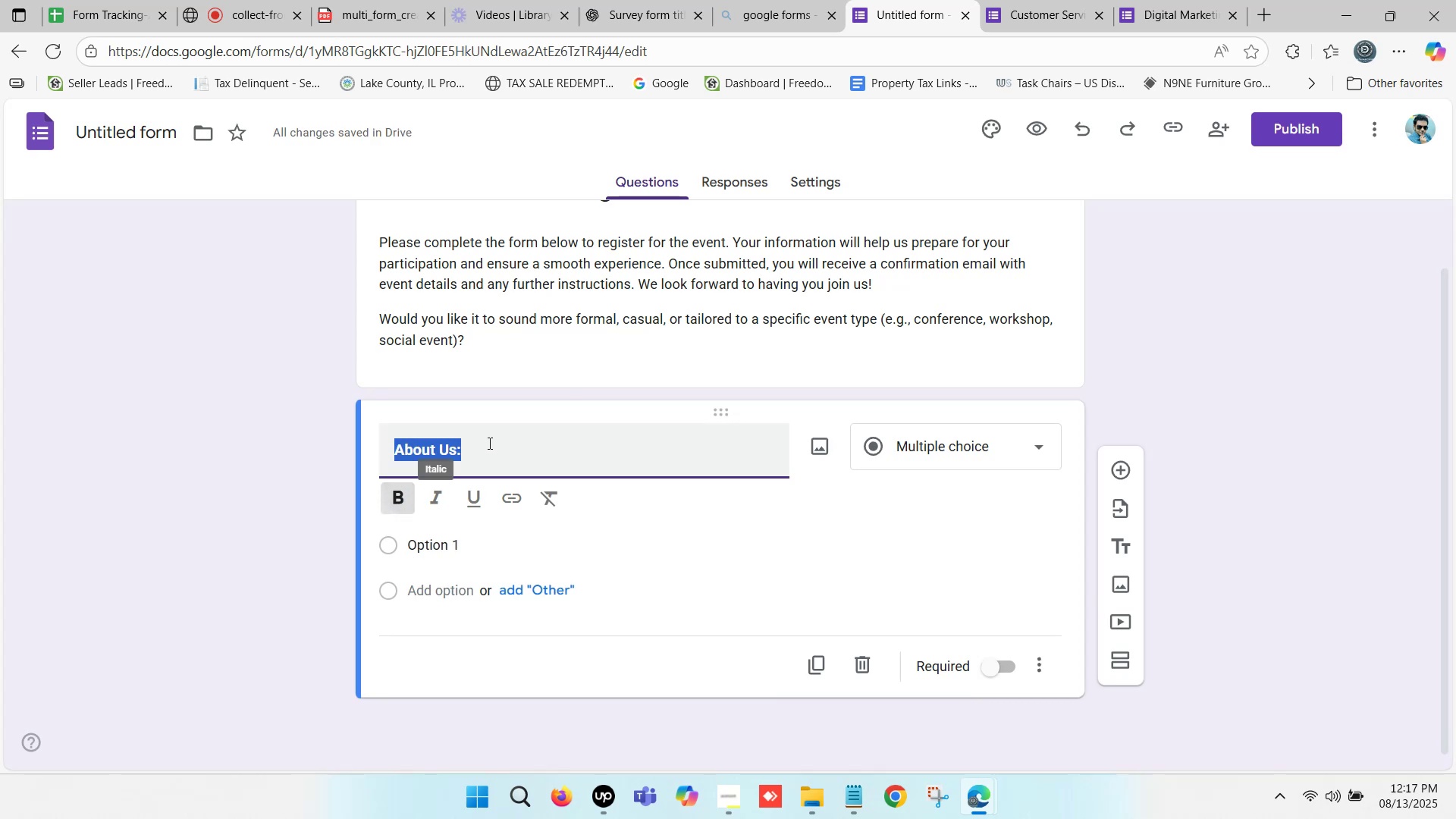 
left_click([488, 443])
 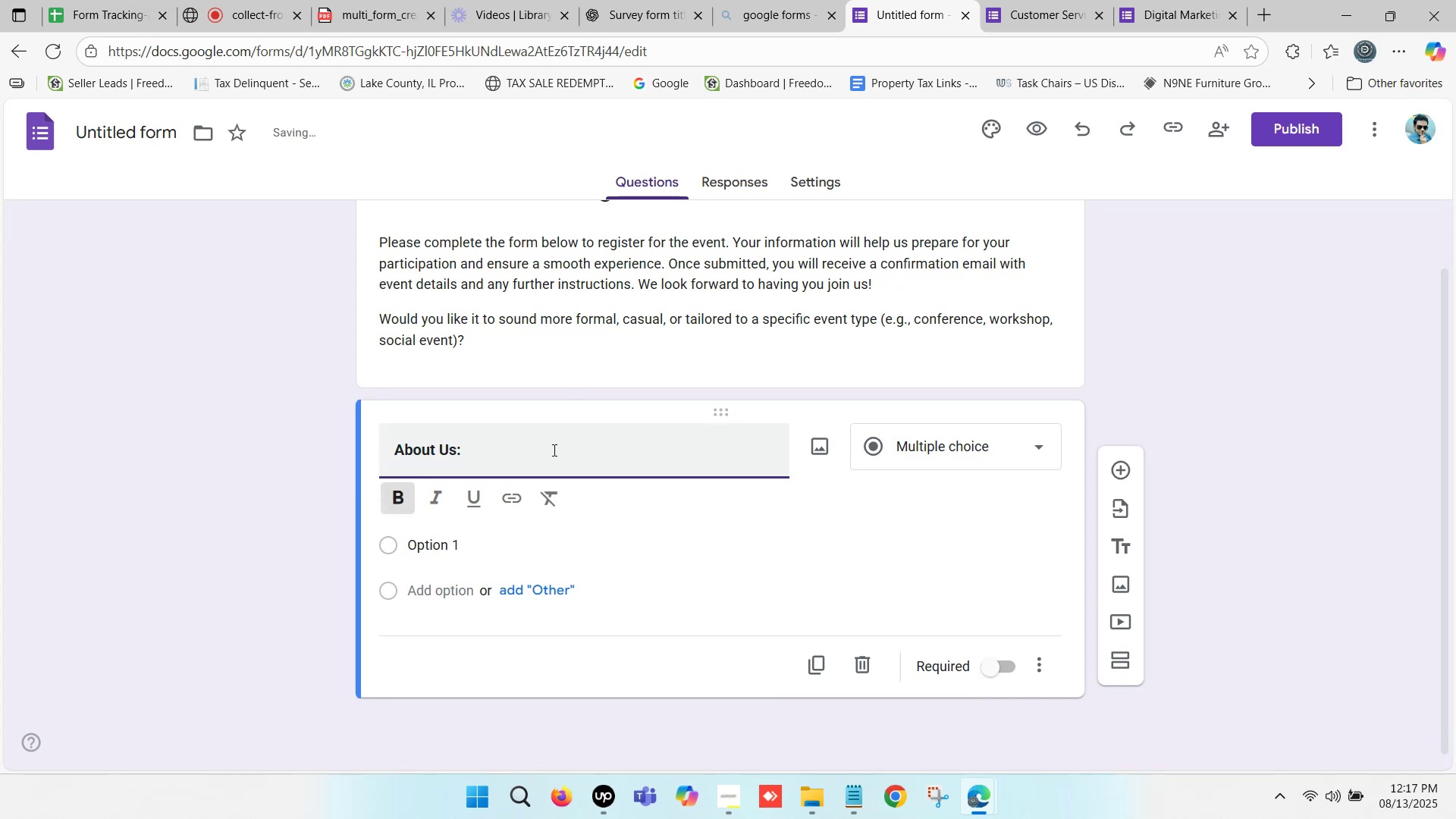 
left_click([553, 450])
 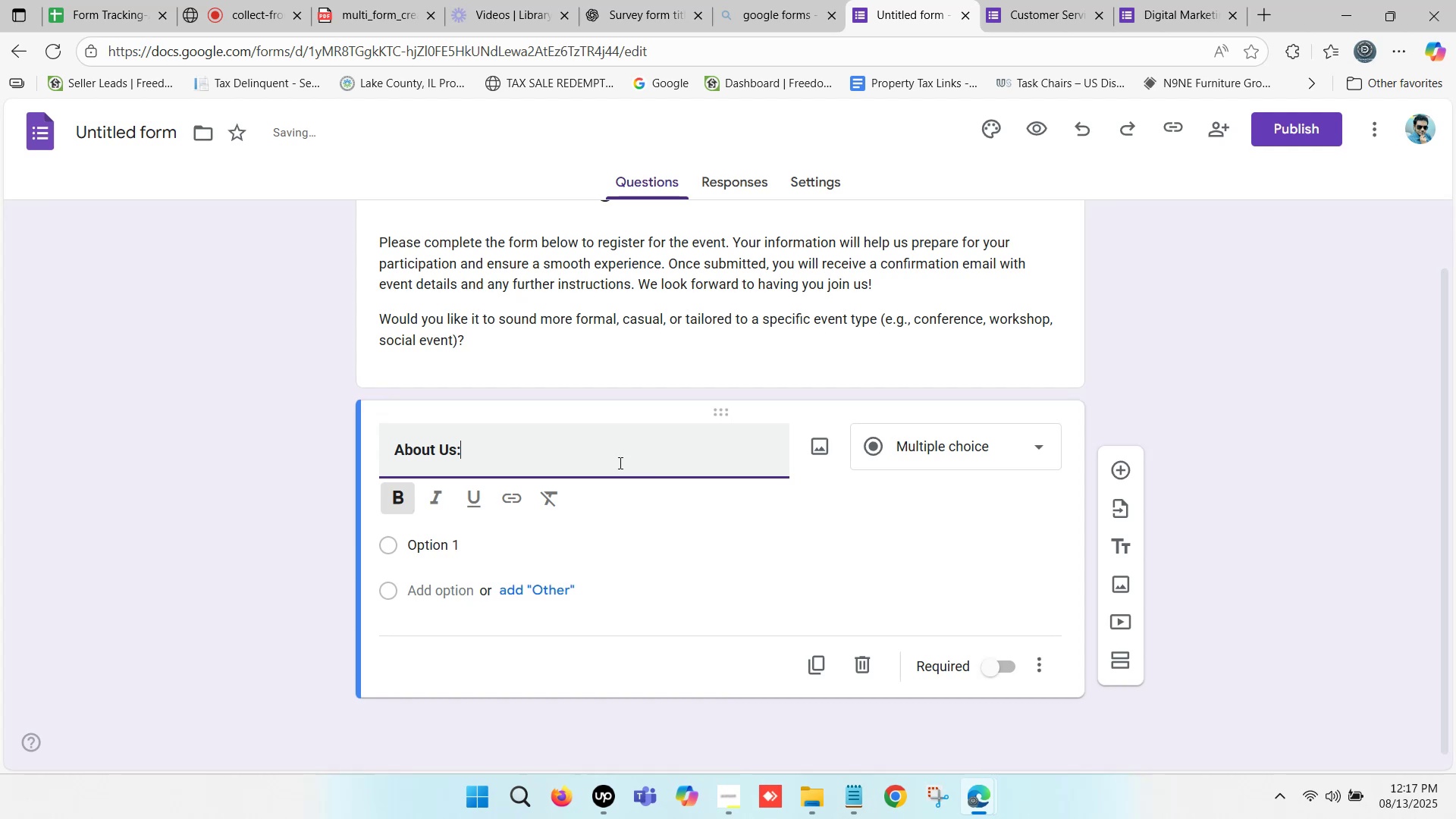 
left_click([566, 463])
 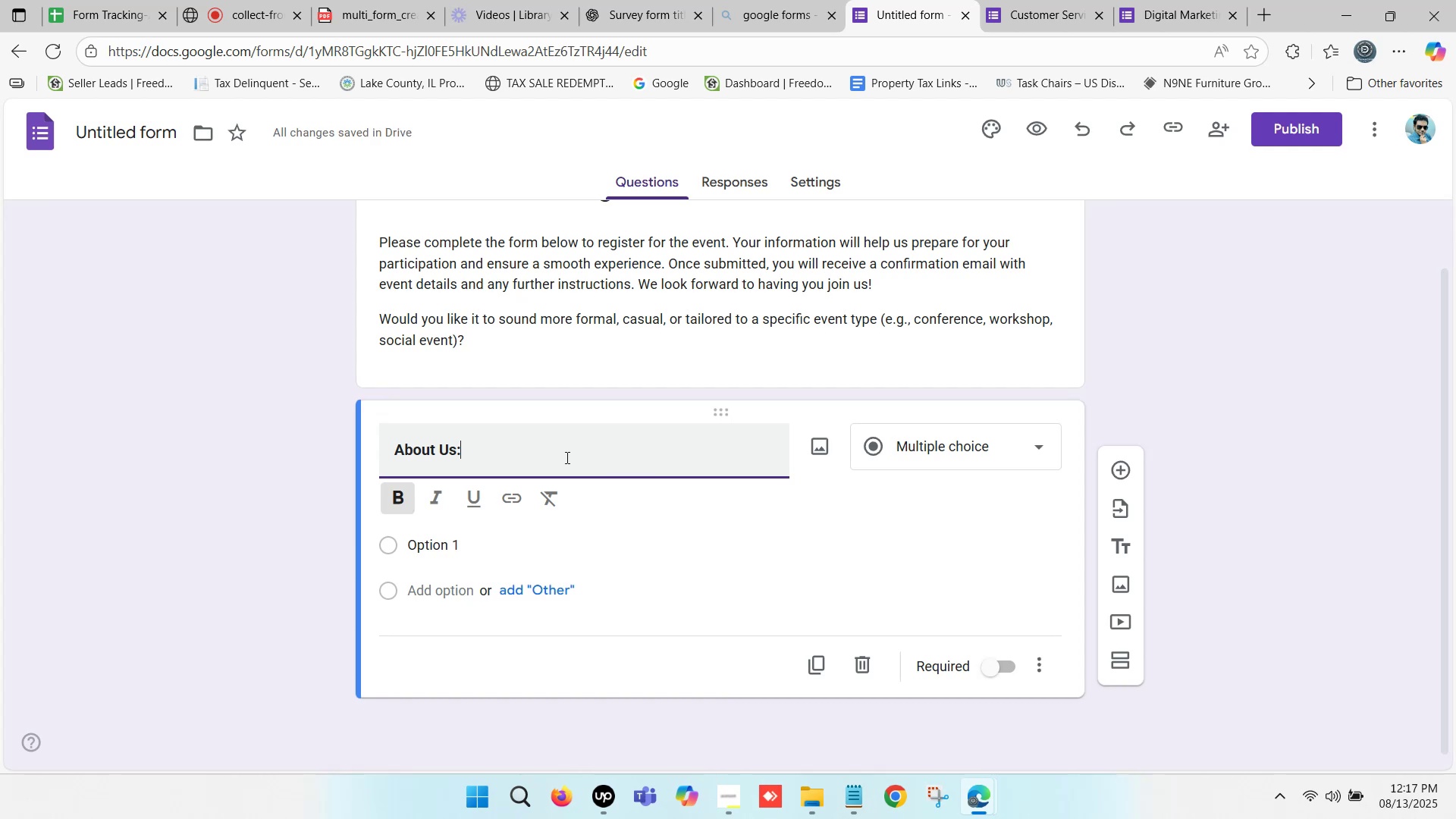 
key(Enter)
 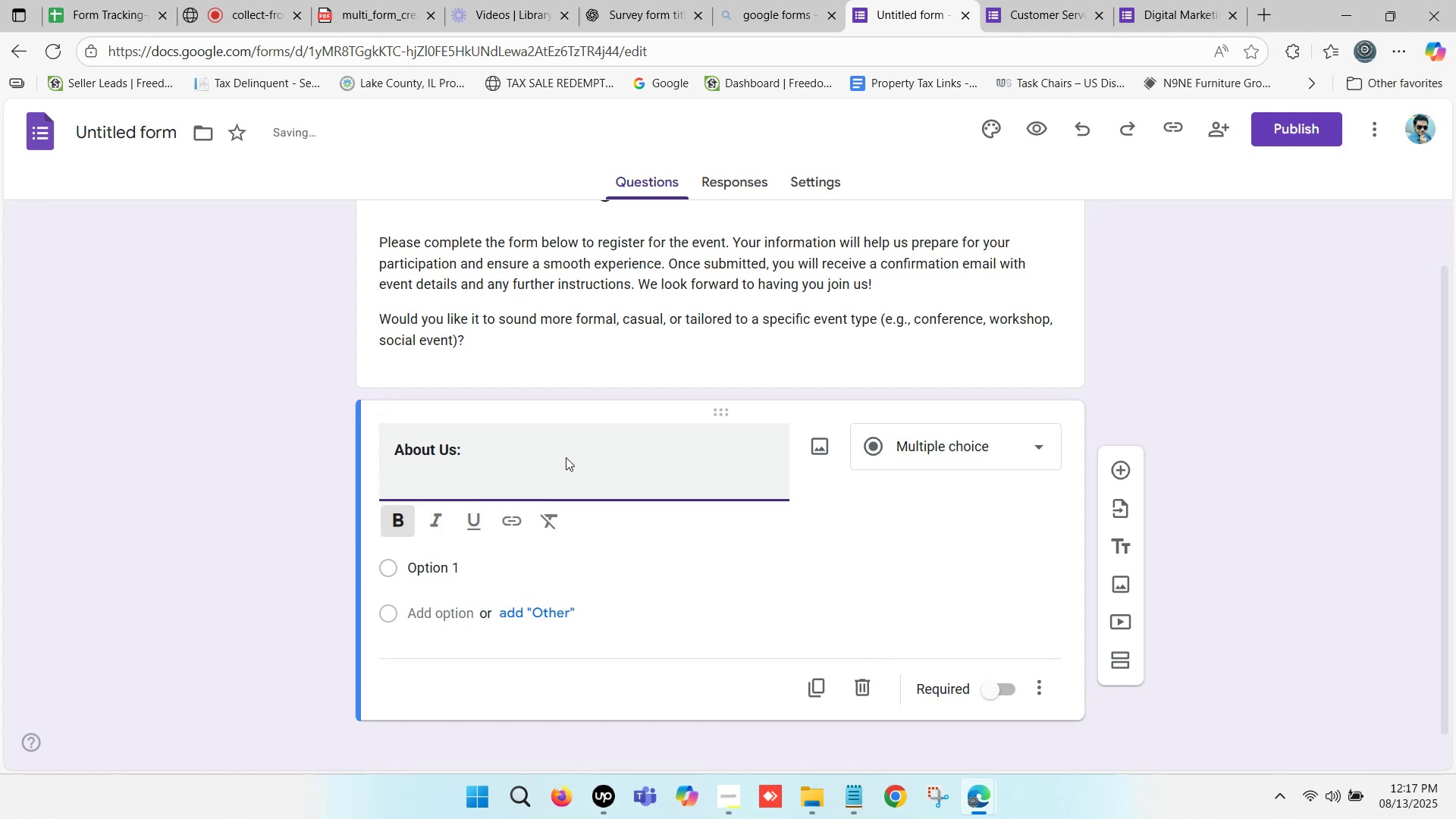 
type(Event name:)
 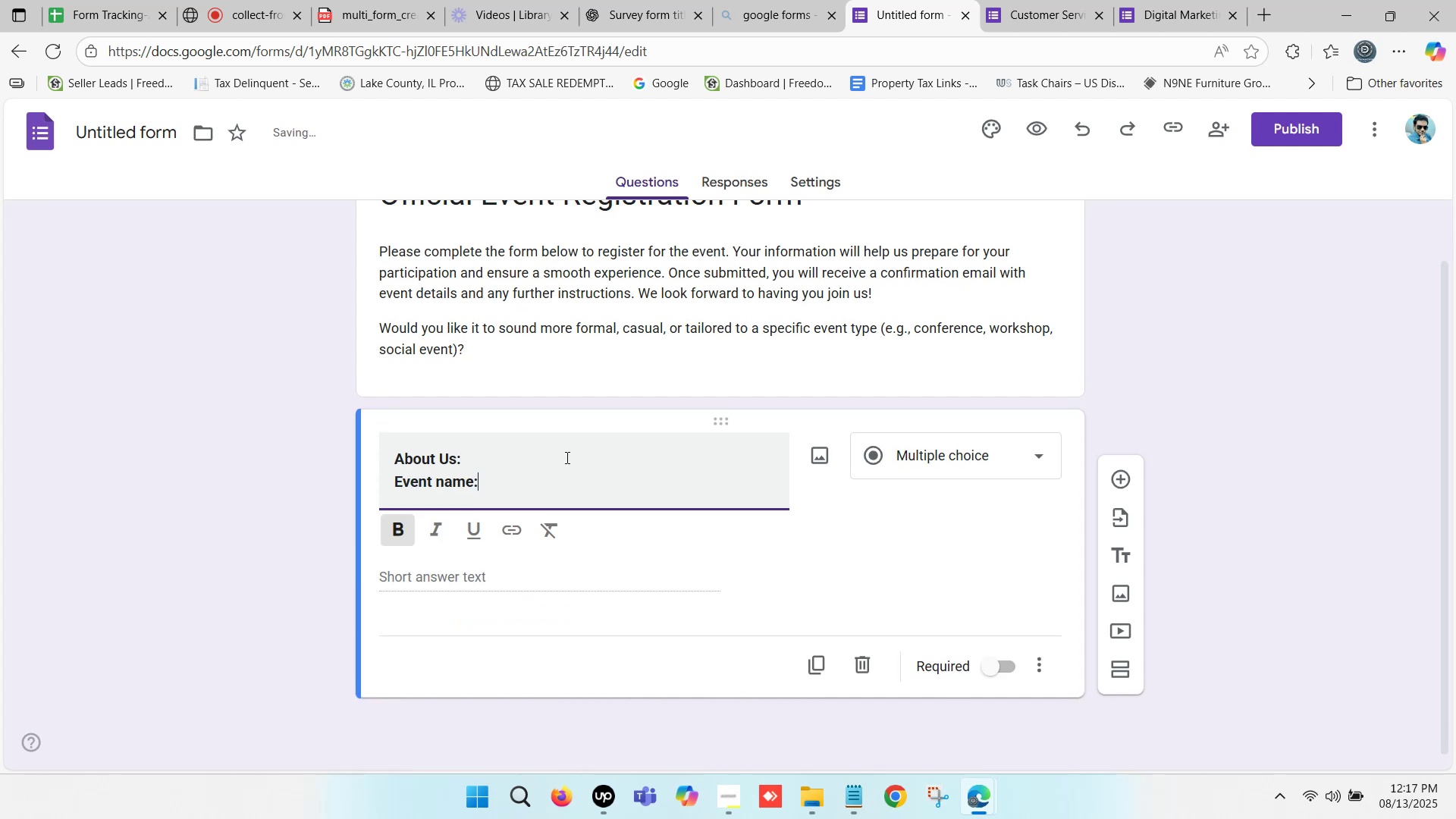 
left_click([444, 479])
 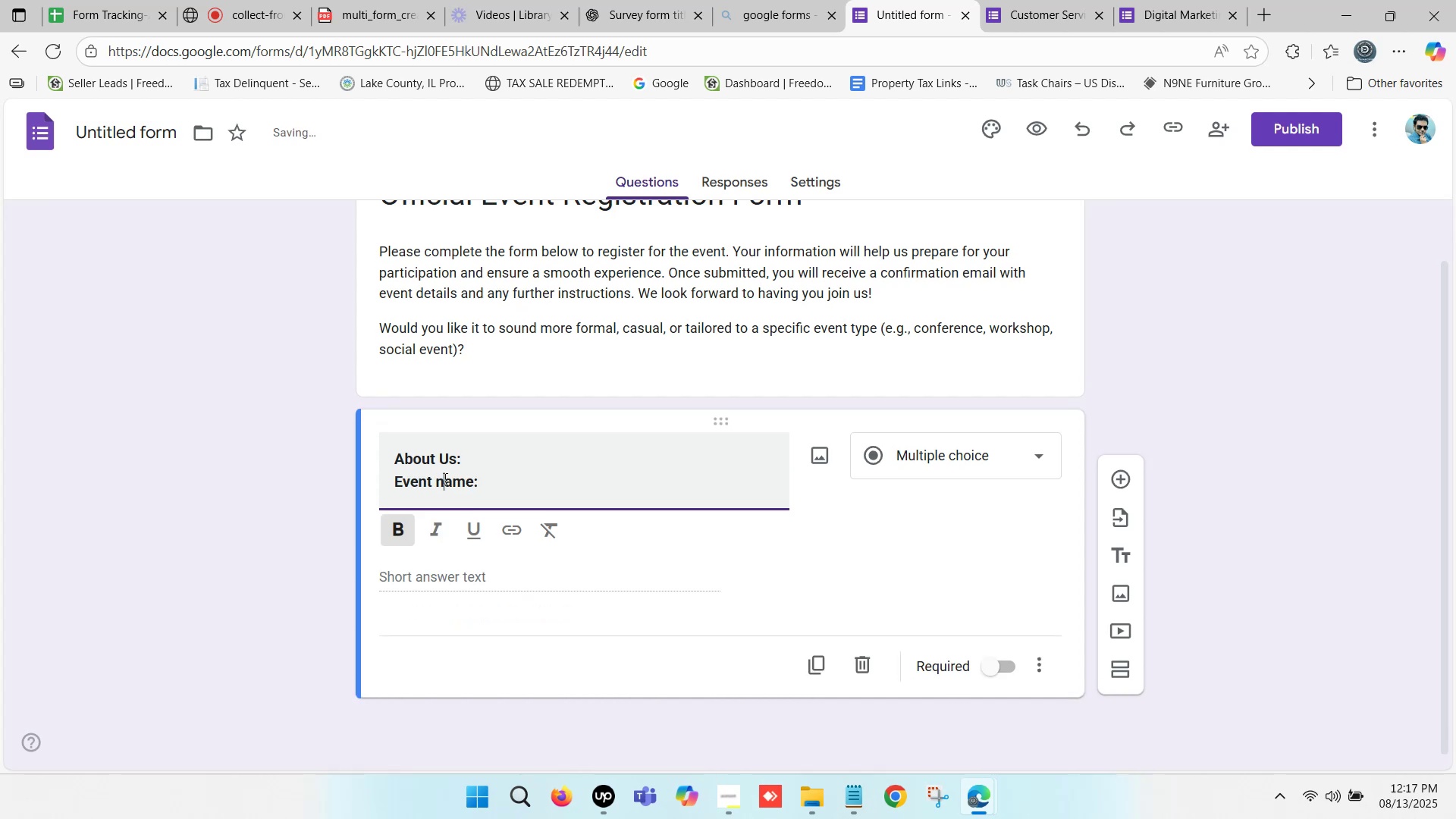 
key(Backspace)
 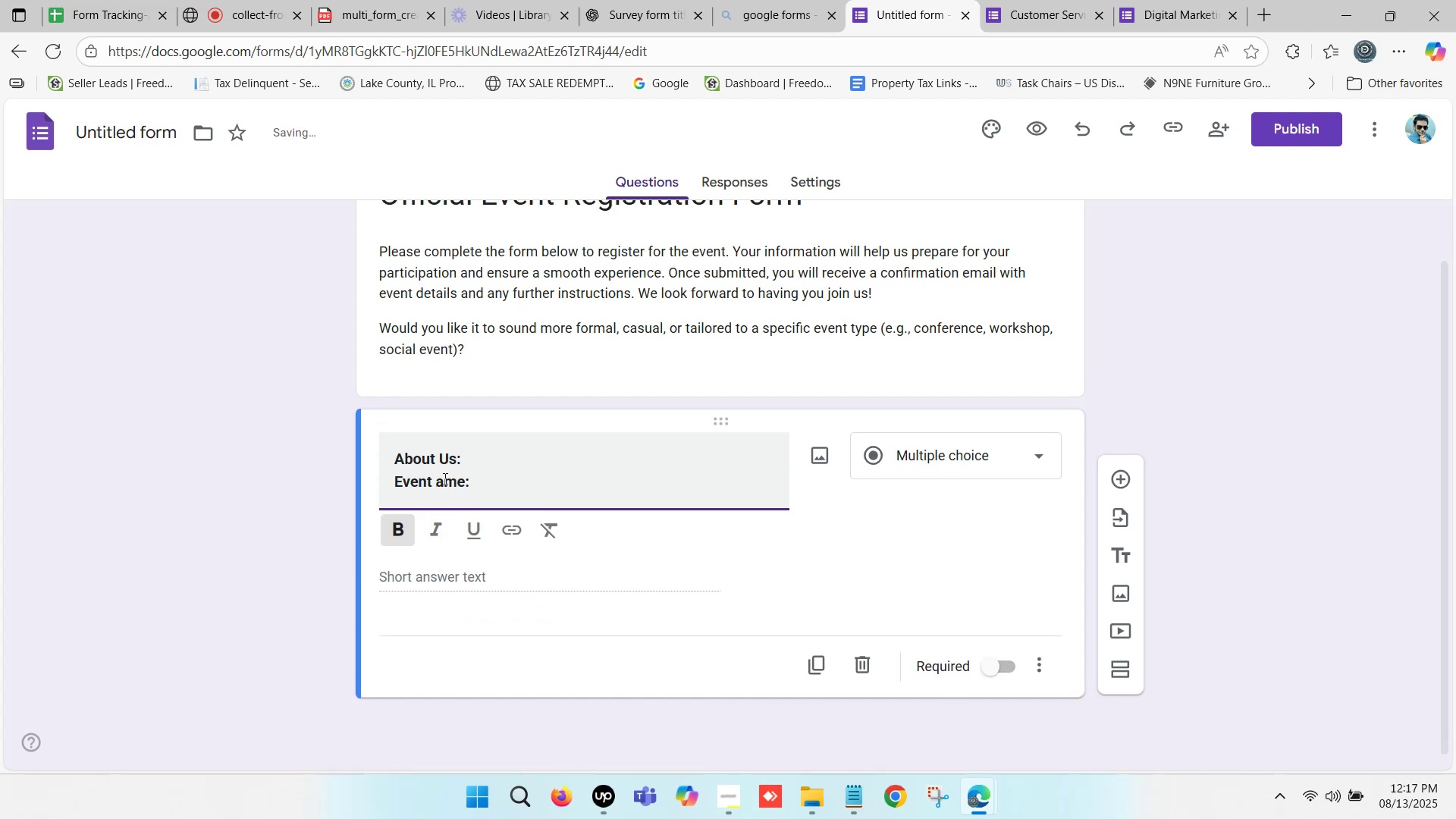 
key(Shift+N)
 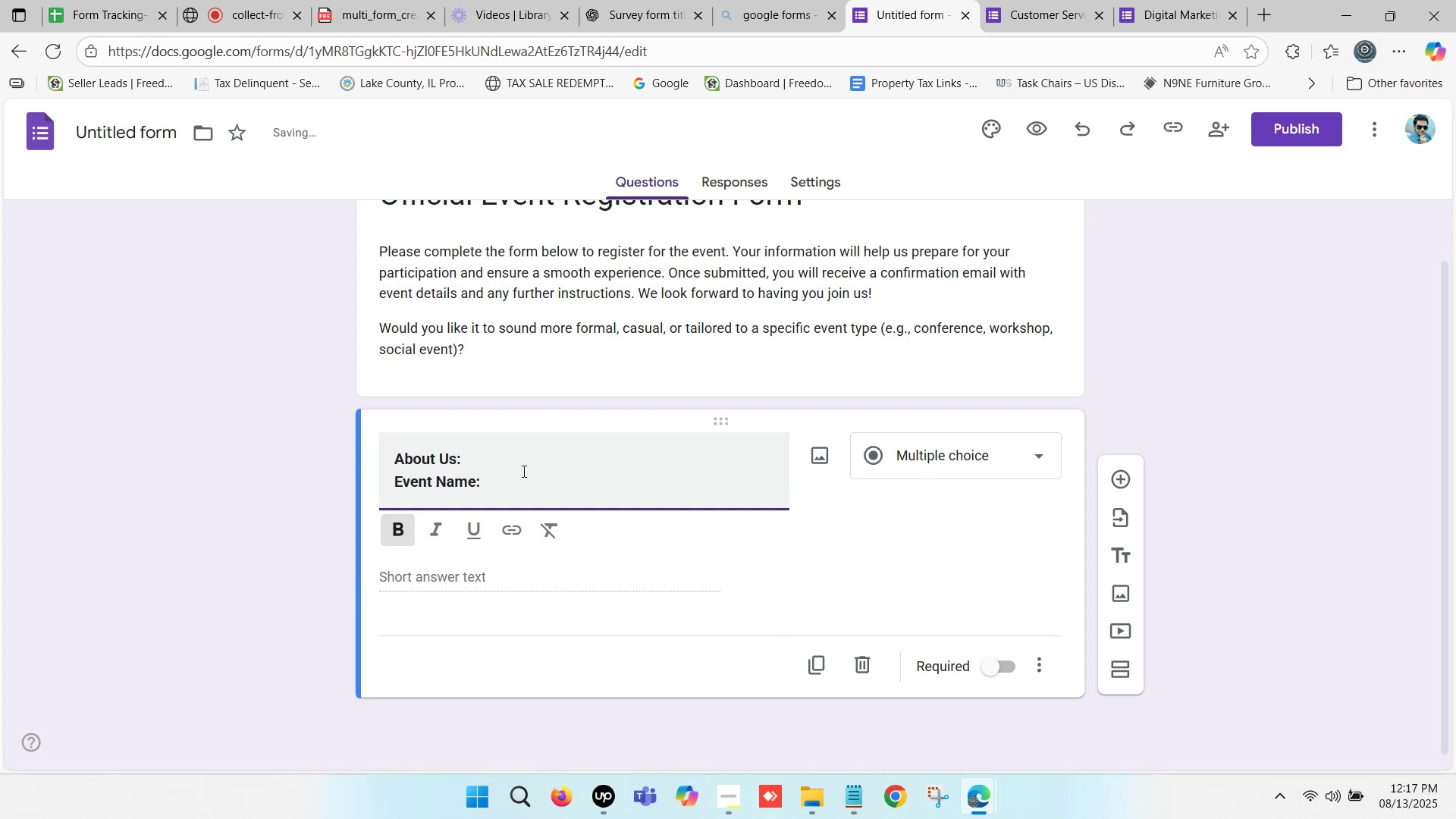 
left_click_drag(start_coordinate=[512, 474], to_coordinate=[389, 475])
 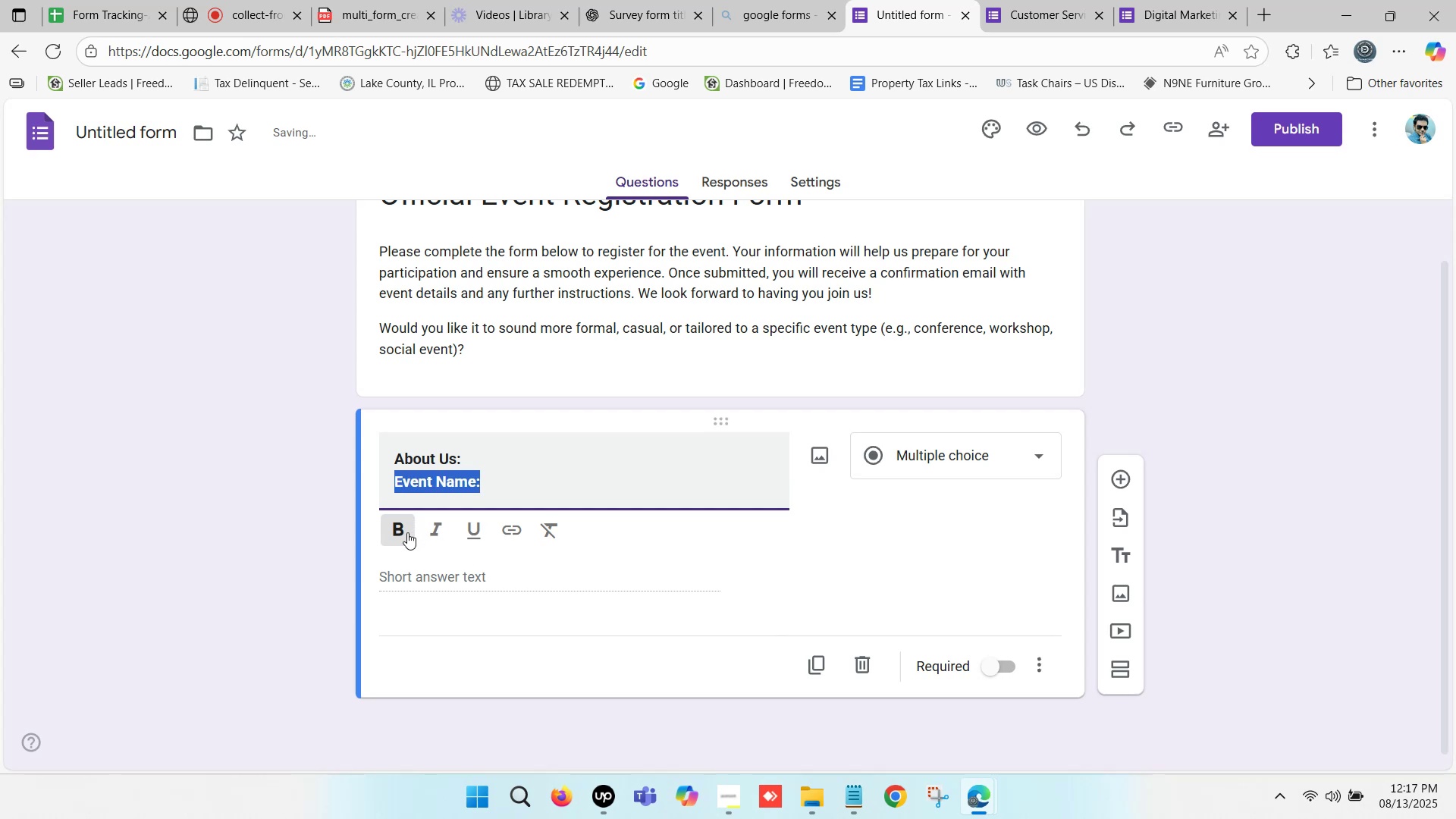 
left_click([407, 532])
 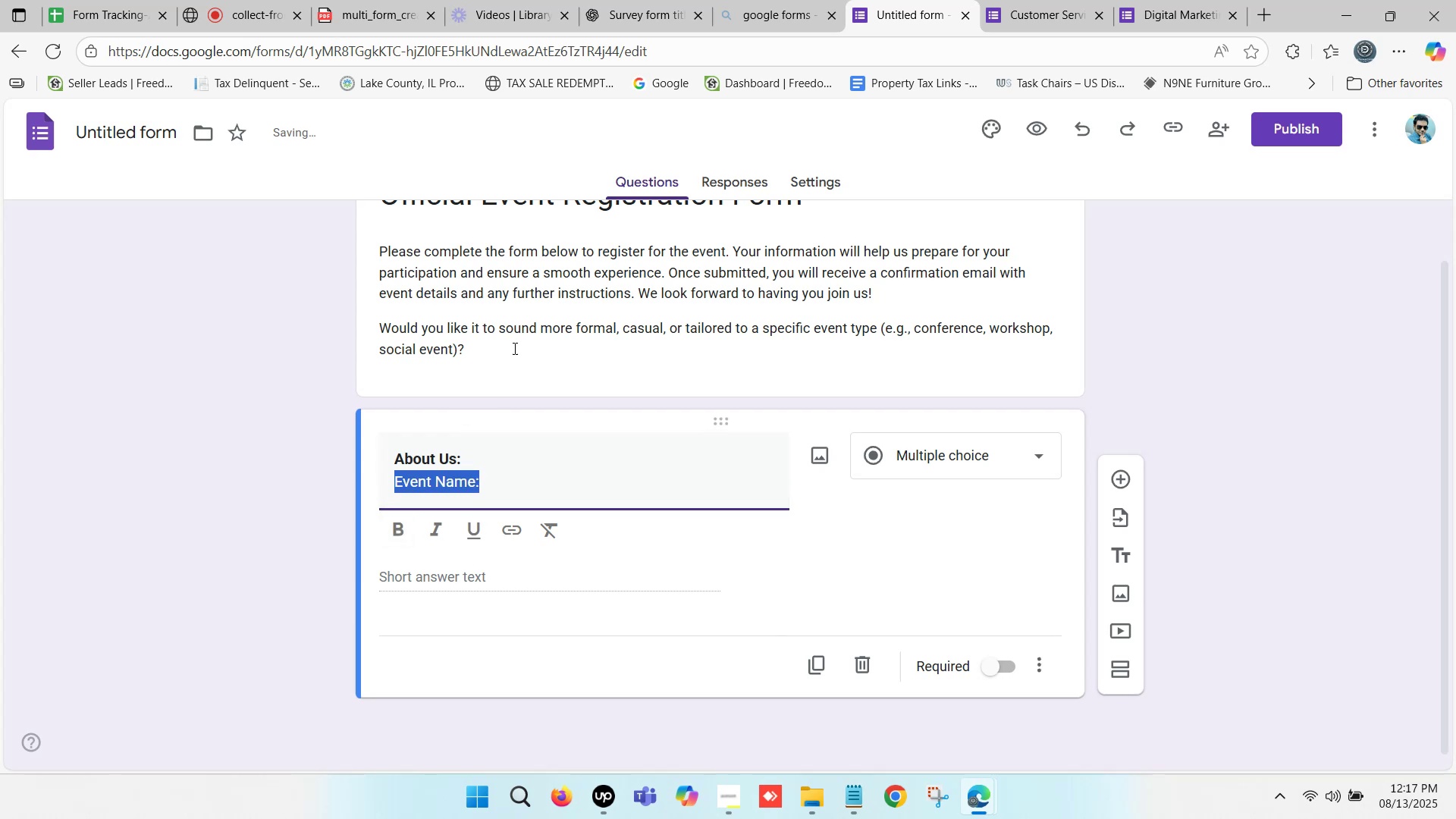 
scroll: coordinate [581, 316], scroll_direction: up, amount: 1.0
 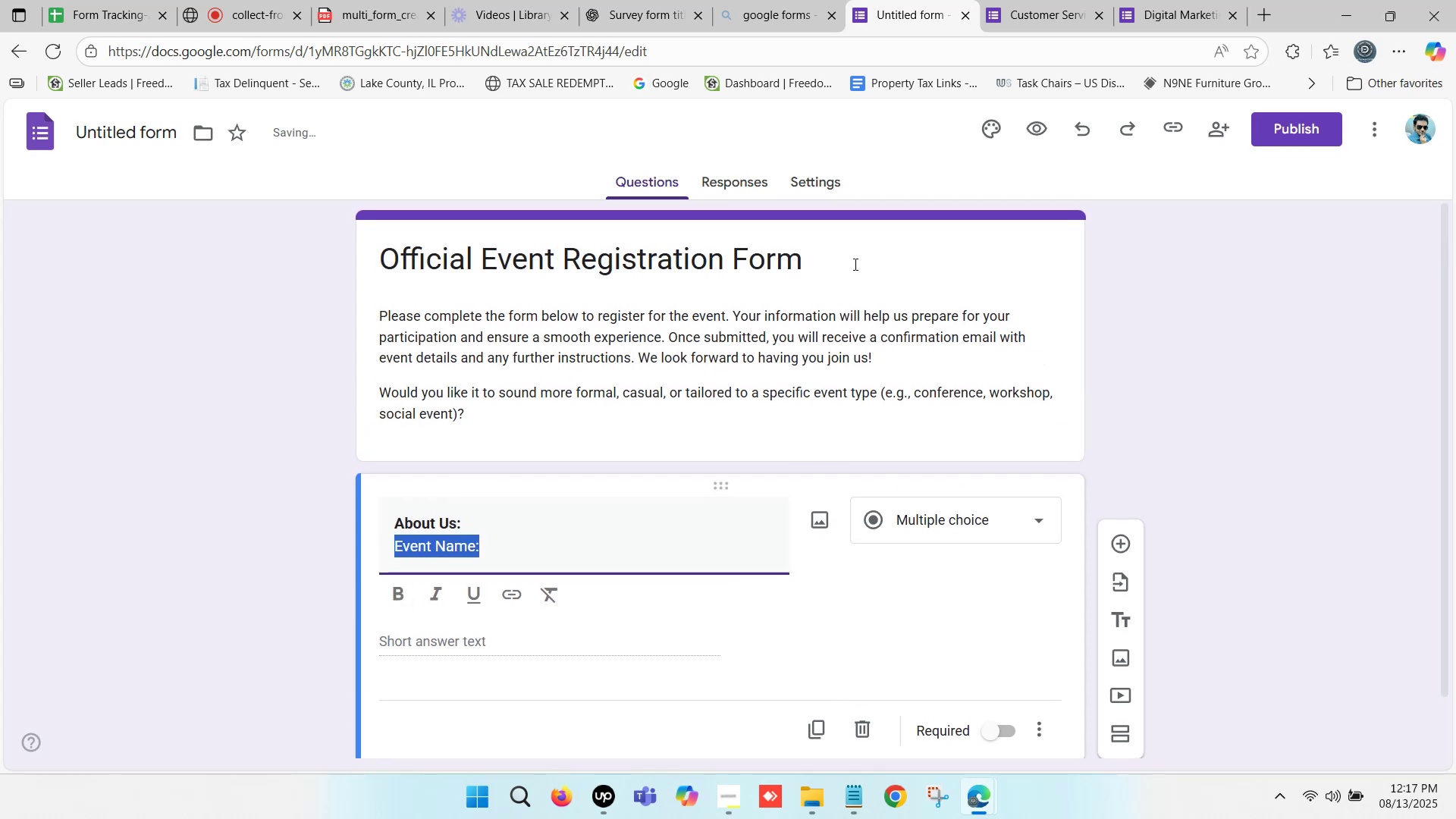 
left_click_drag(start_coordinate=[837, 256], to_coordinate=[389, 243])
 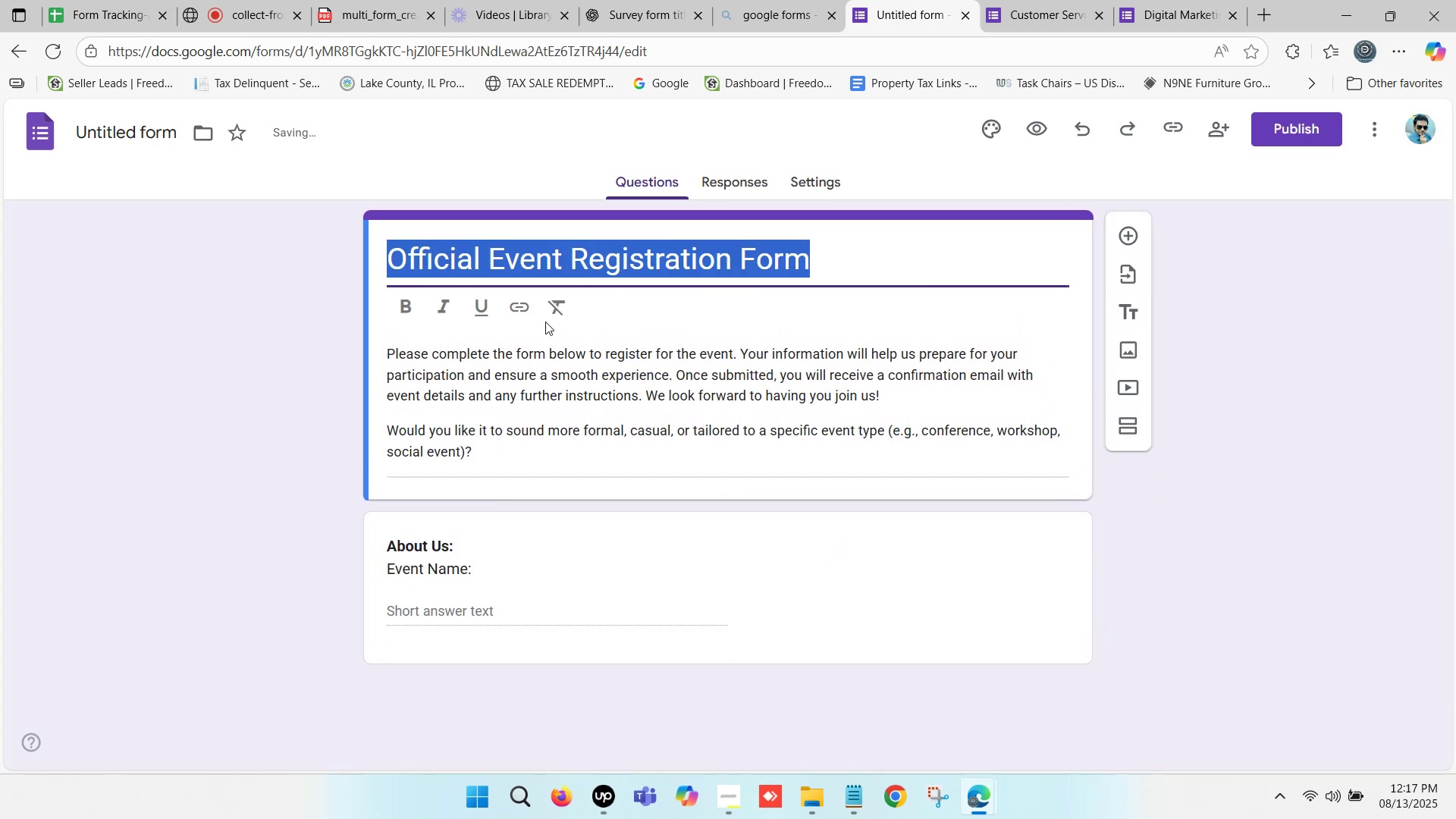 
key(Control+ControlLeft)
 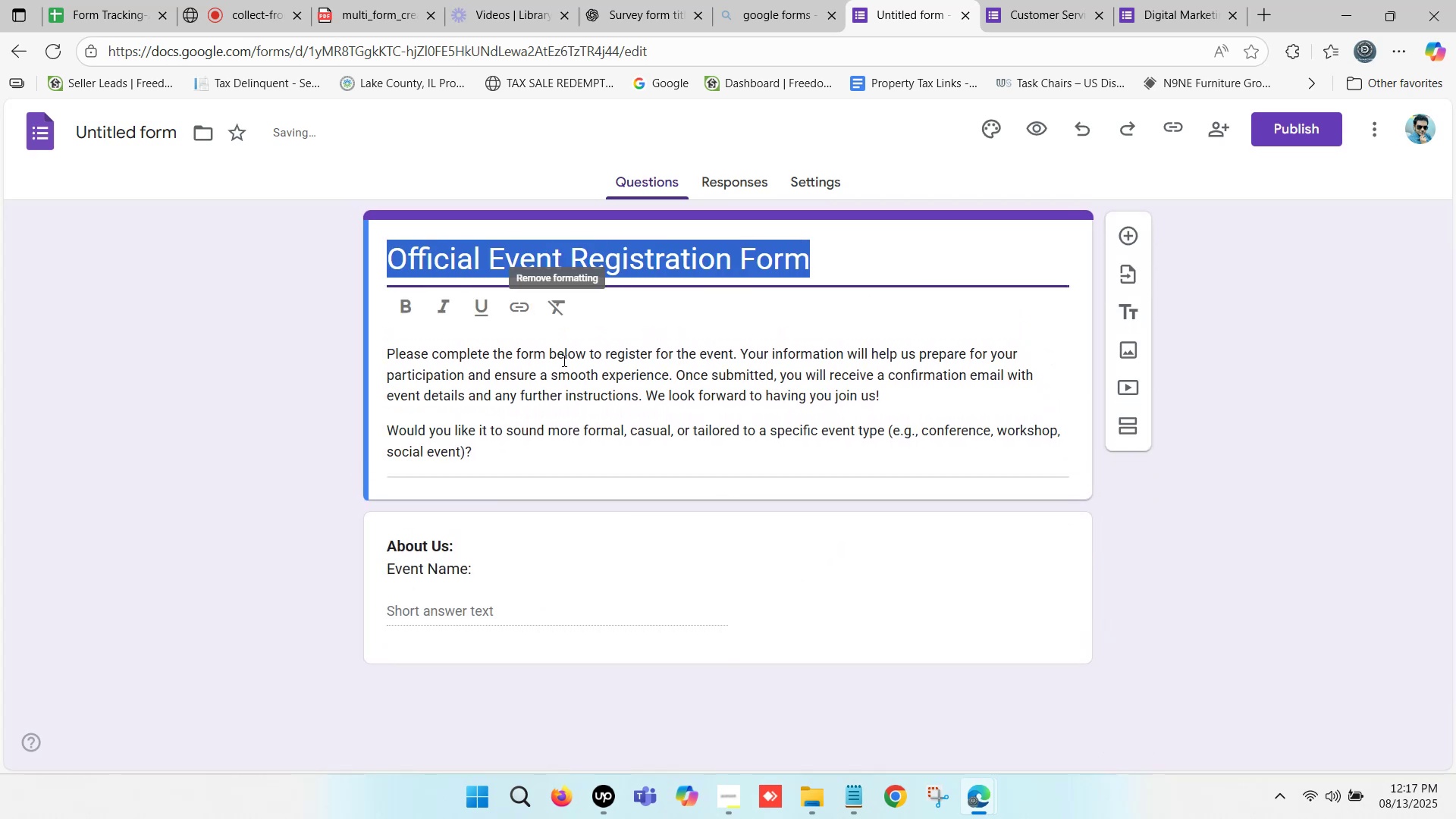 
key(Control+C)
 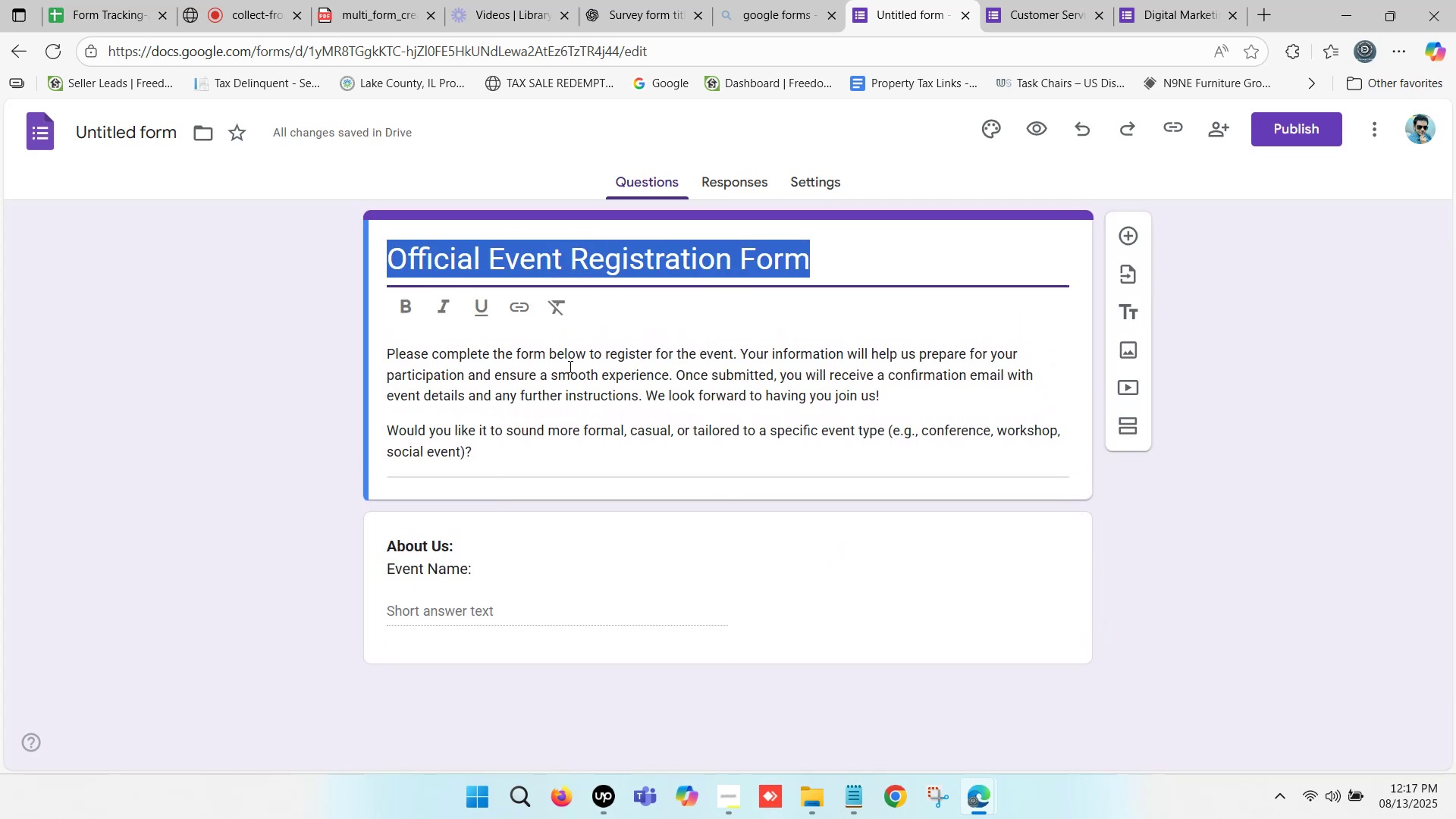 
scroll: coordinate [570, 369], scroll_direction: down, amount: 1.0
 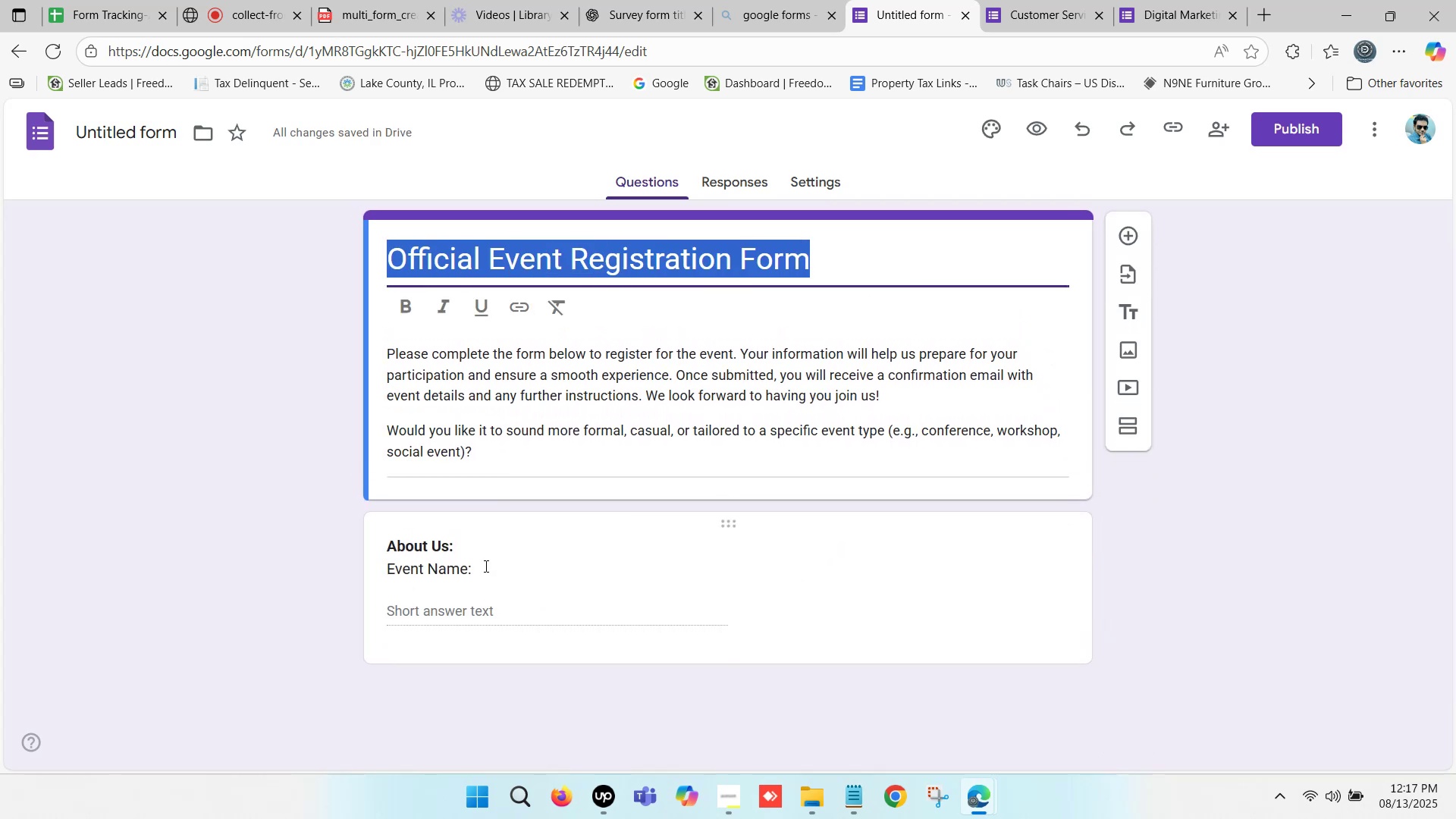 
left_click([485, 566])
 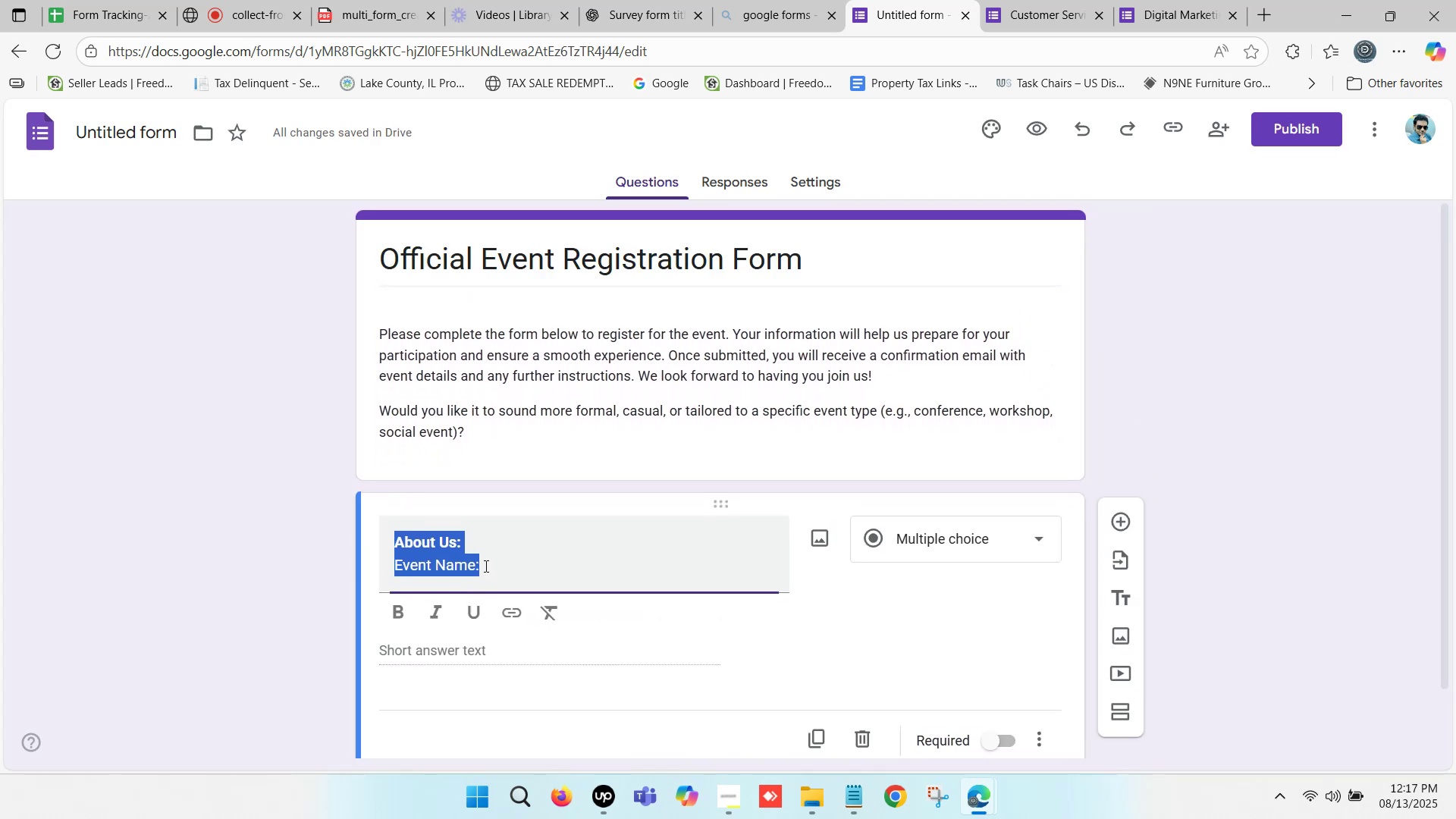 
key(Control+ControlLeft)
 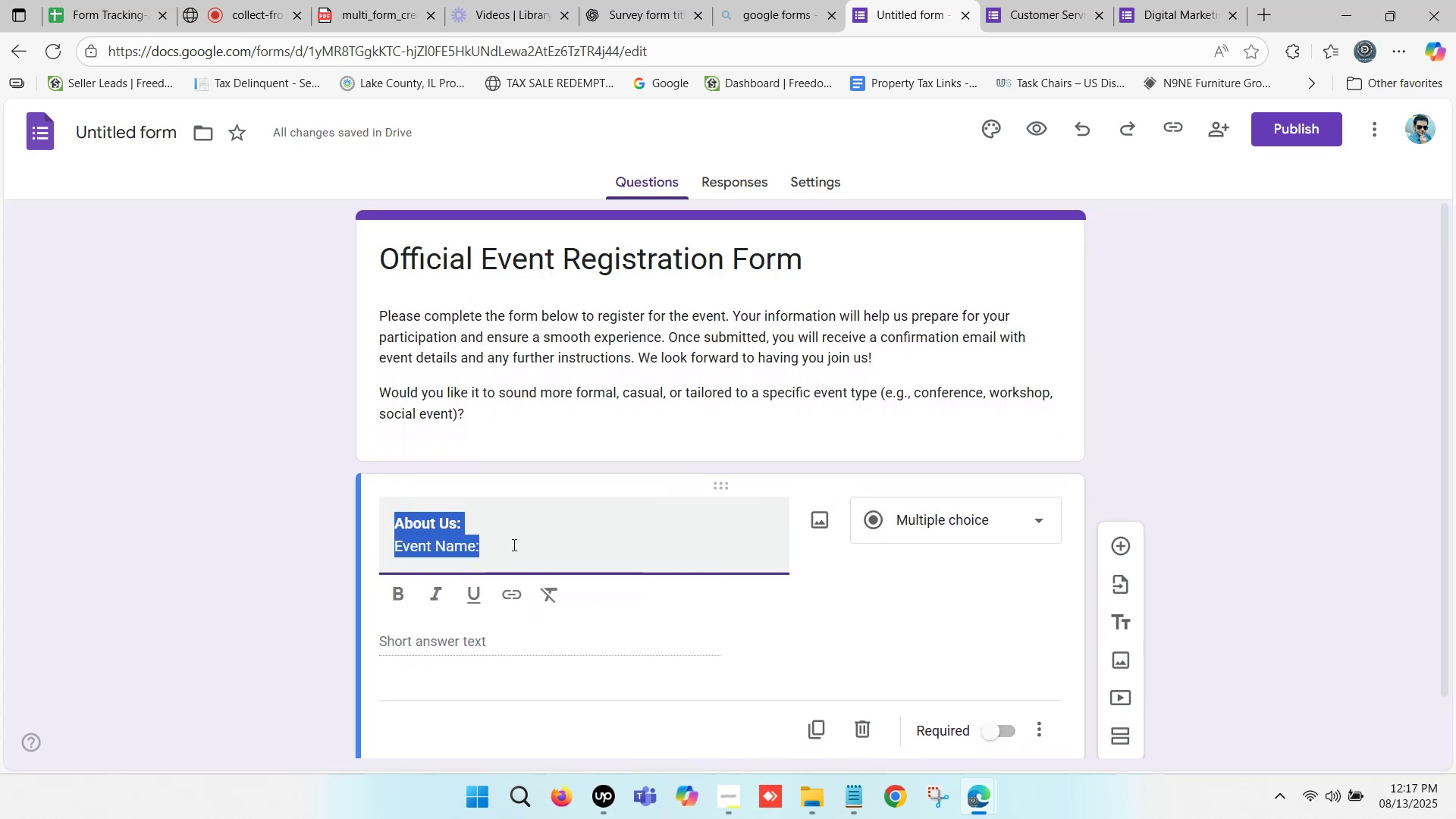 
left_click([513, 544])
 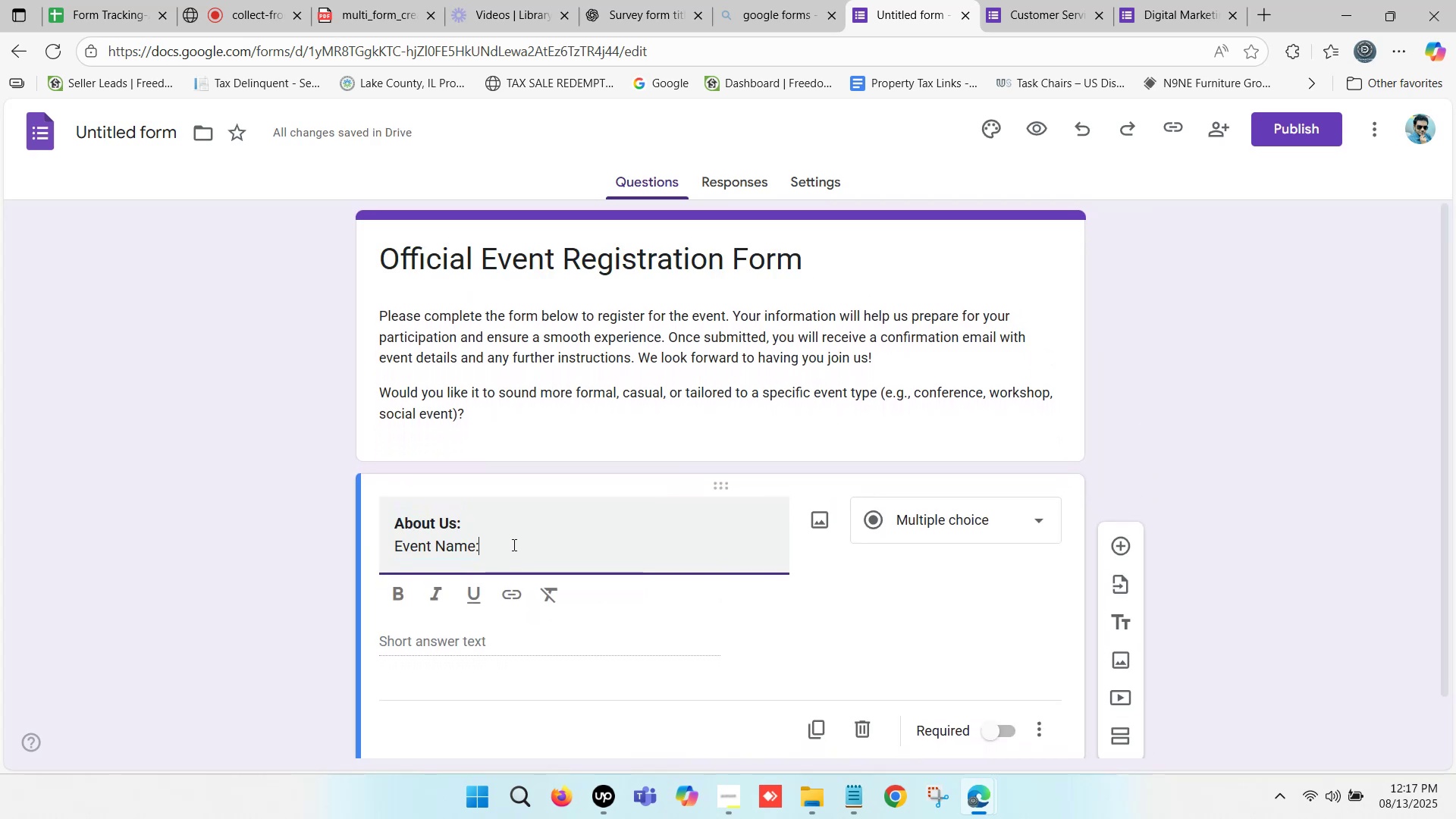 
key(Control+ControlLeft)
 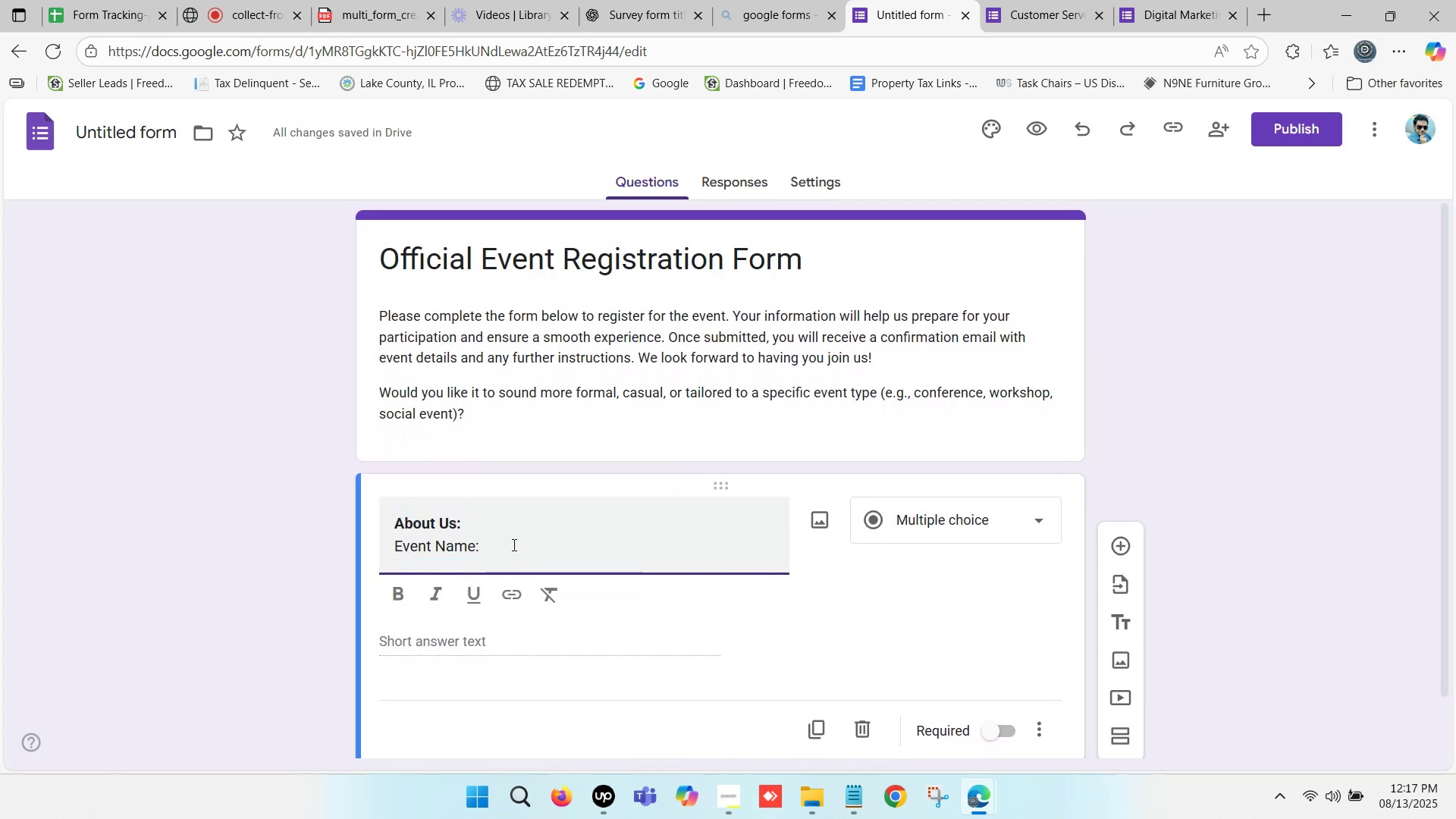 
key(Space)
 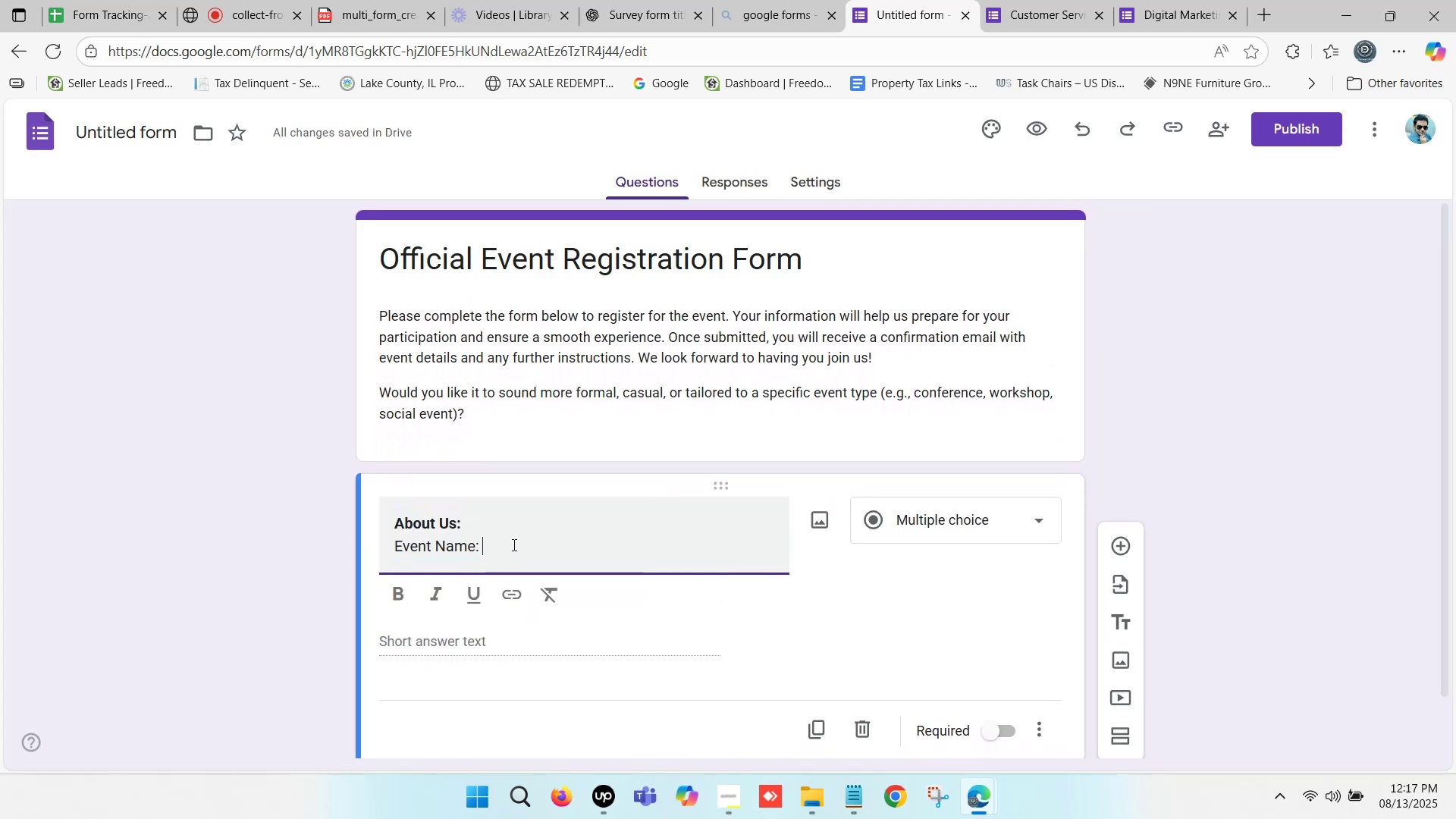 
key(Control+ControlLeft)
 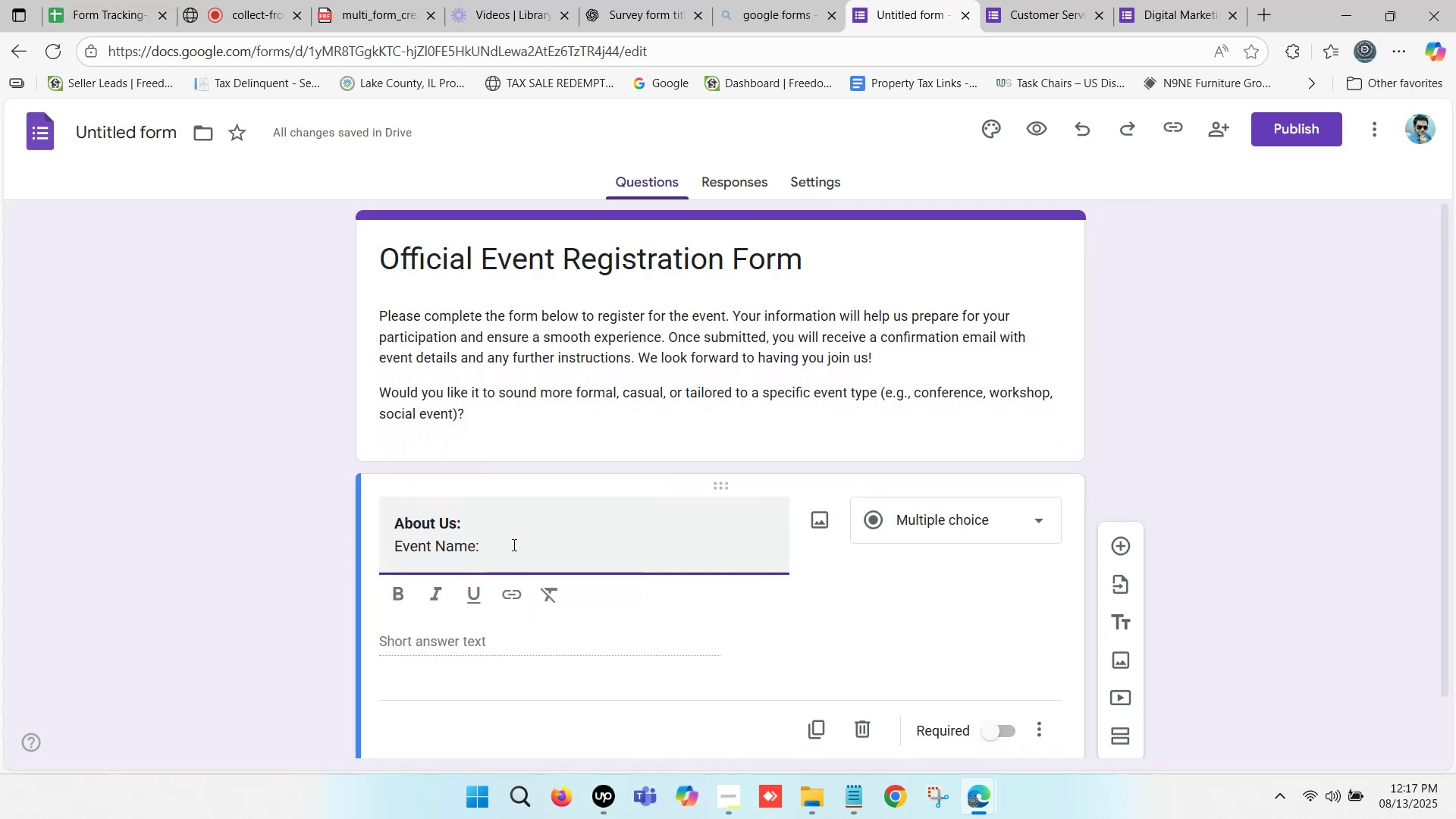 
key(Control+V)
 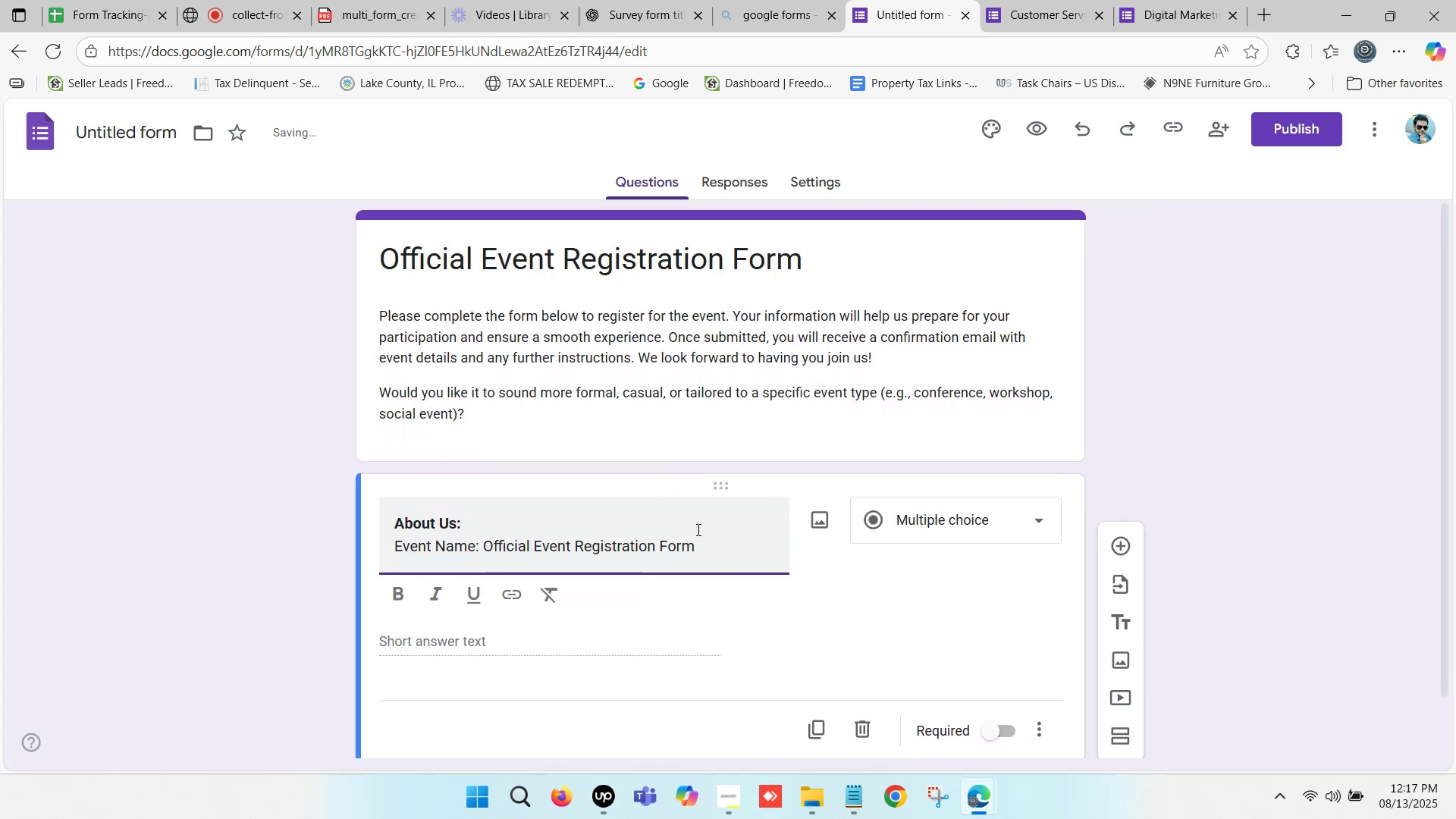 
left_click([708, 548])
 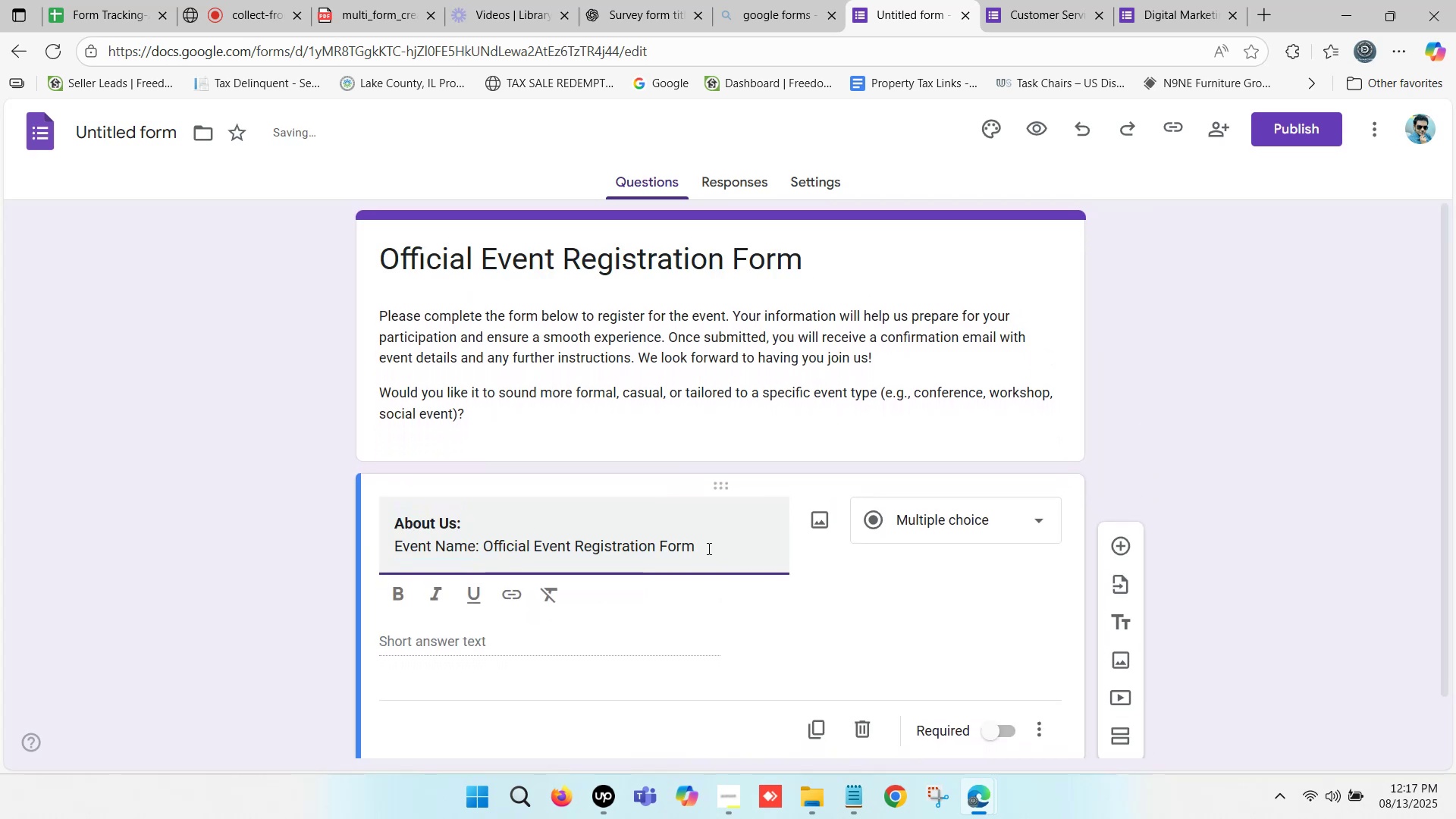 
key(Enter)
 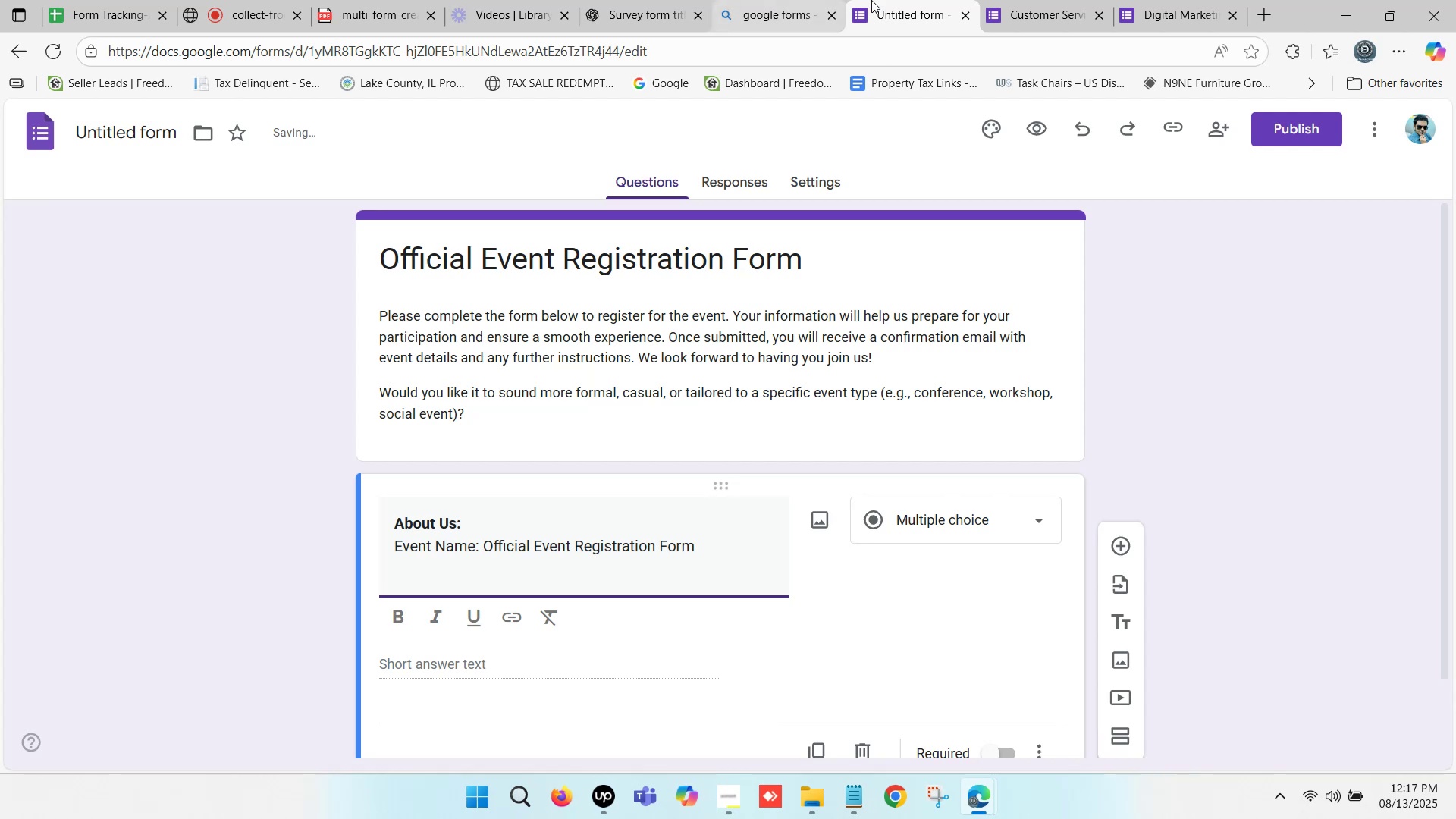 
left_click([1172, 0])
 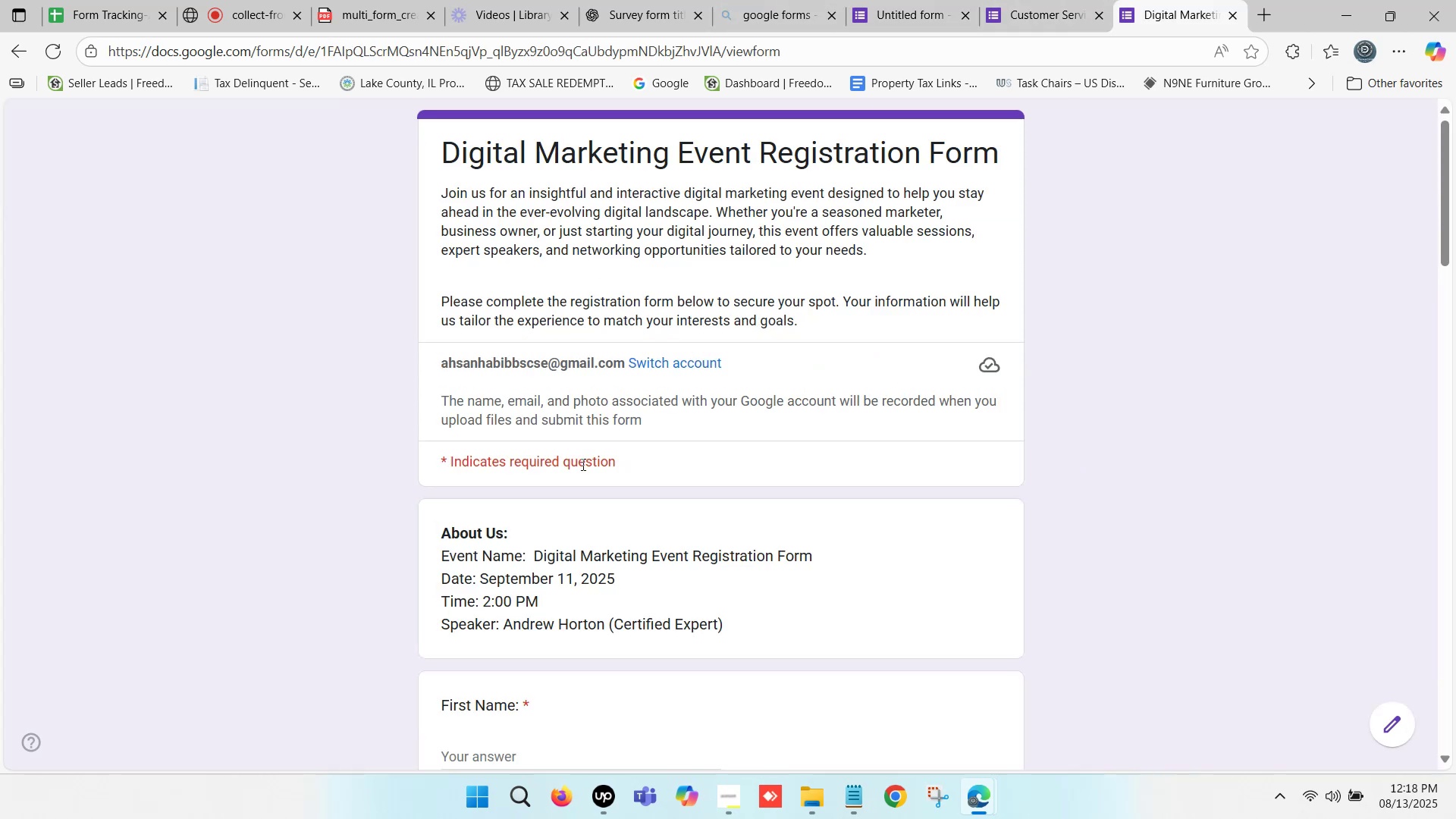 
scroll: coordinate [582, 463], scroll_direction: down, amount: 1.0
 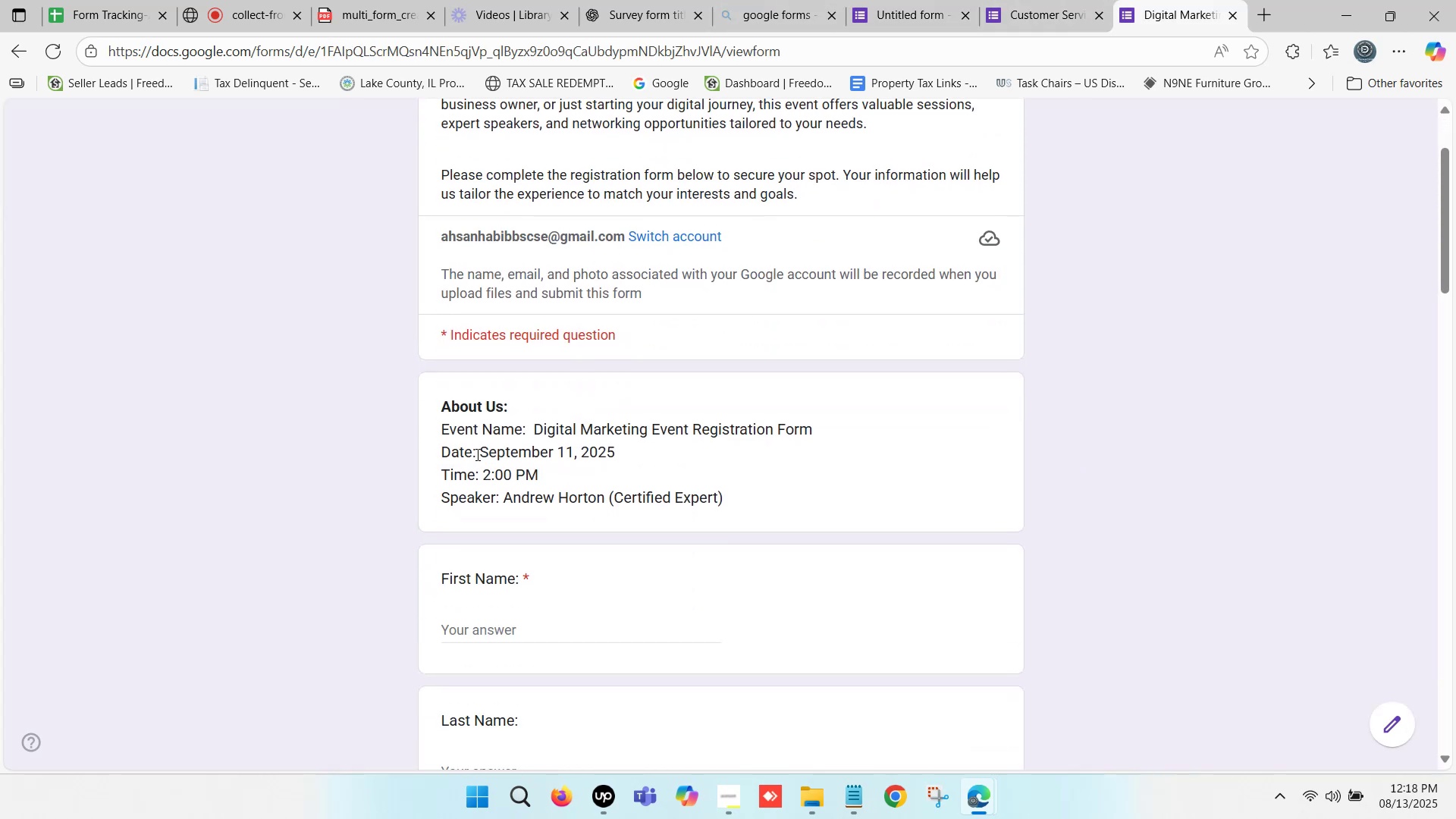 
left_click_drag(start_coordinate=[476, 454], to_coordinate=[431, 450])
 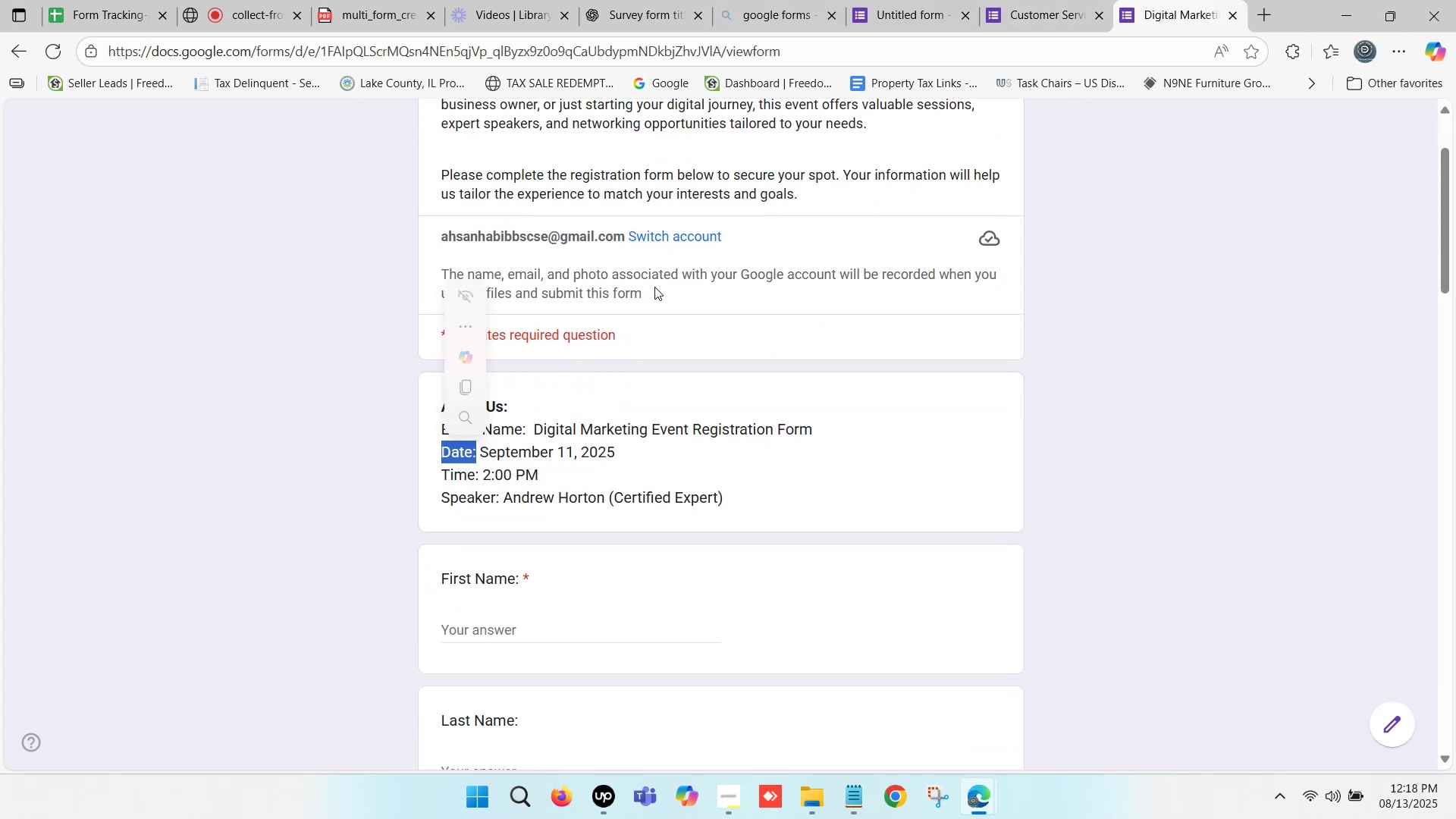 
key(Control+ControlLeft)
 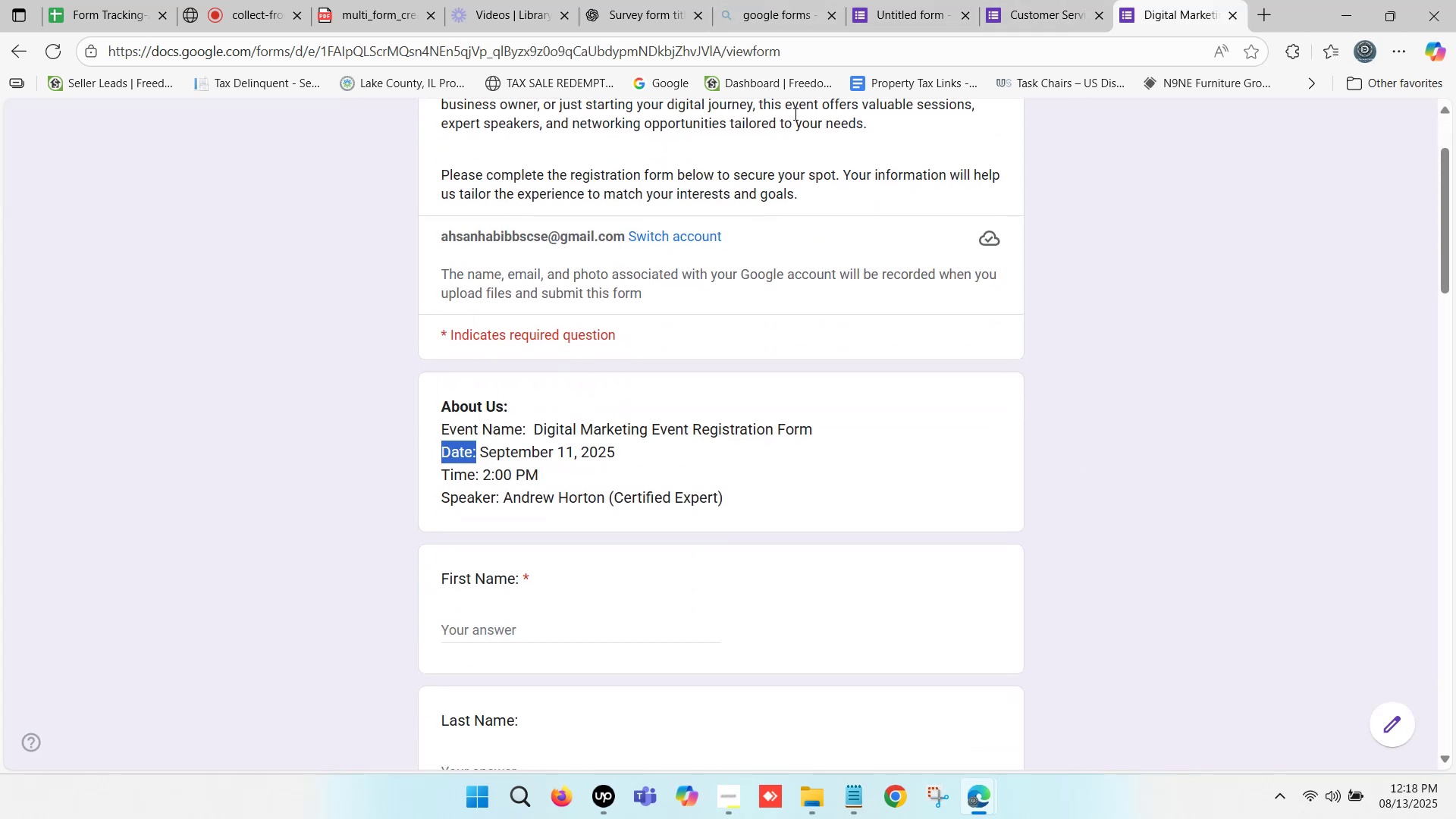 
key(Control+C)
 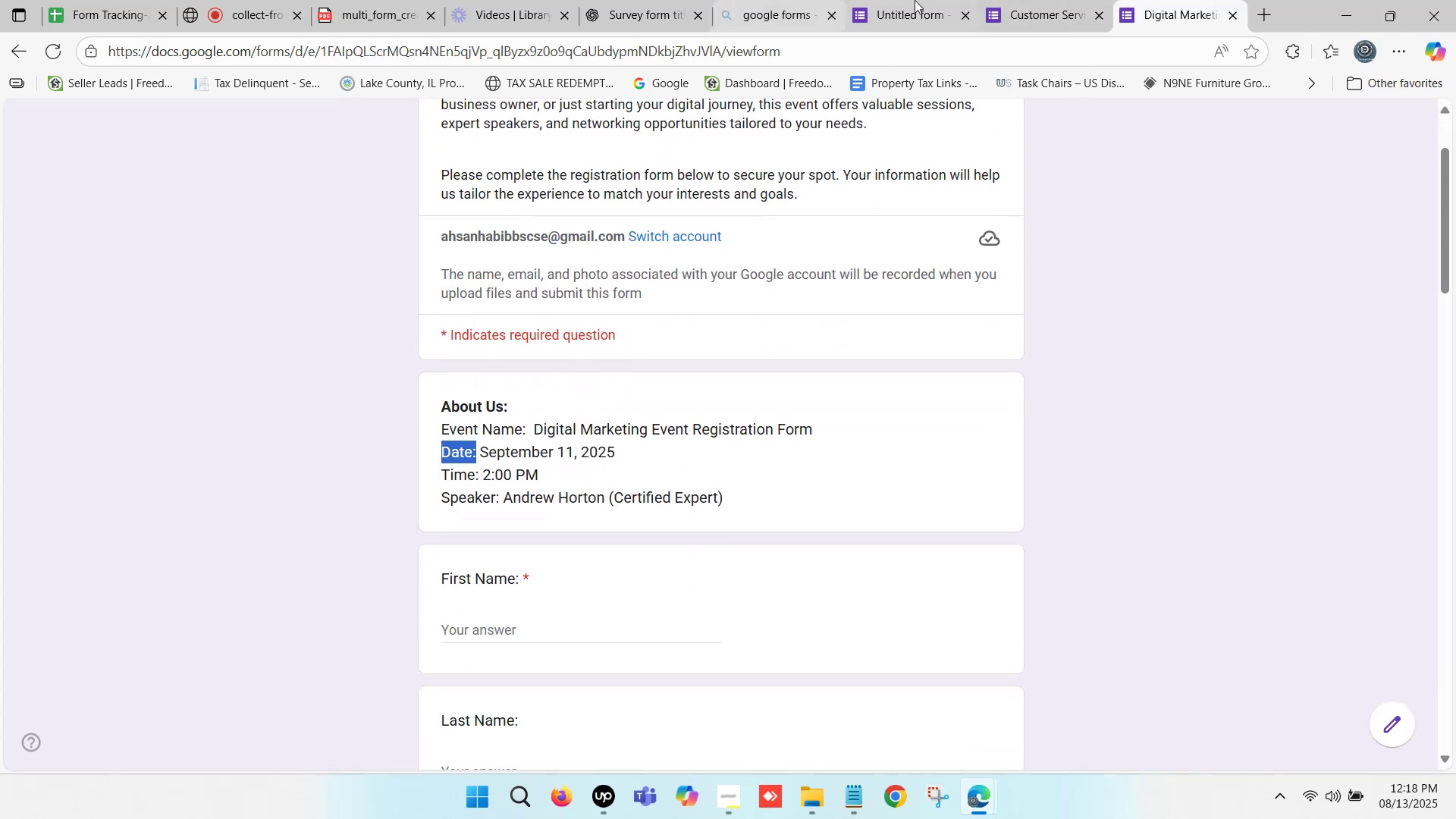 
left_click([919, 0])
 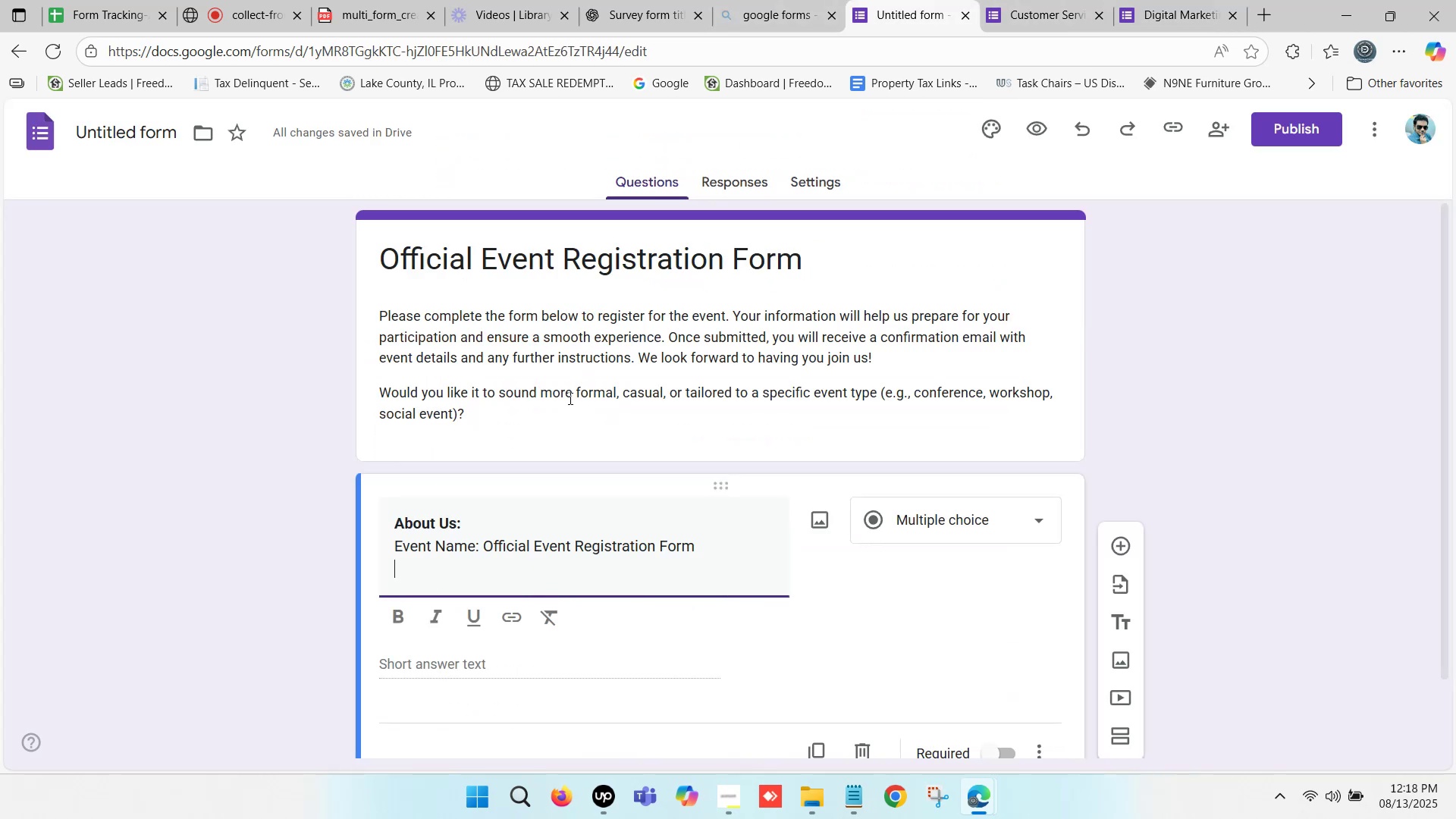 
key(Control+ControlLeft)
 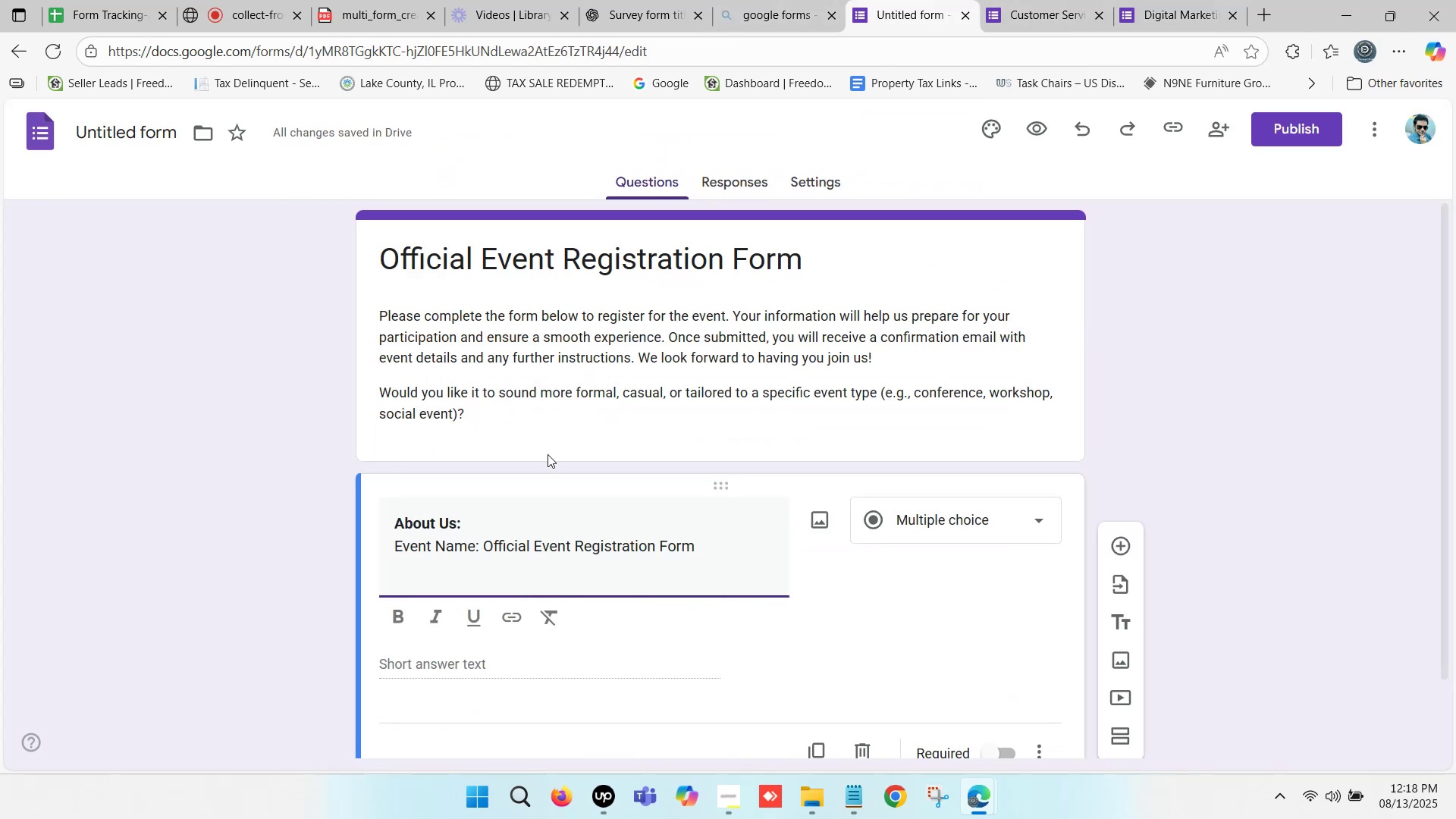 
key(Control+V)
 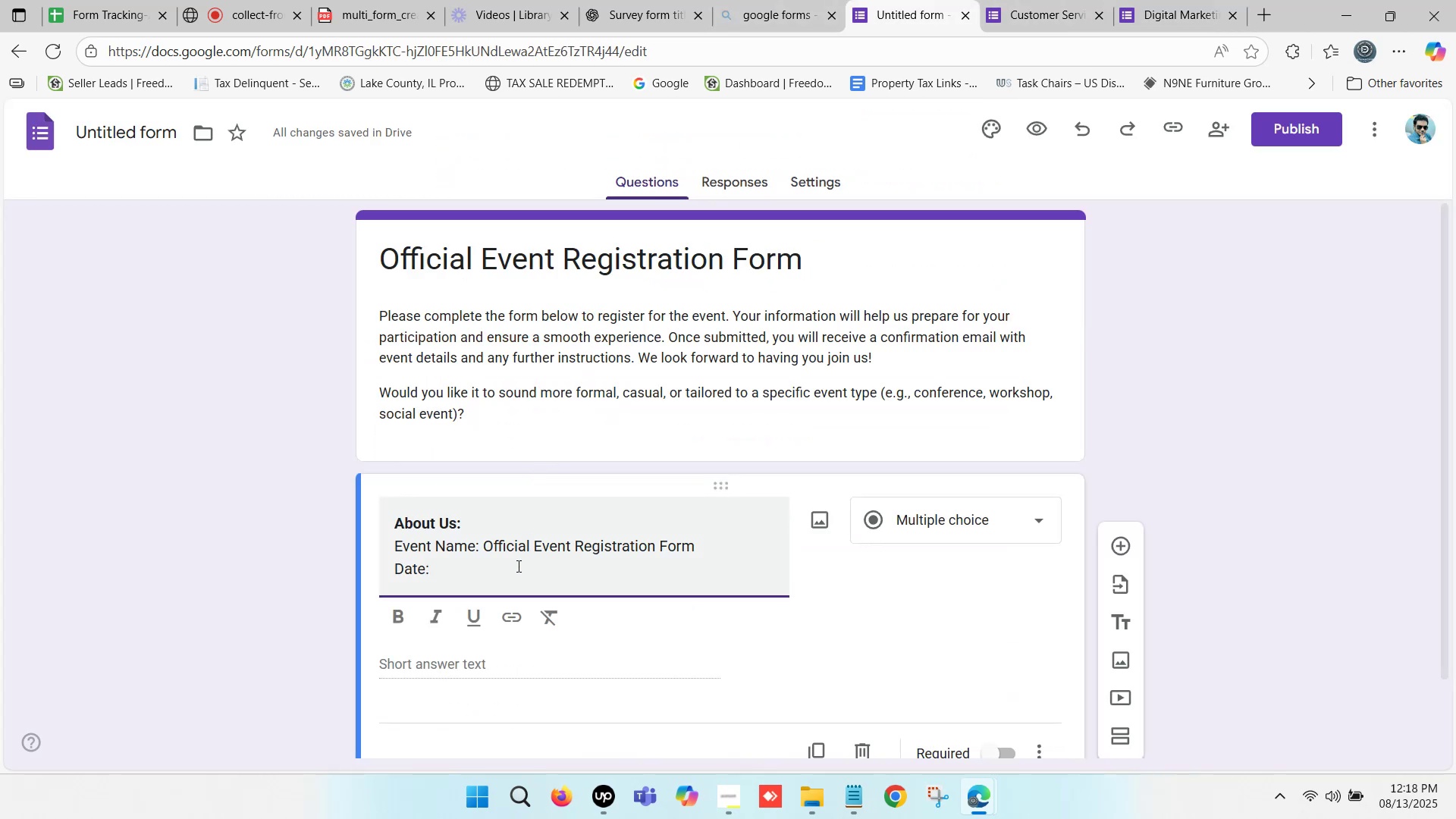 
key(Space)
 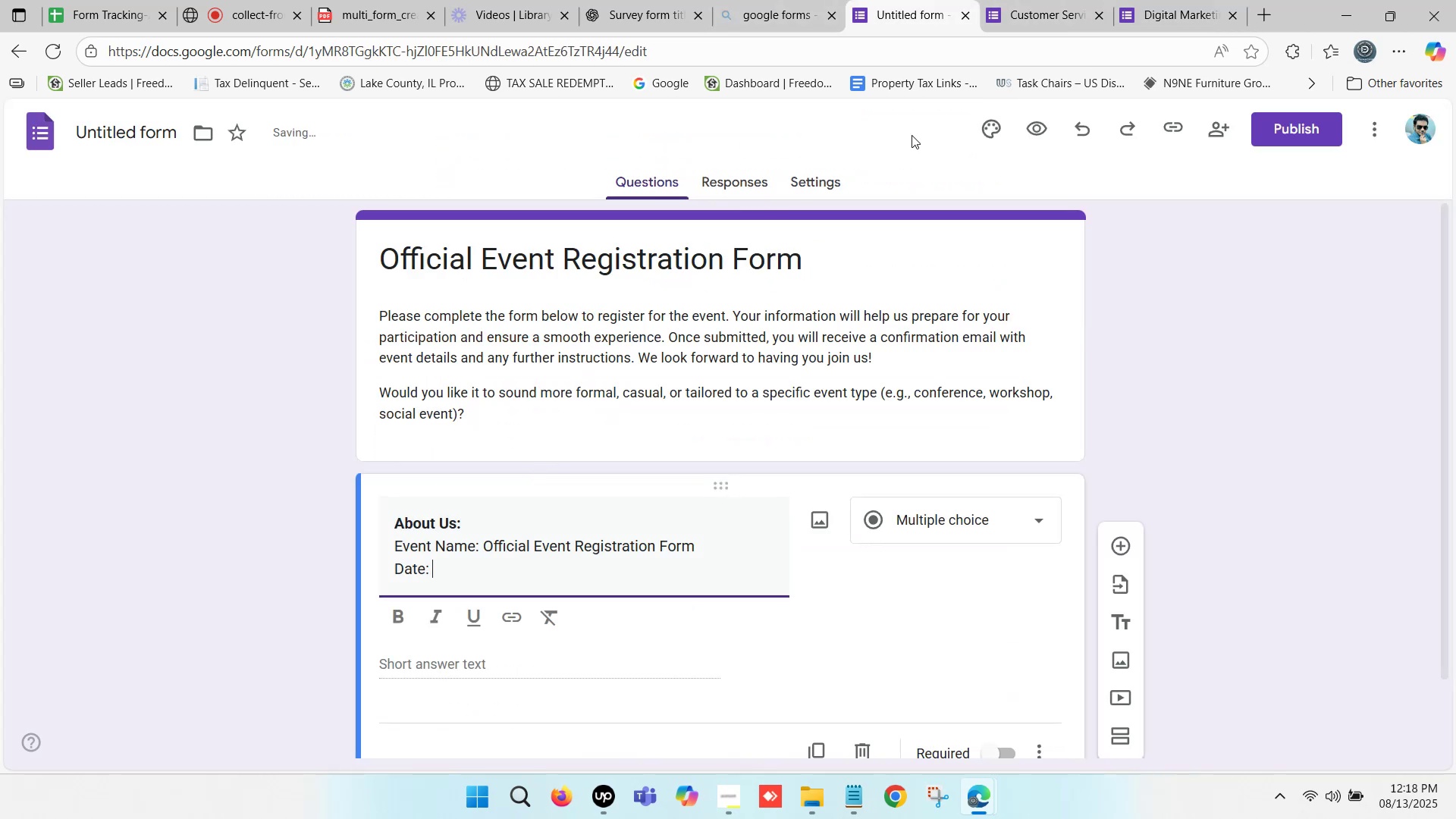 
left_click([1161, 0])
 